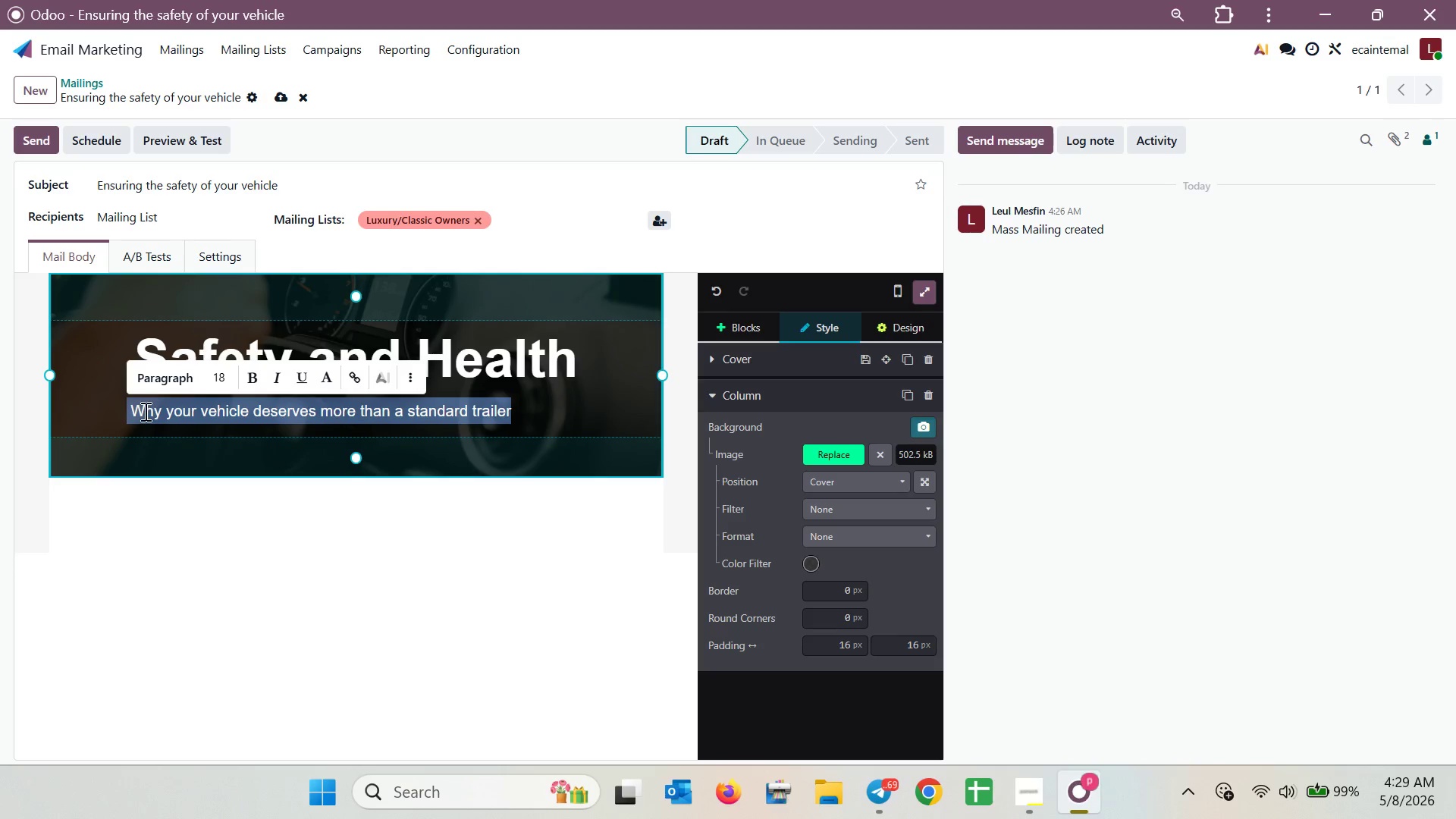 
left_click([141, 411])
 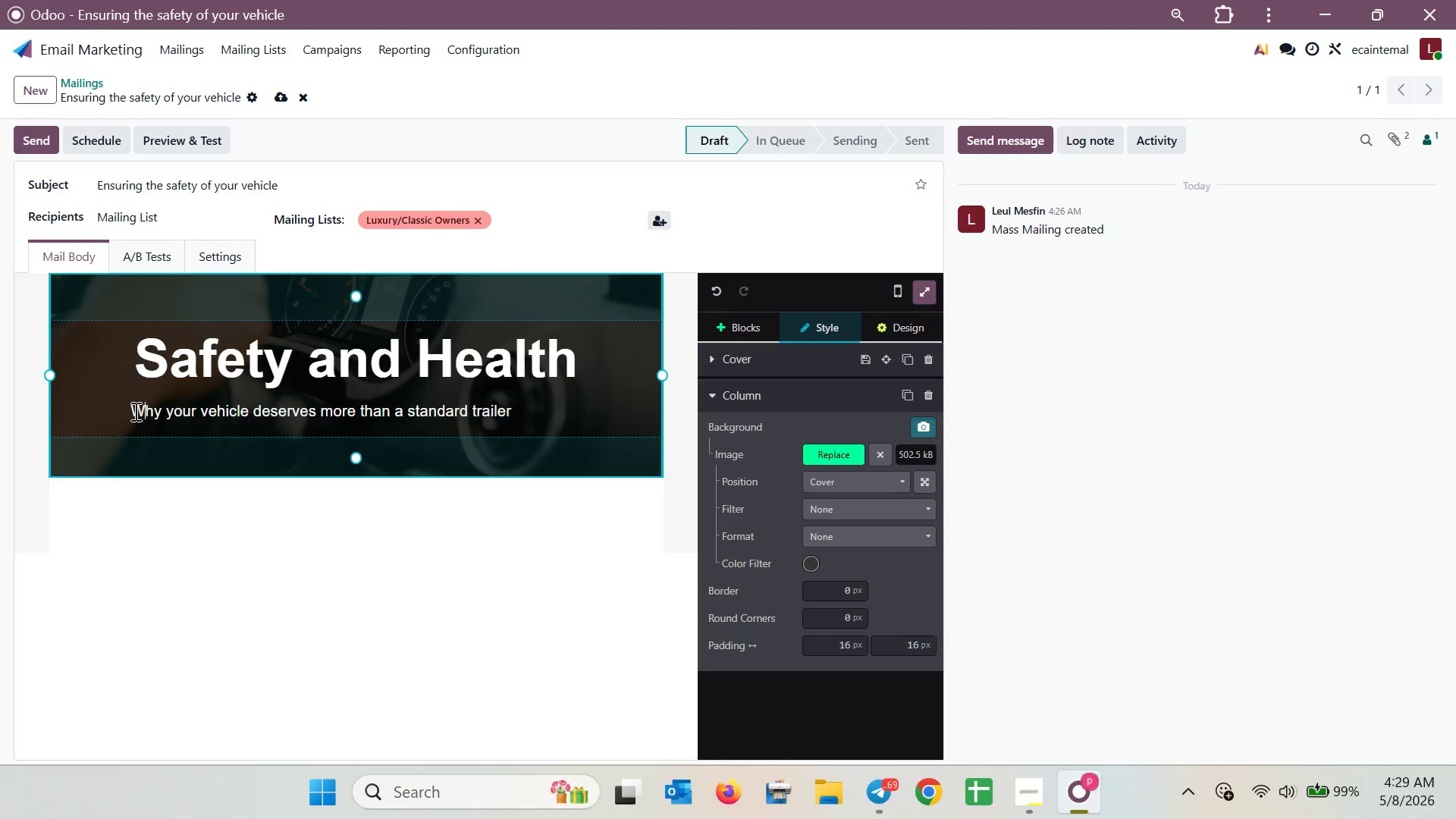 
left_click([134, 411])
 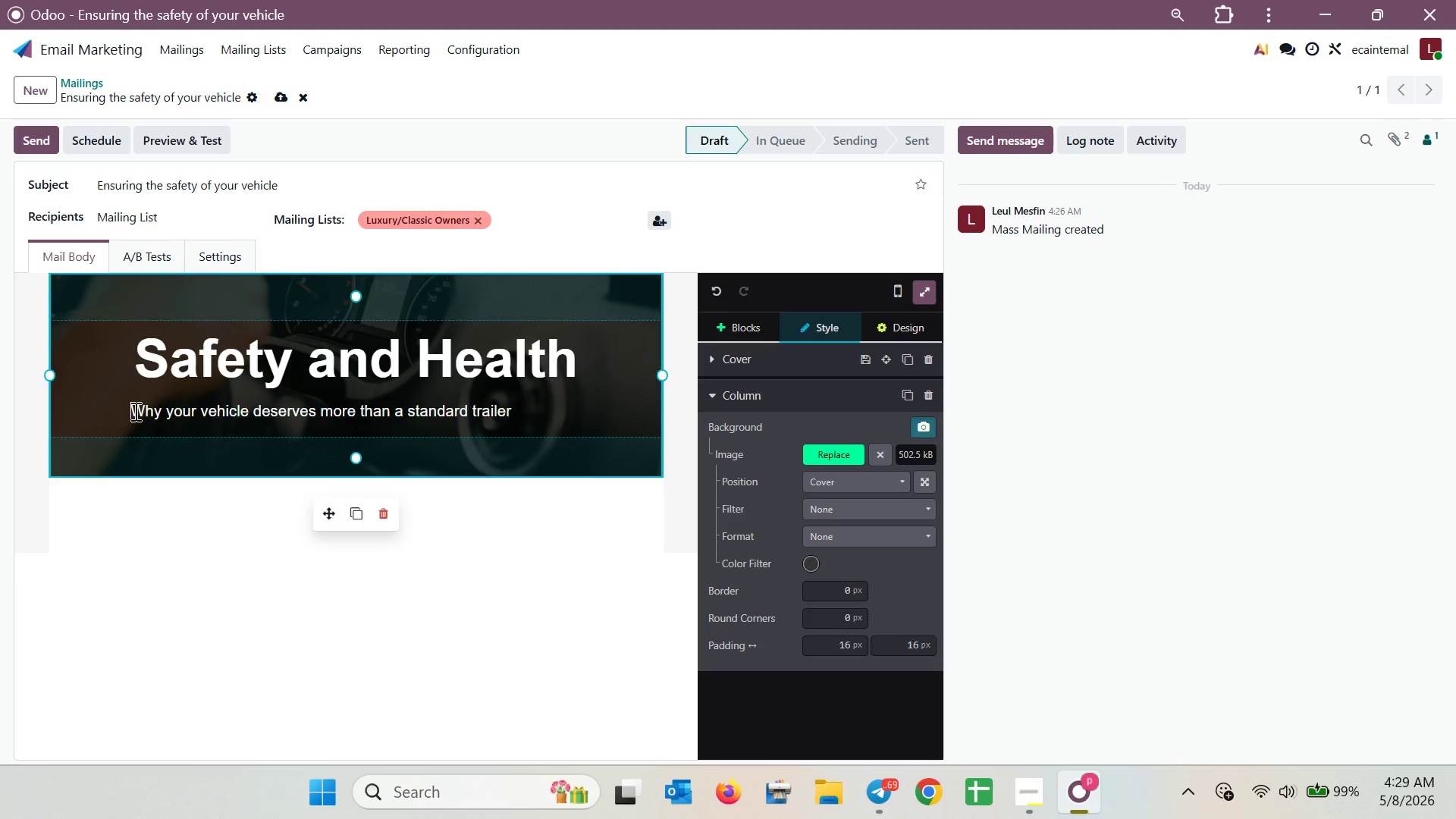 
key(Space)
 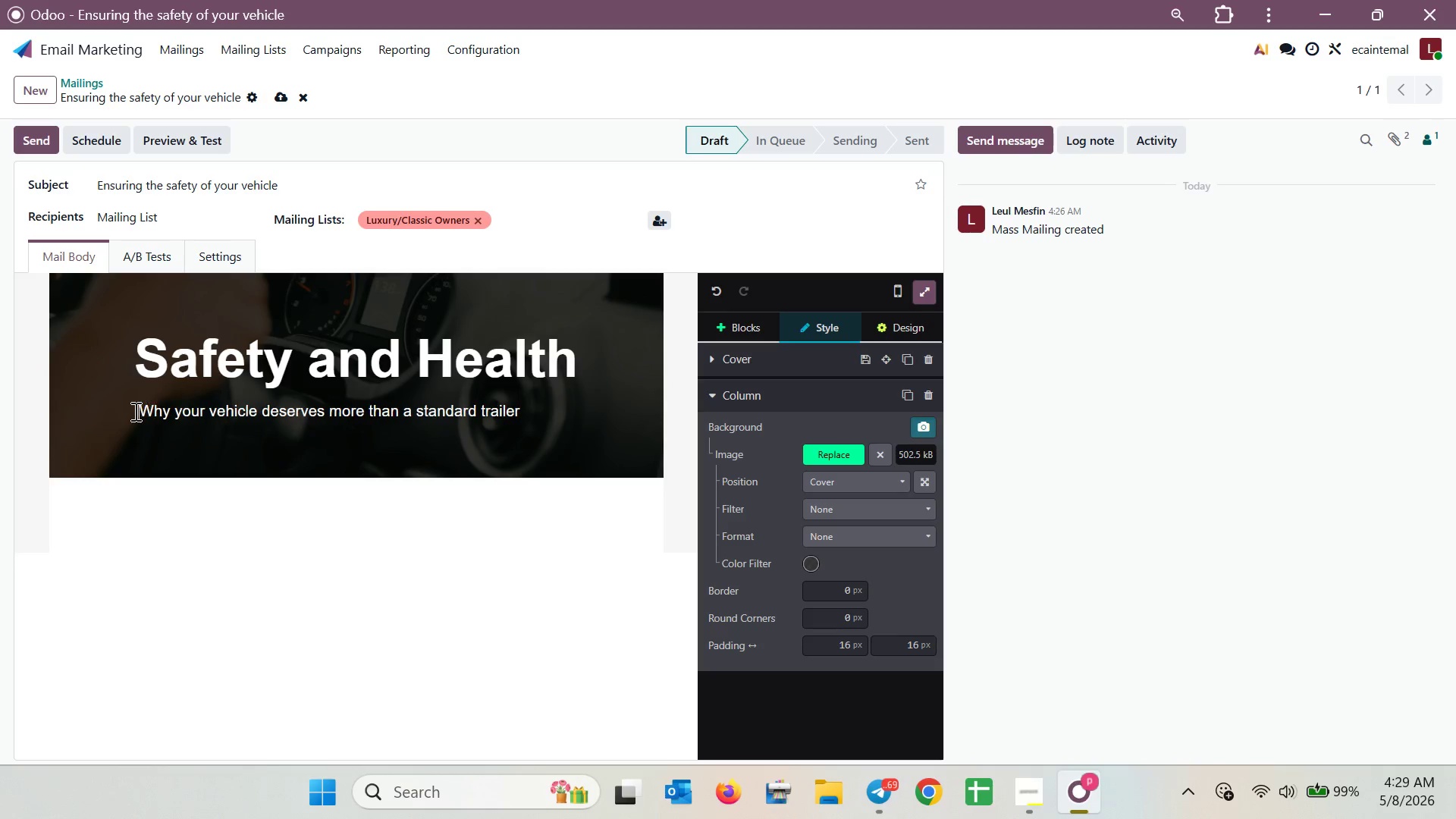 
key(Space)
 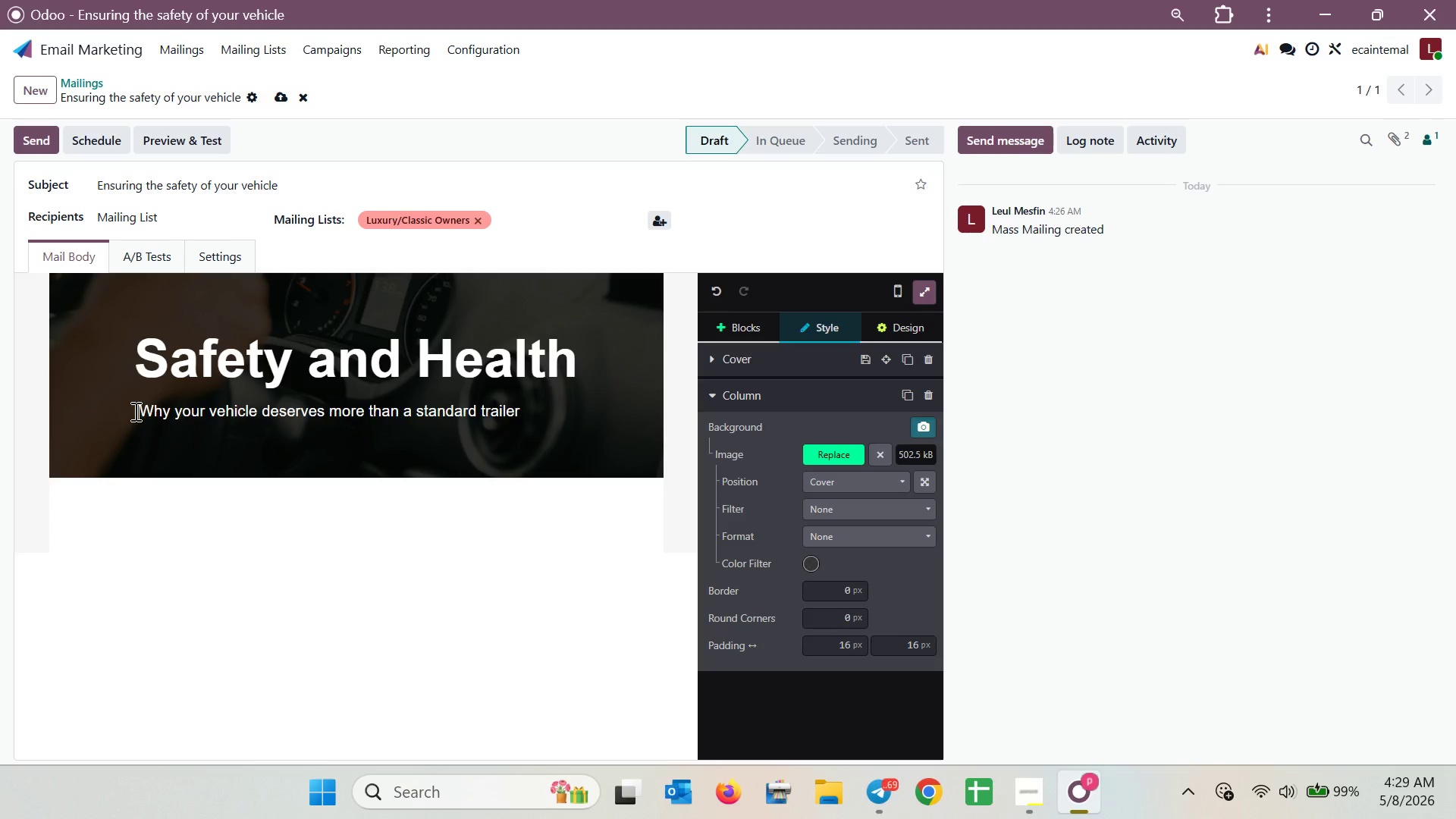 
key(Space)
 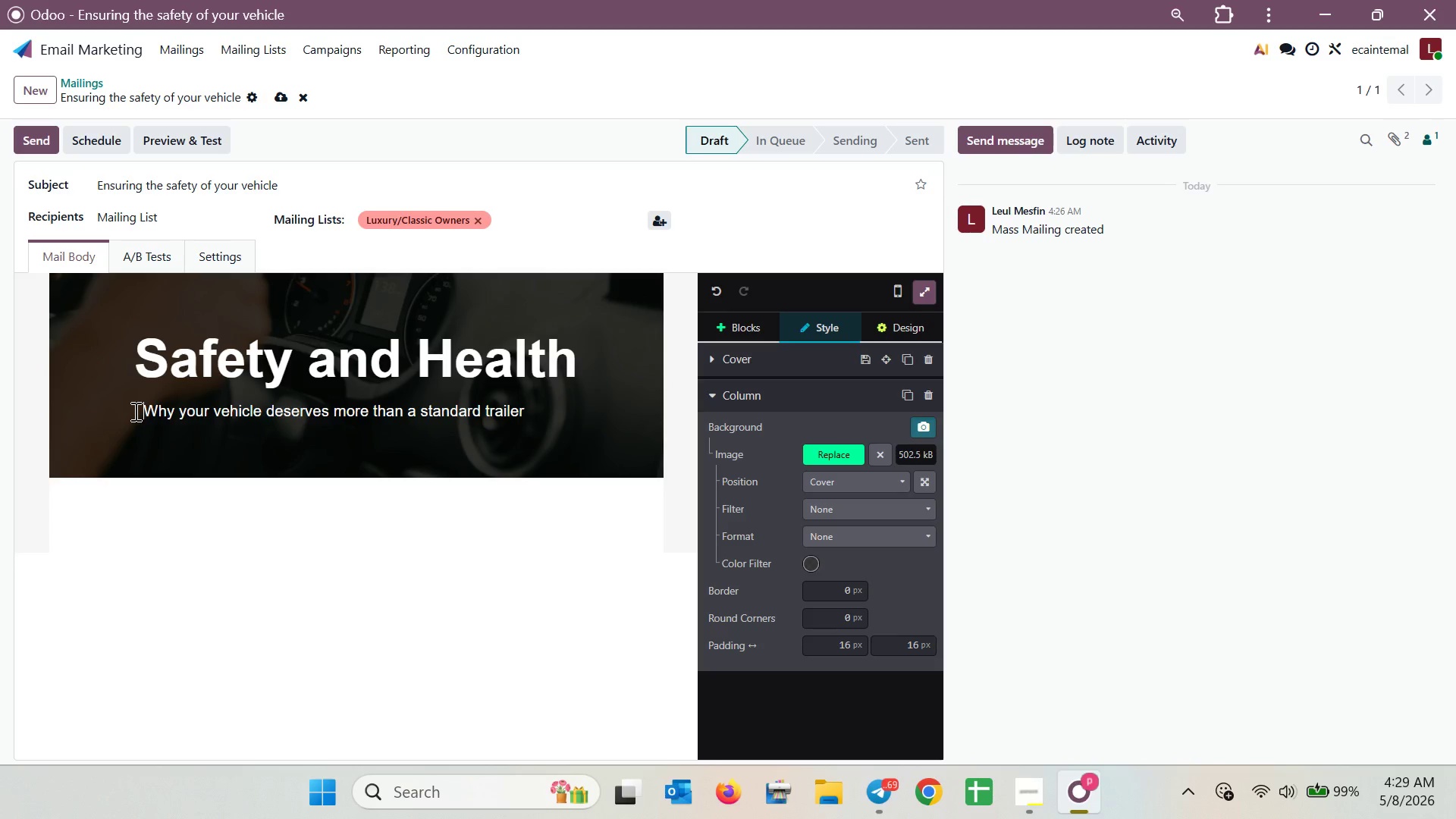 
key(Space)
 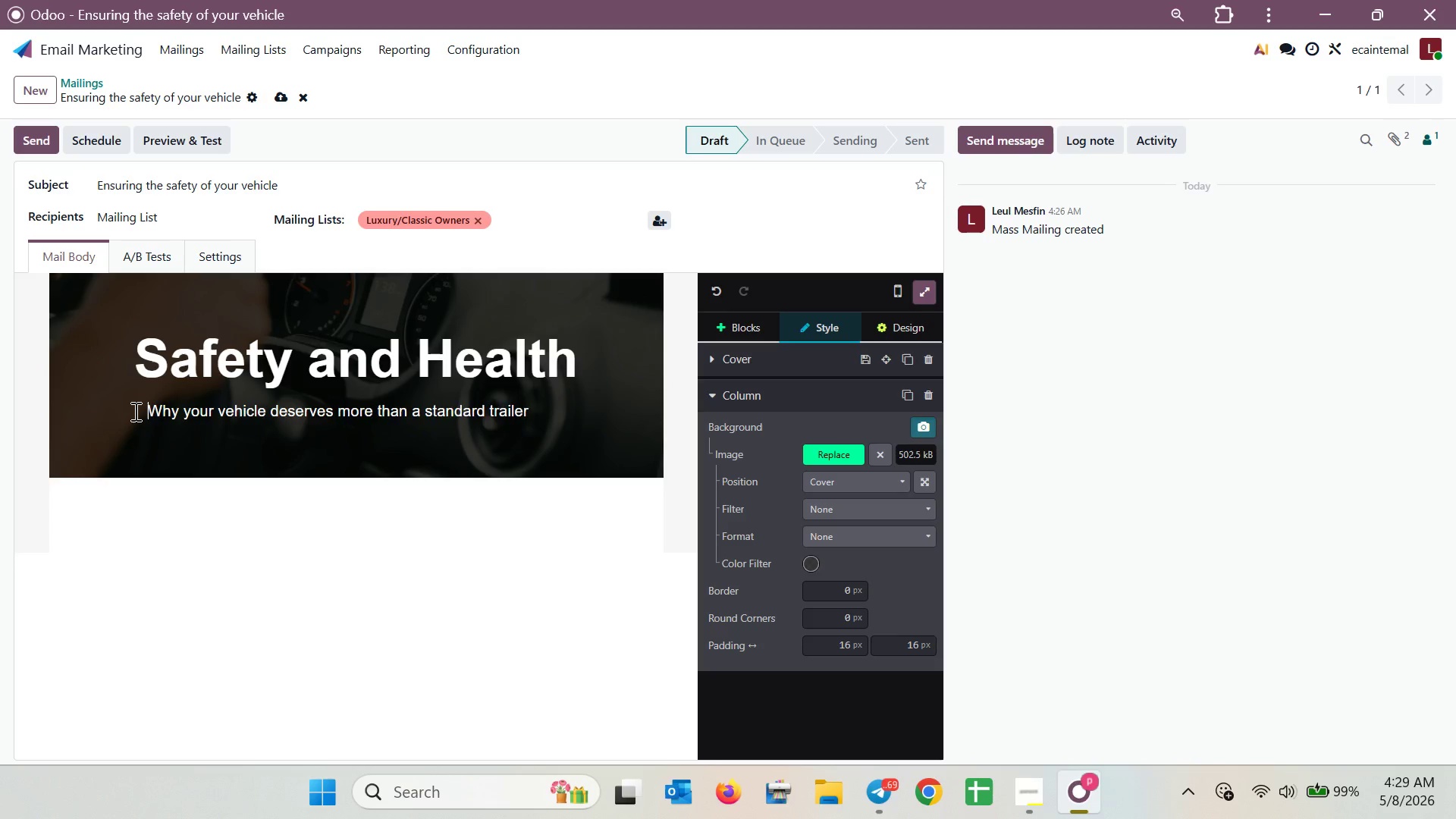 
key(Space)
 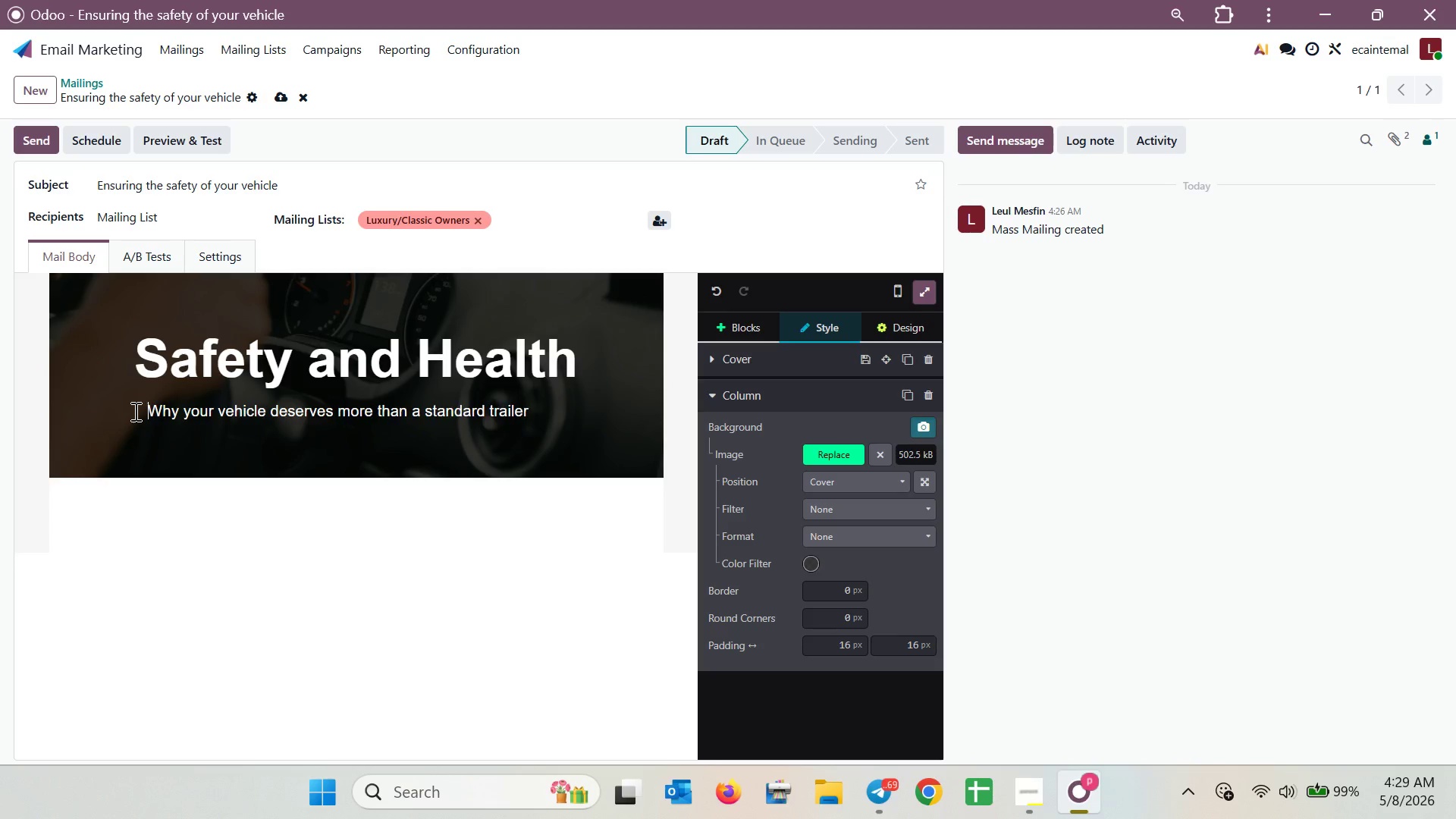 
key(Space)
 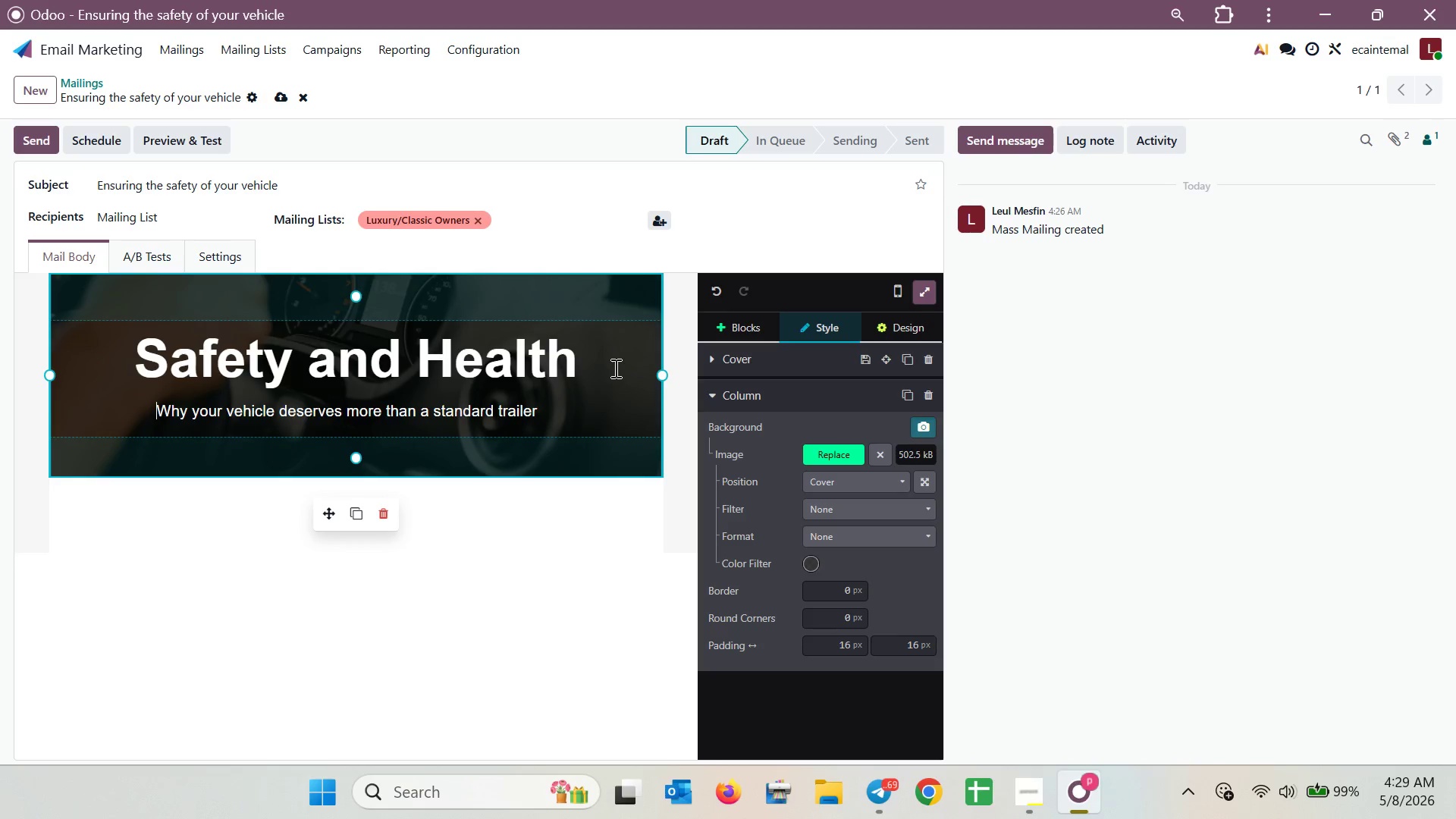 
left_click([614, 368])
 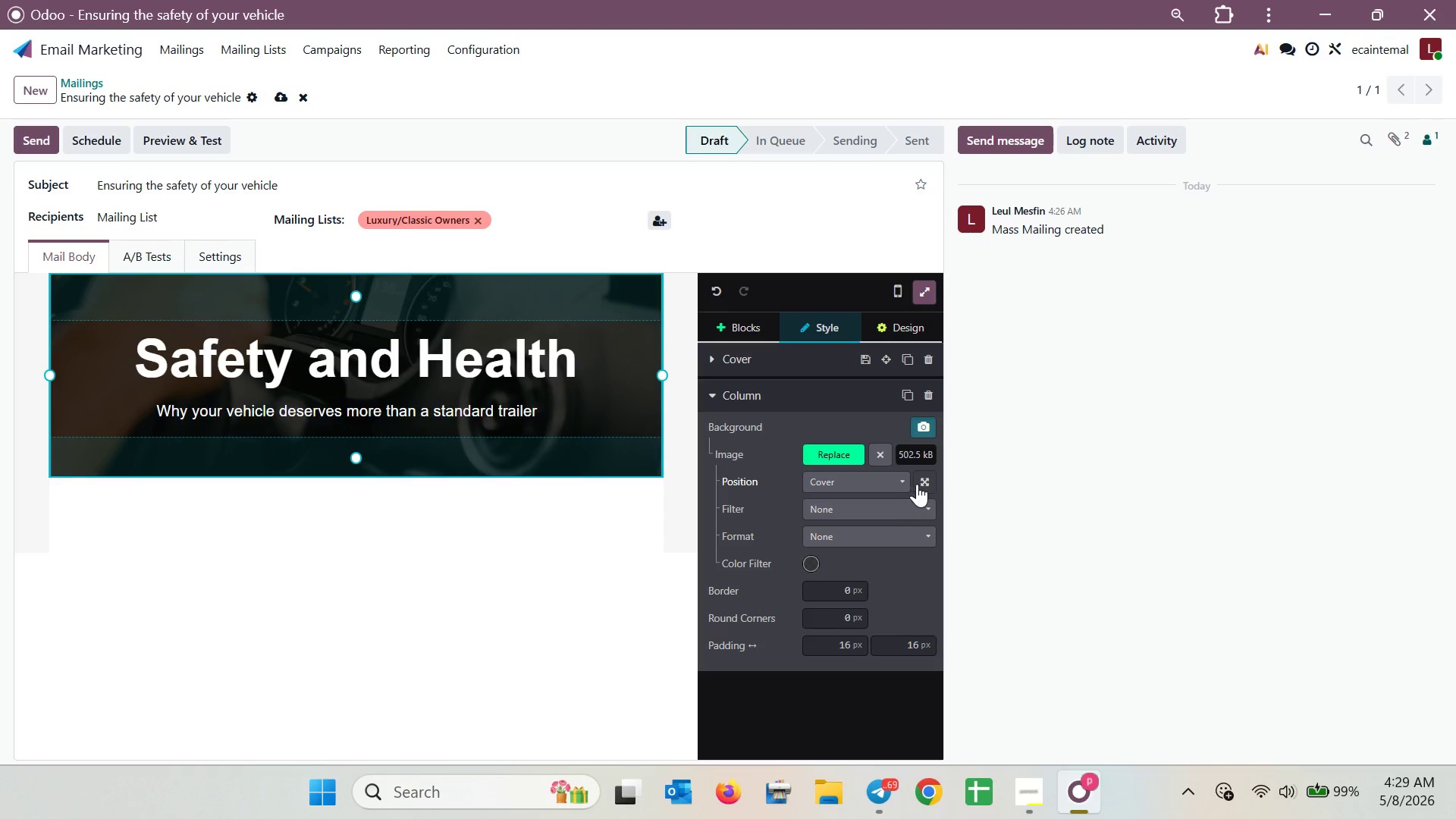 
wait(5.12)
 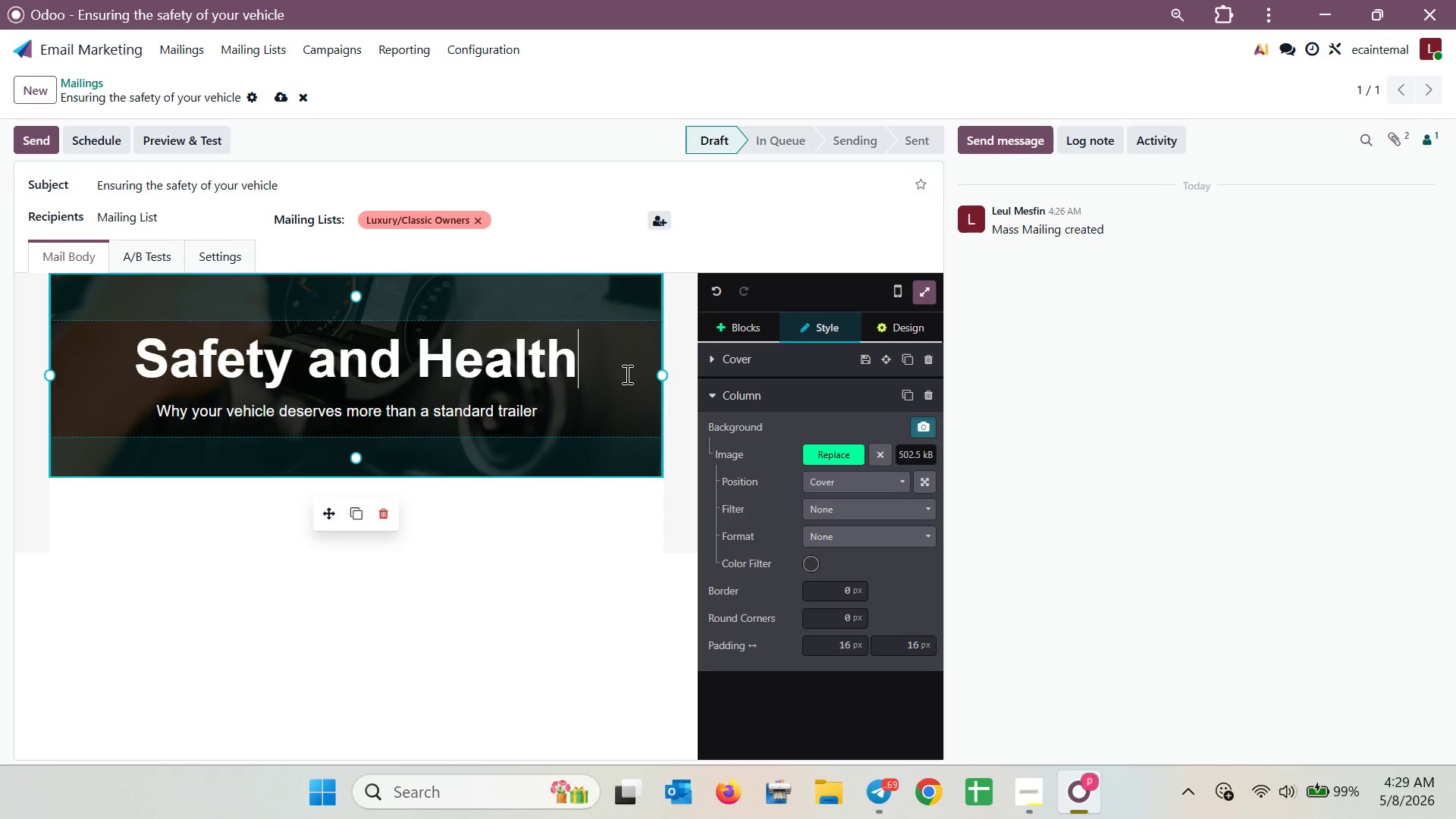 
left_click([898, 466])
 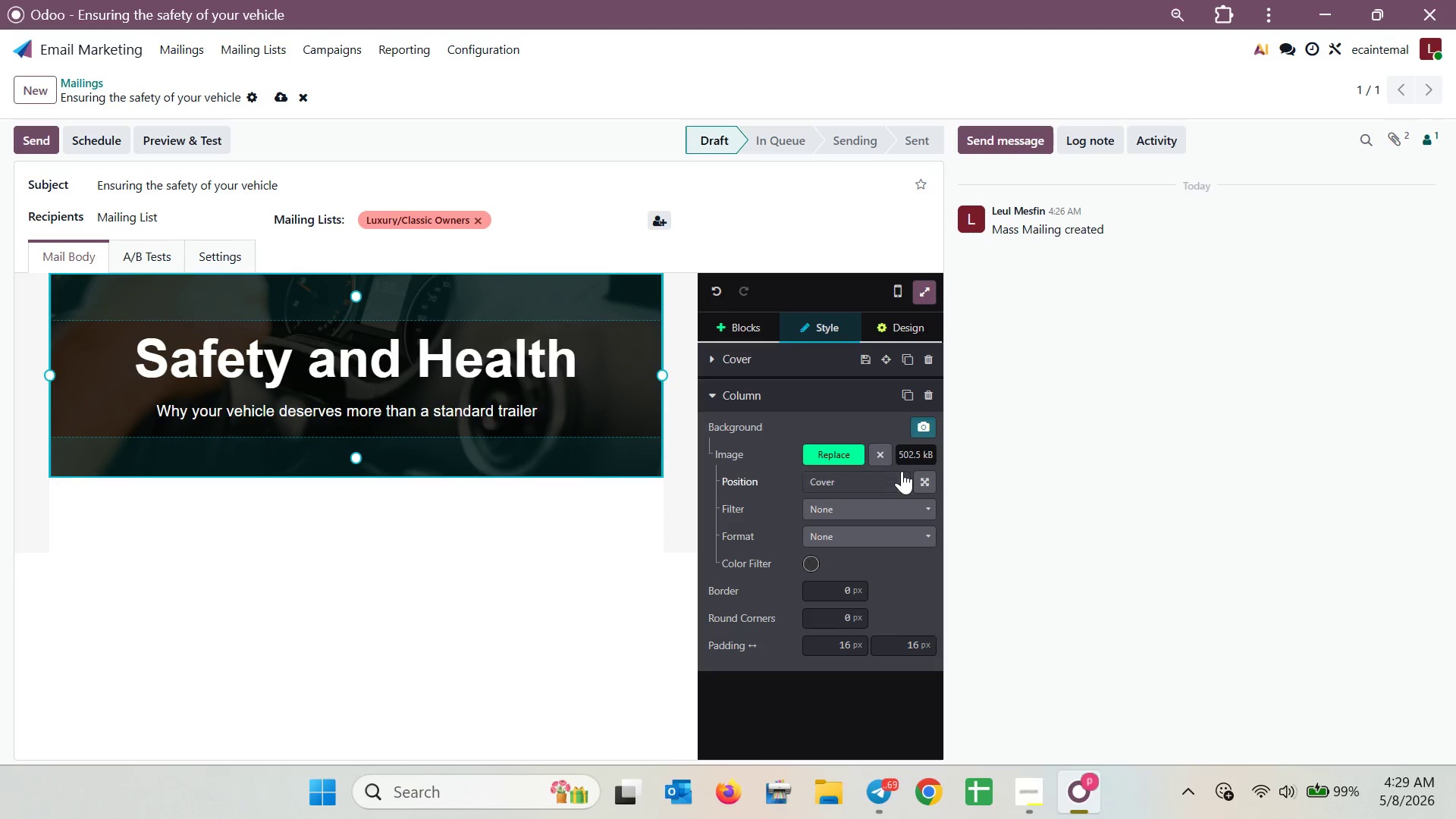 
left_click([902, 471])
 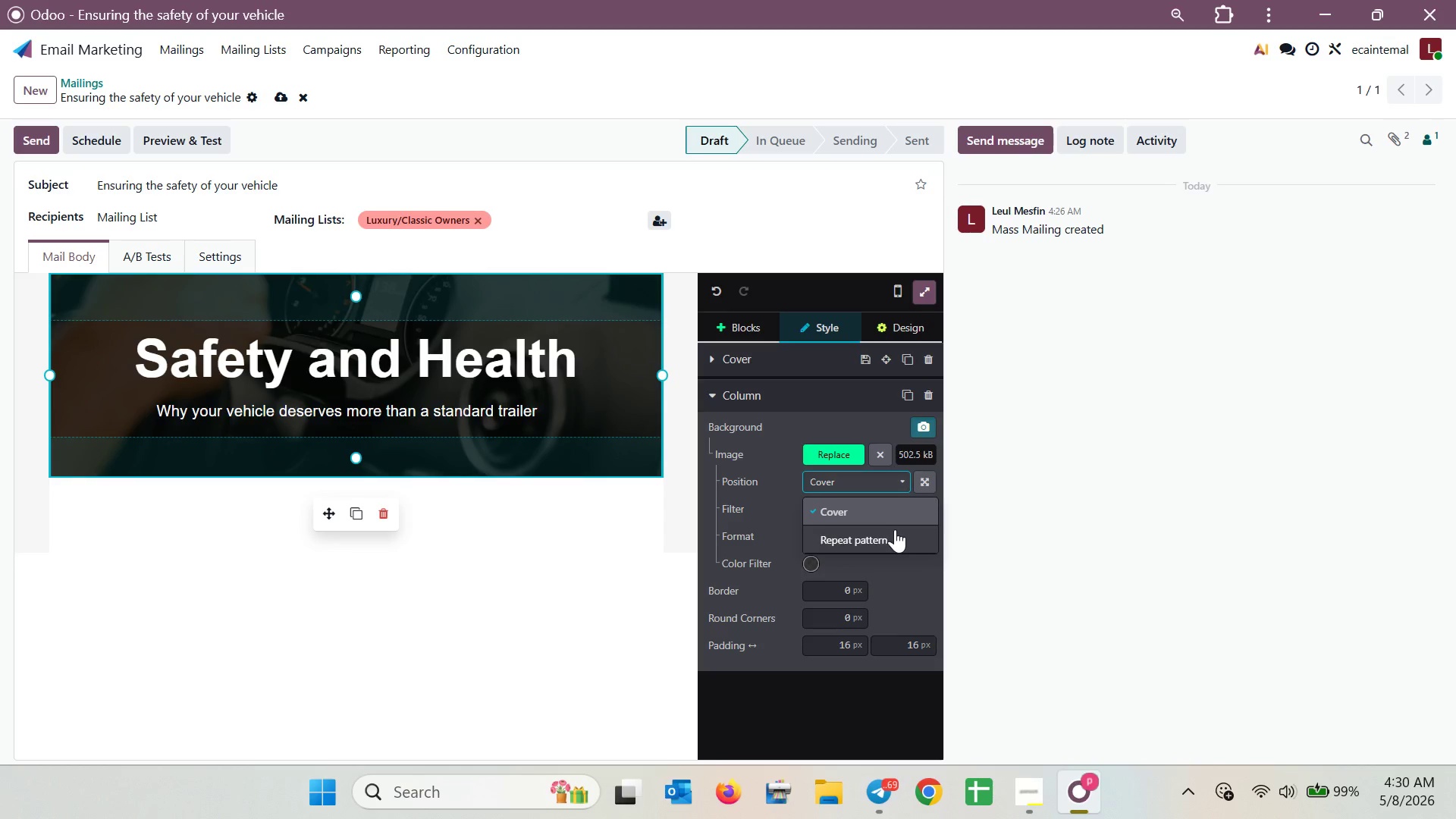 
left_click([633, 523])
 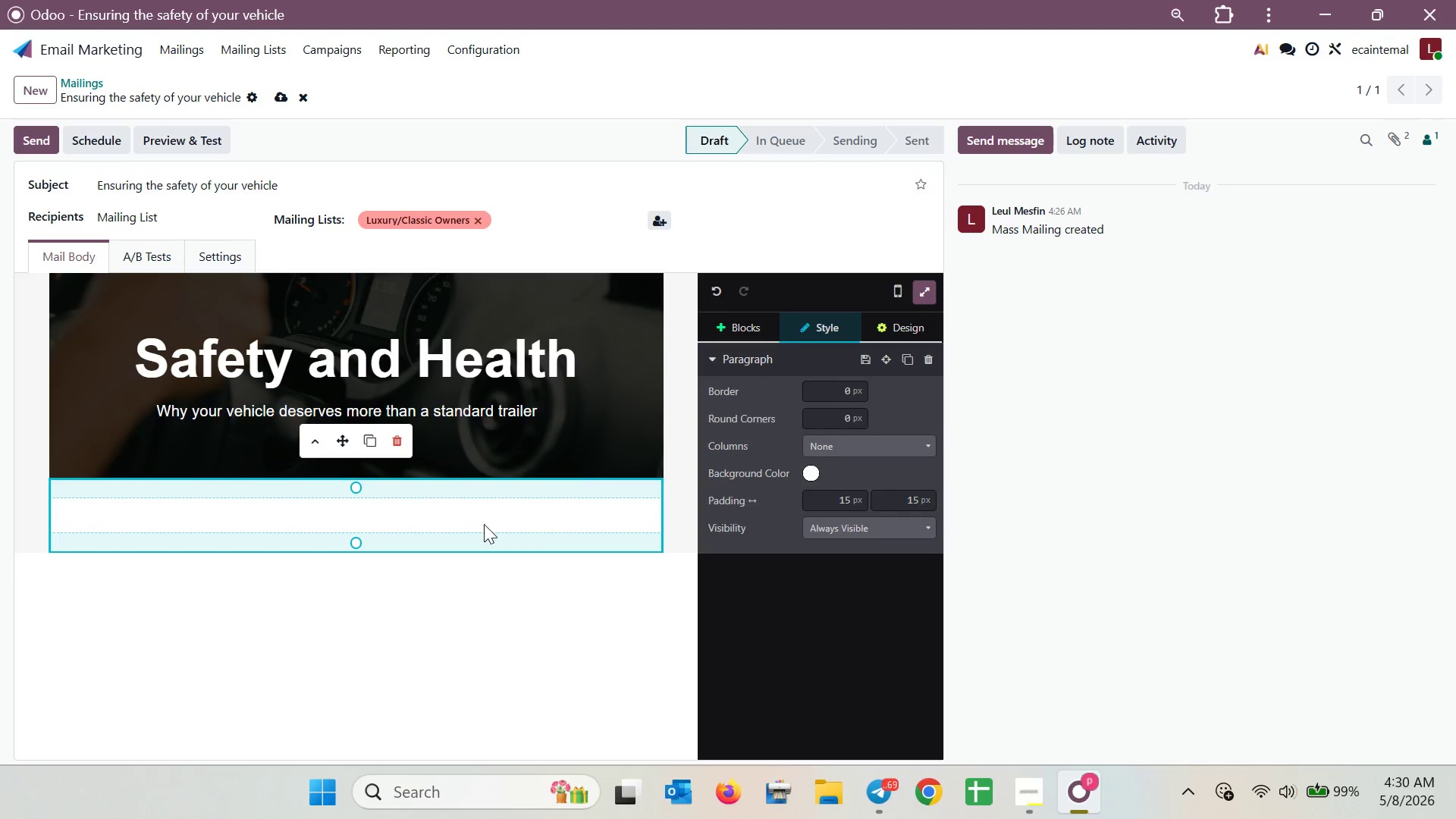 
left_click([480, 524])
 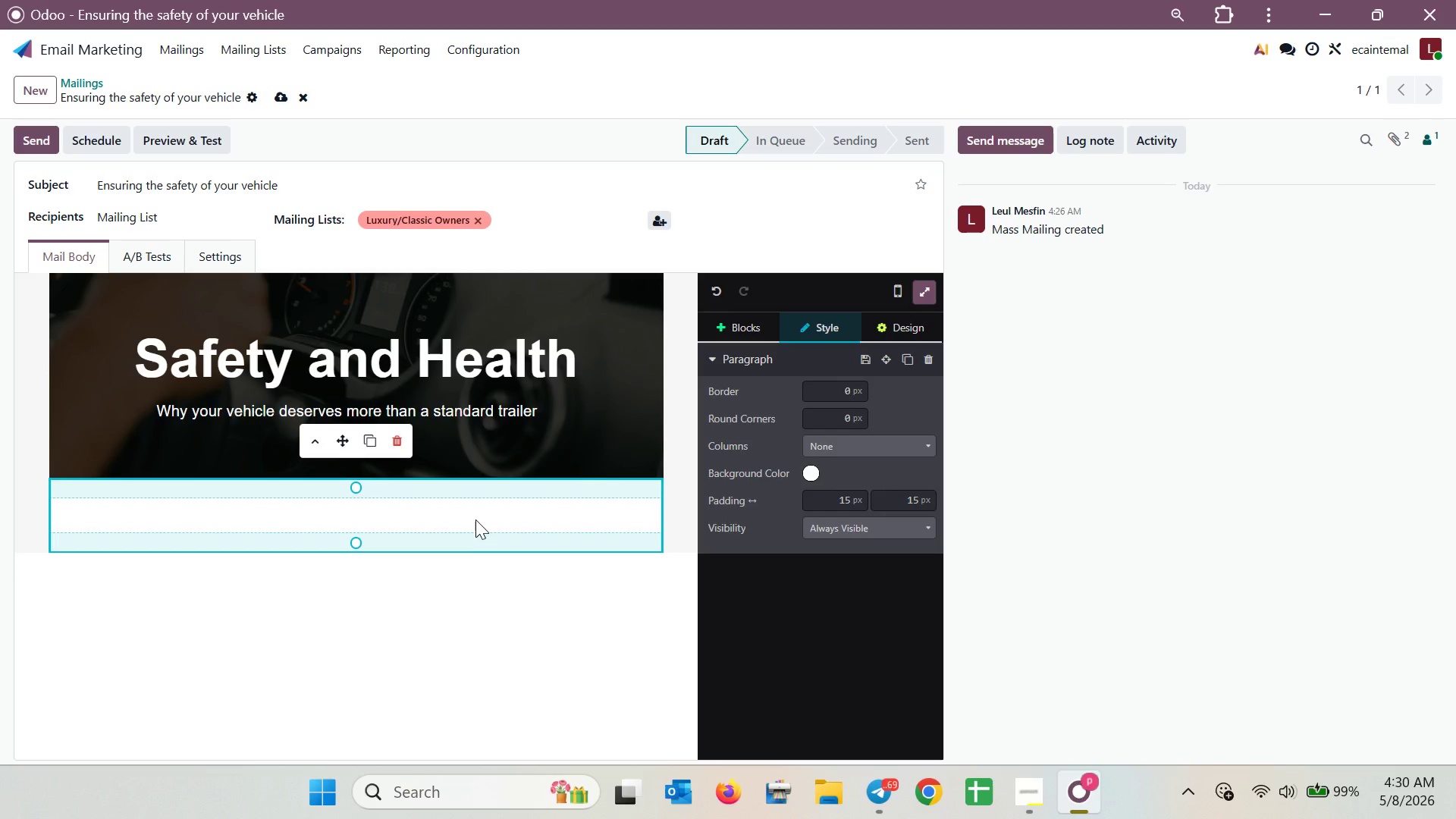 
left_click([475, 519])
 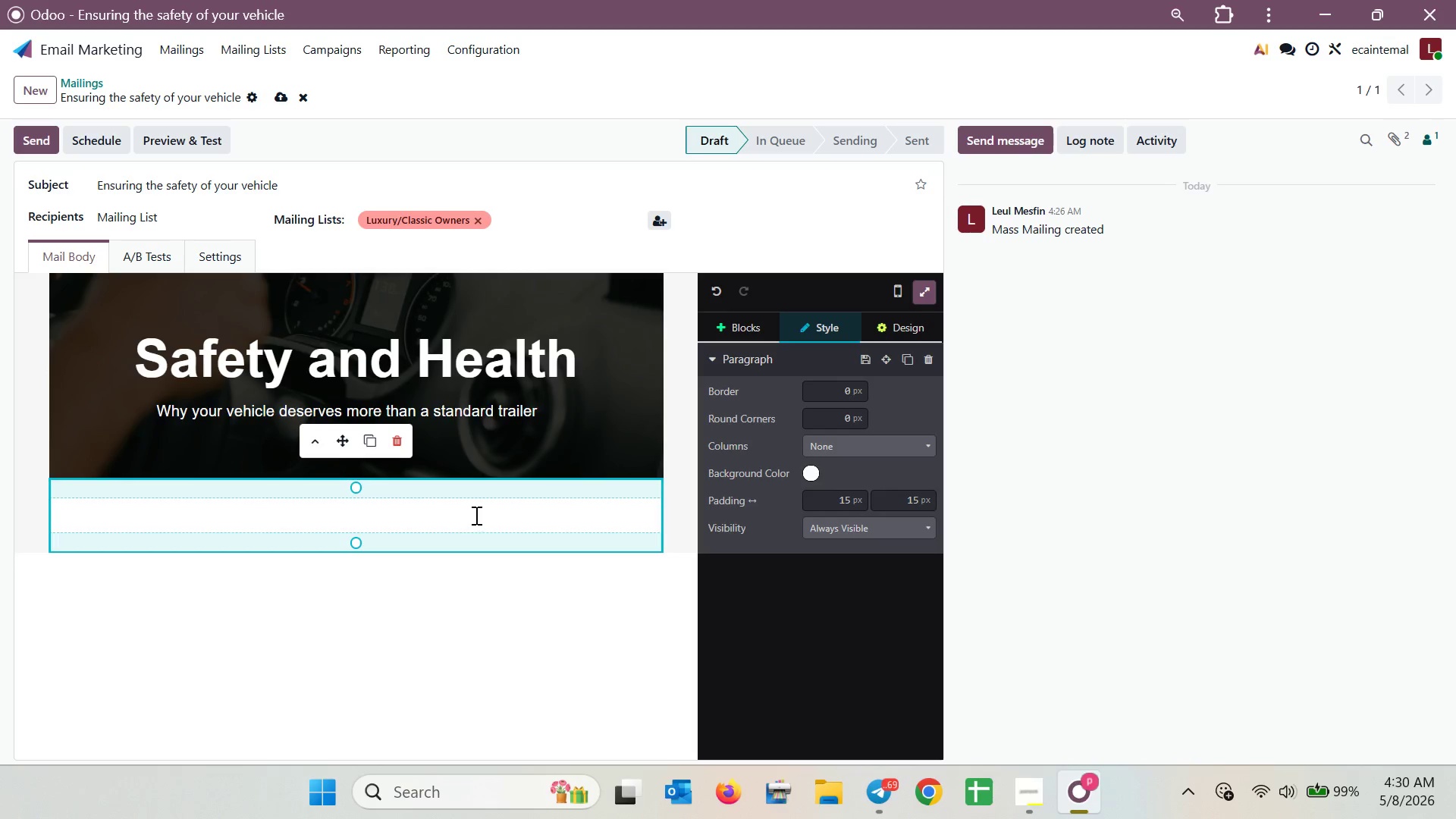 
left_click([475, 515])
 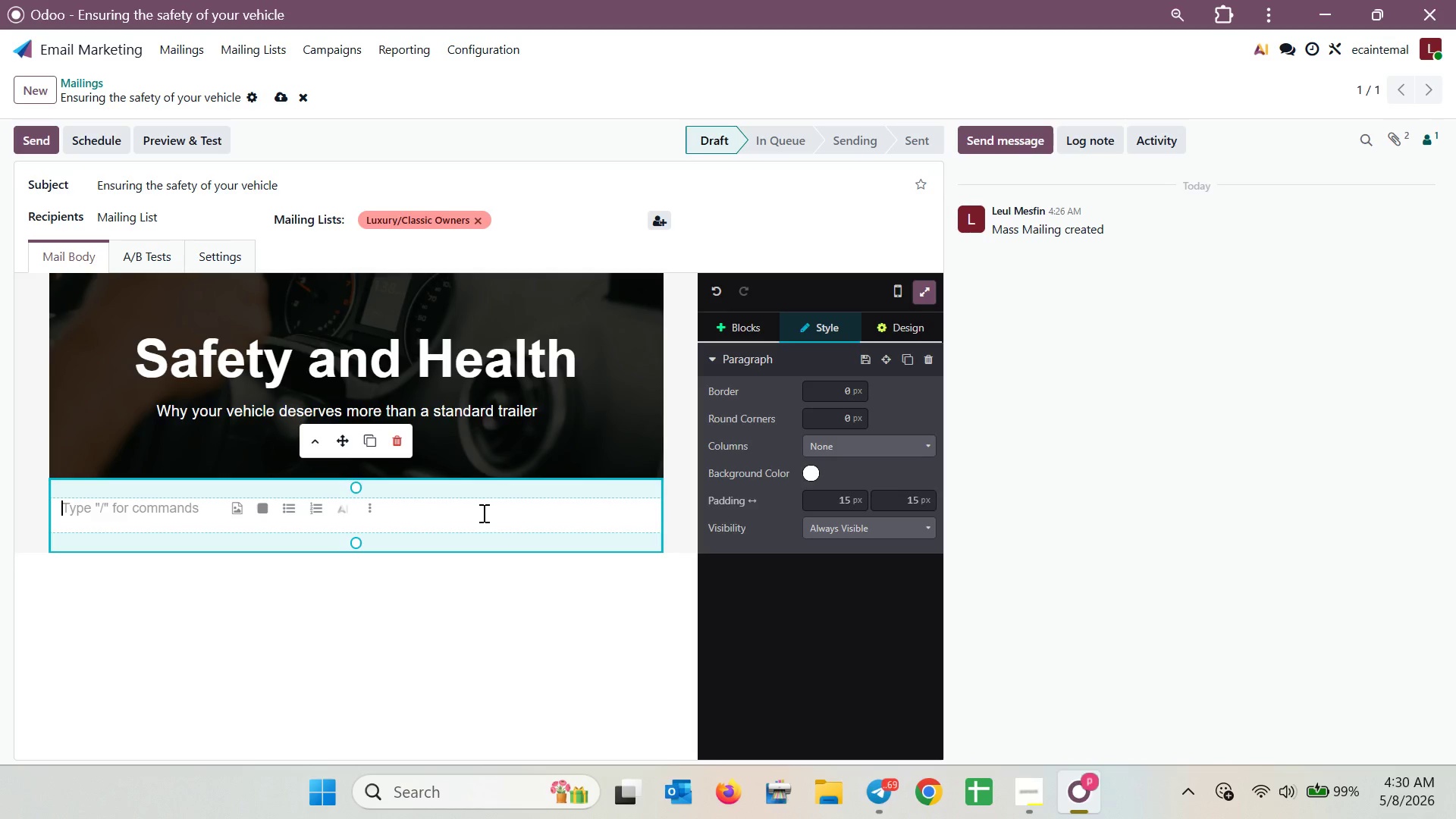 
wait(8.53)
 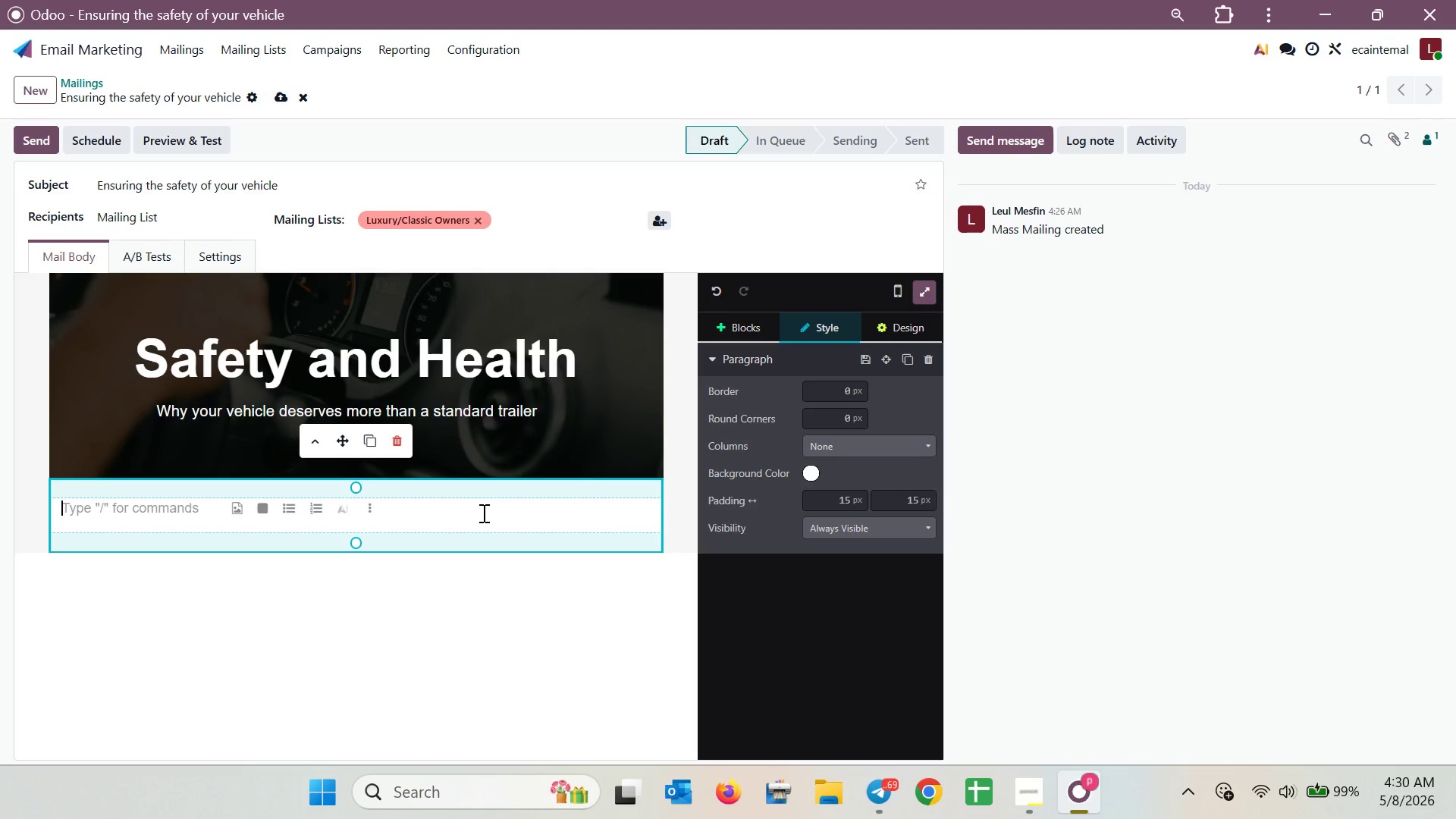 
type(De)
 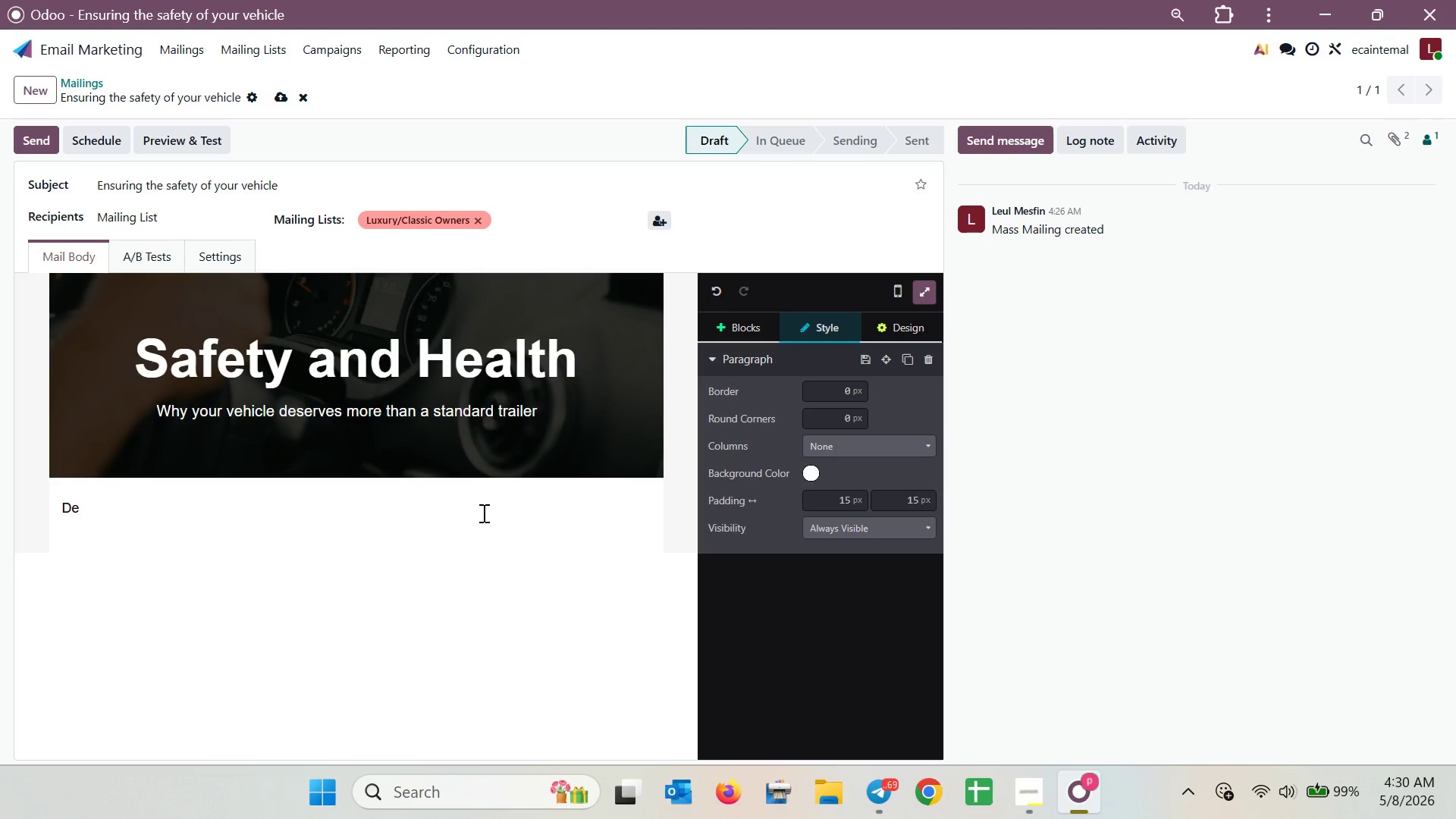 
wait(15.45)
 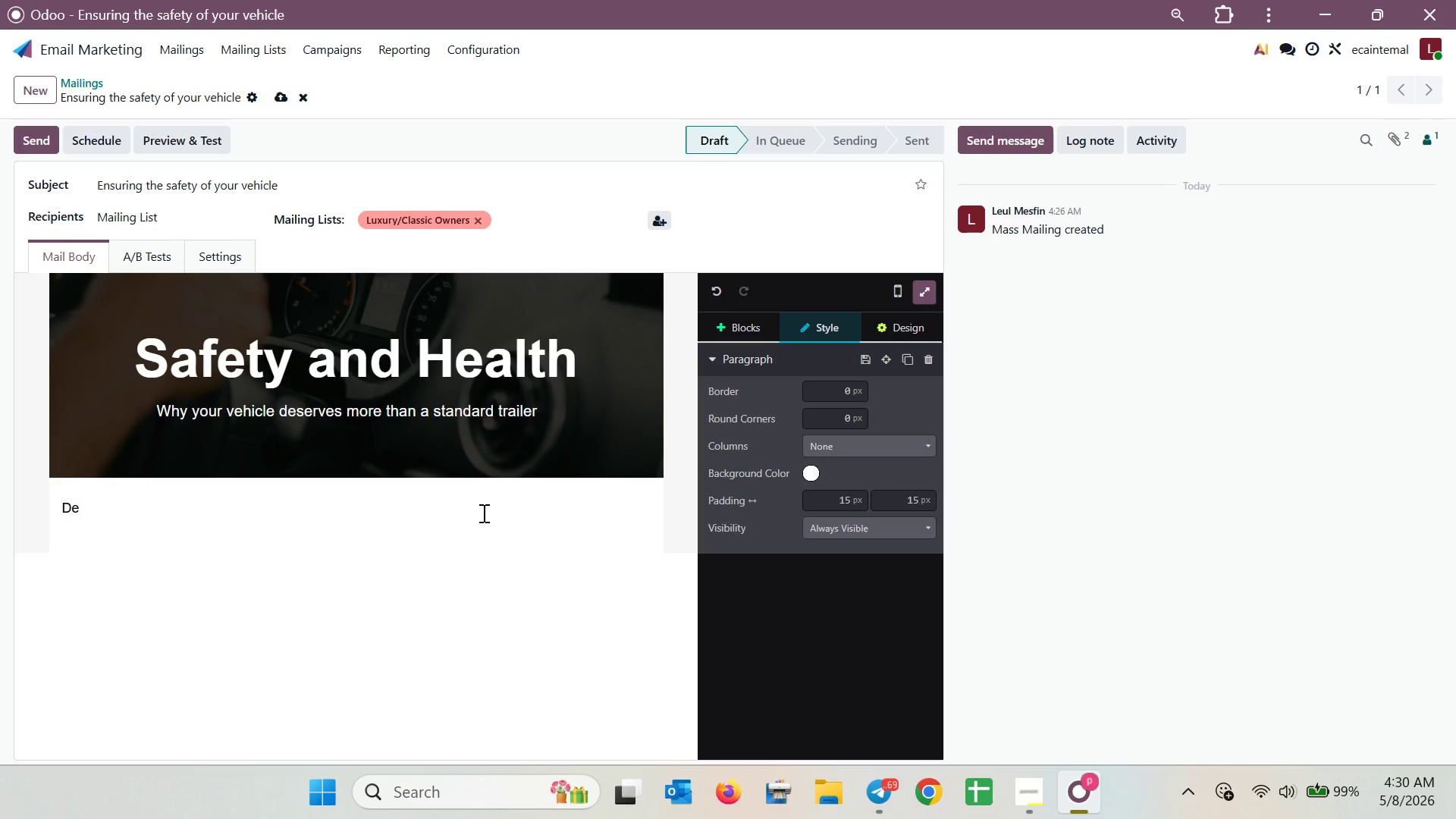 
type(ar /)
 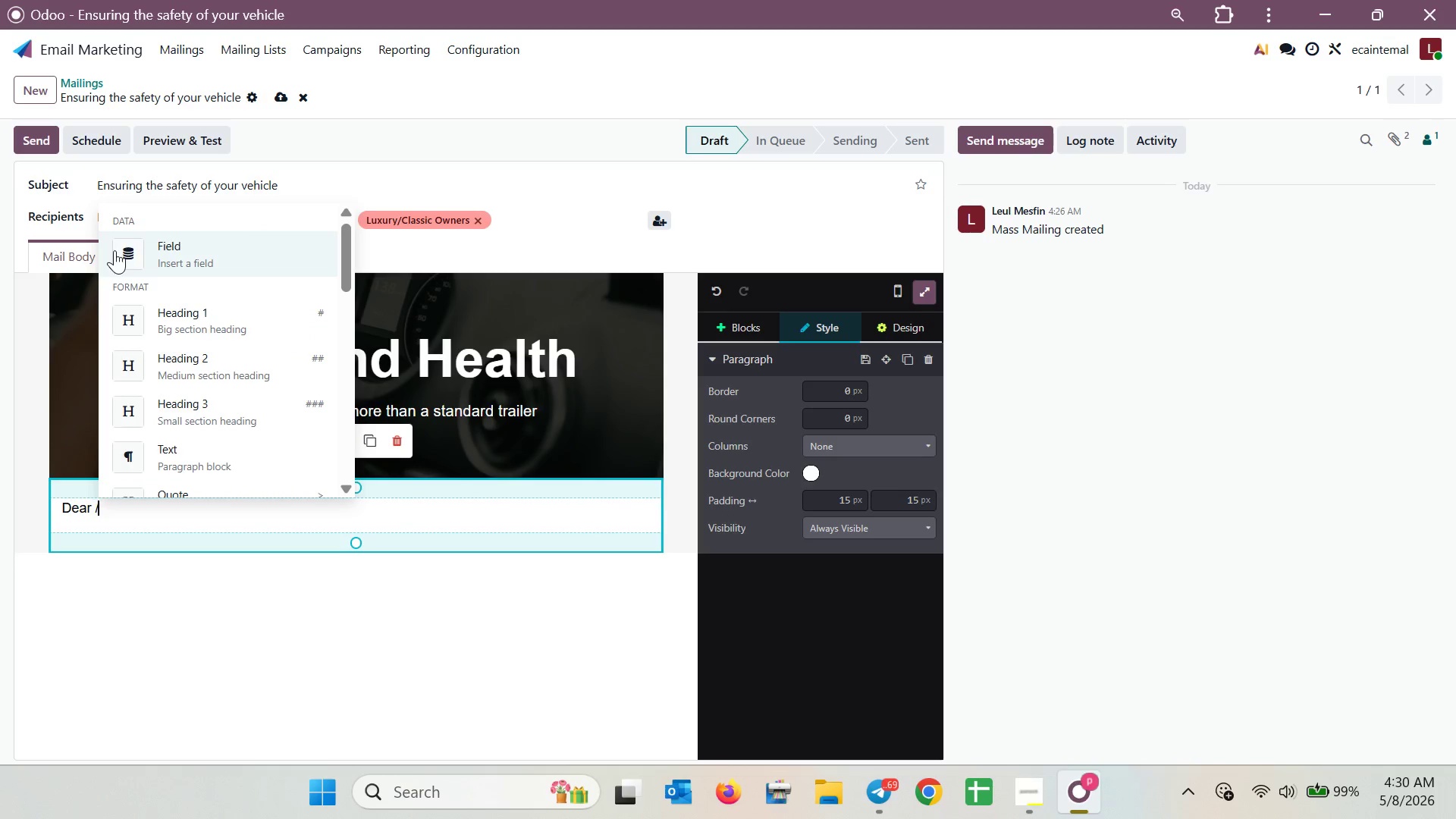 
left_click([133, 250])
 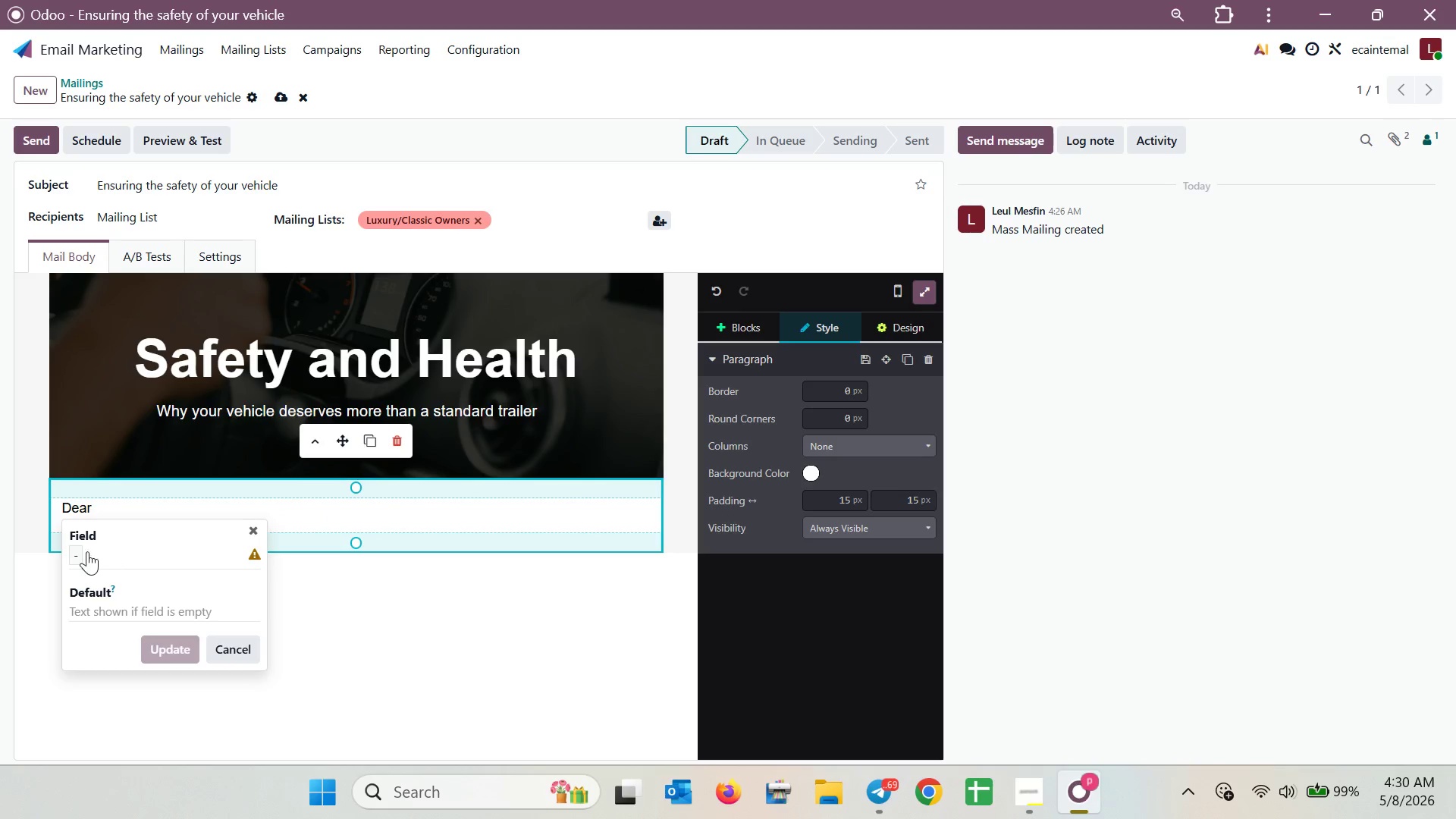 
left_click([74, 554])
 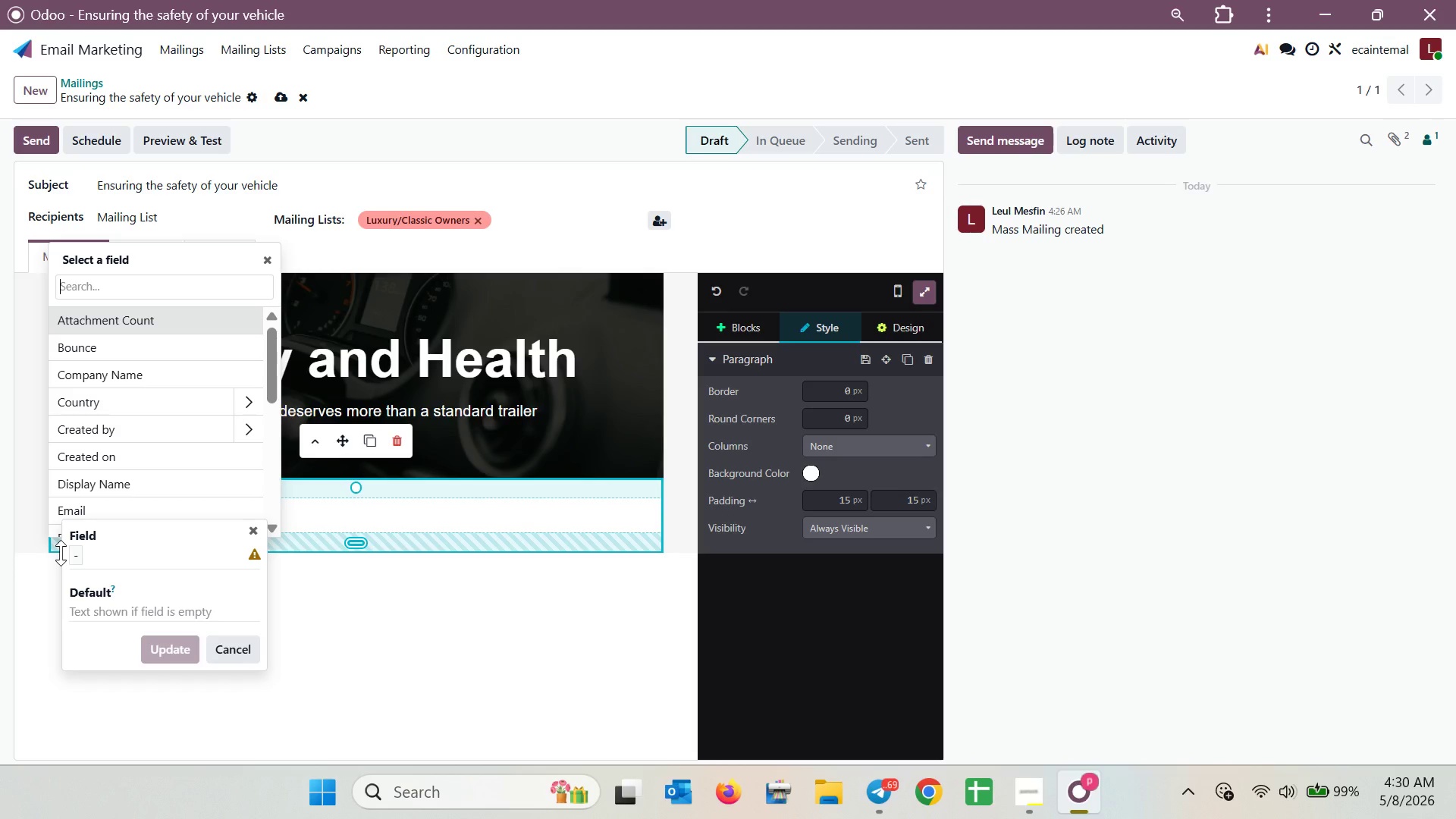 
key(N)
 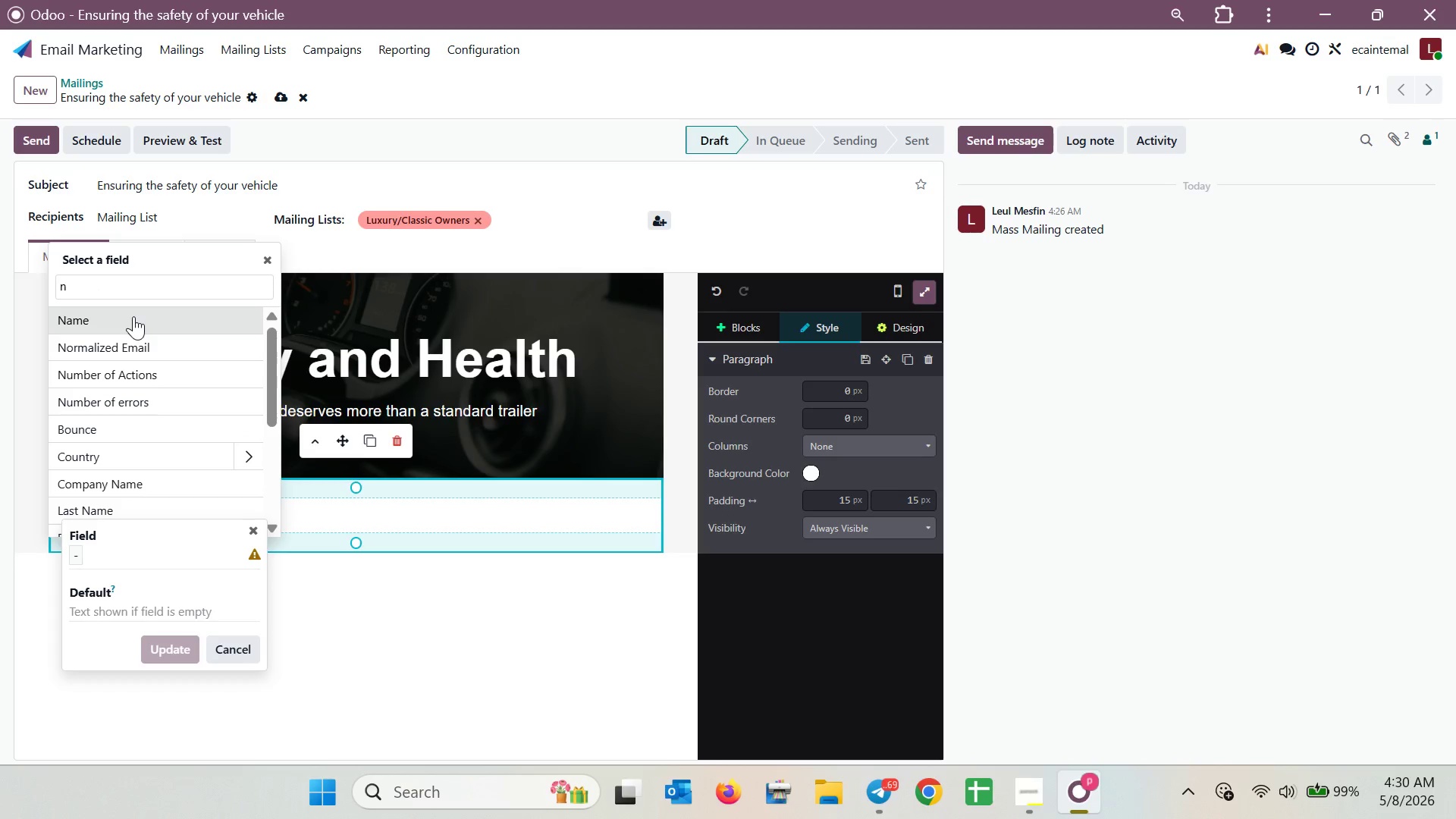 
left_click([166, 312])
 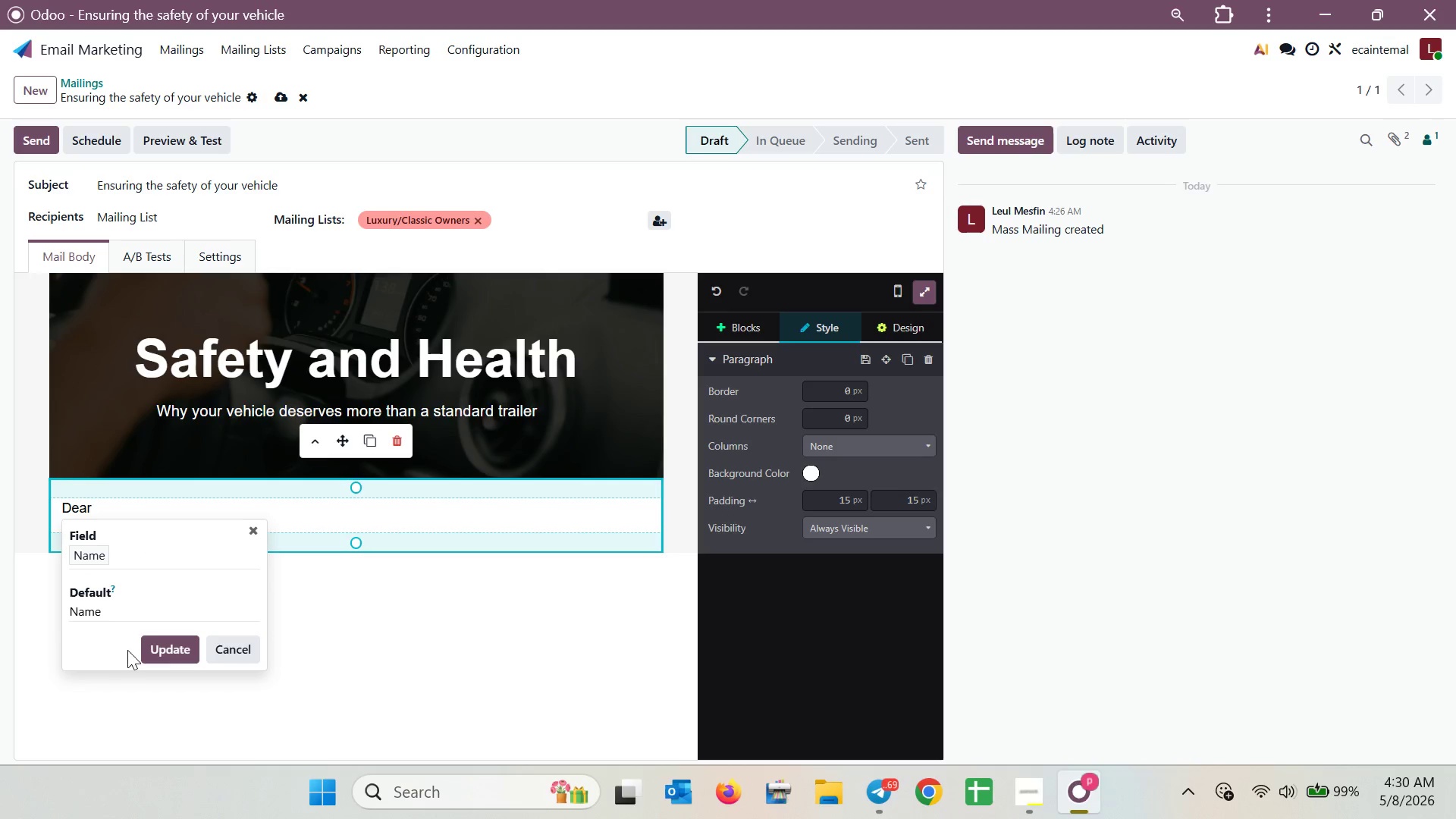 
left_click([119, 622])
 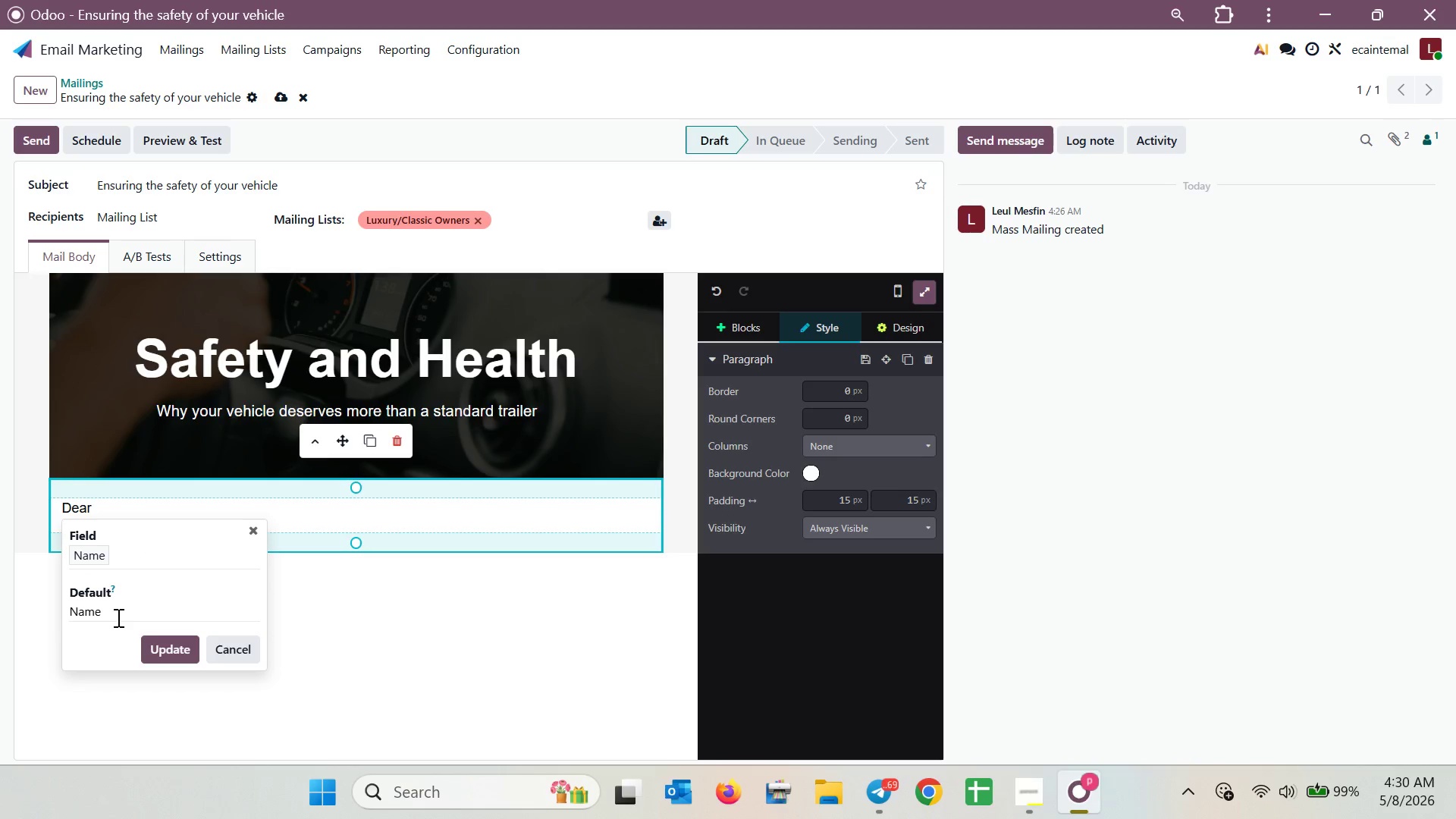 
left_click_drag(start_coordinate=[117, 617], to_coordinate=[0, 623])
 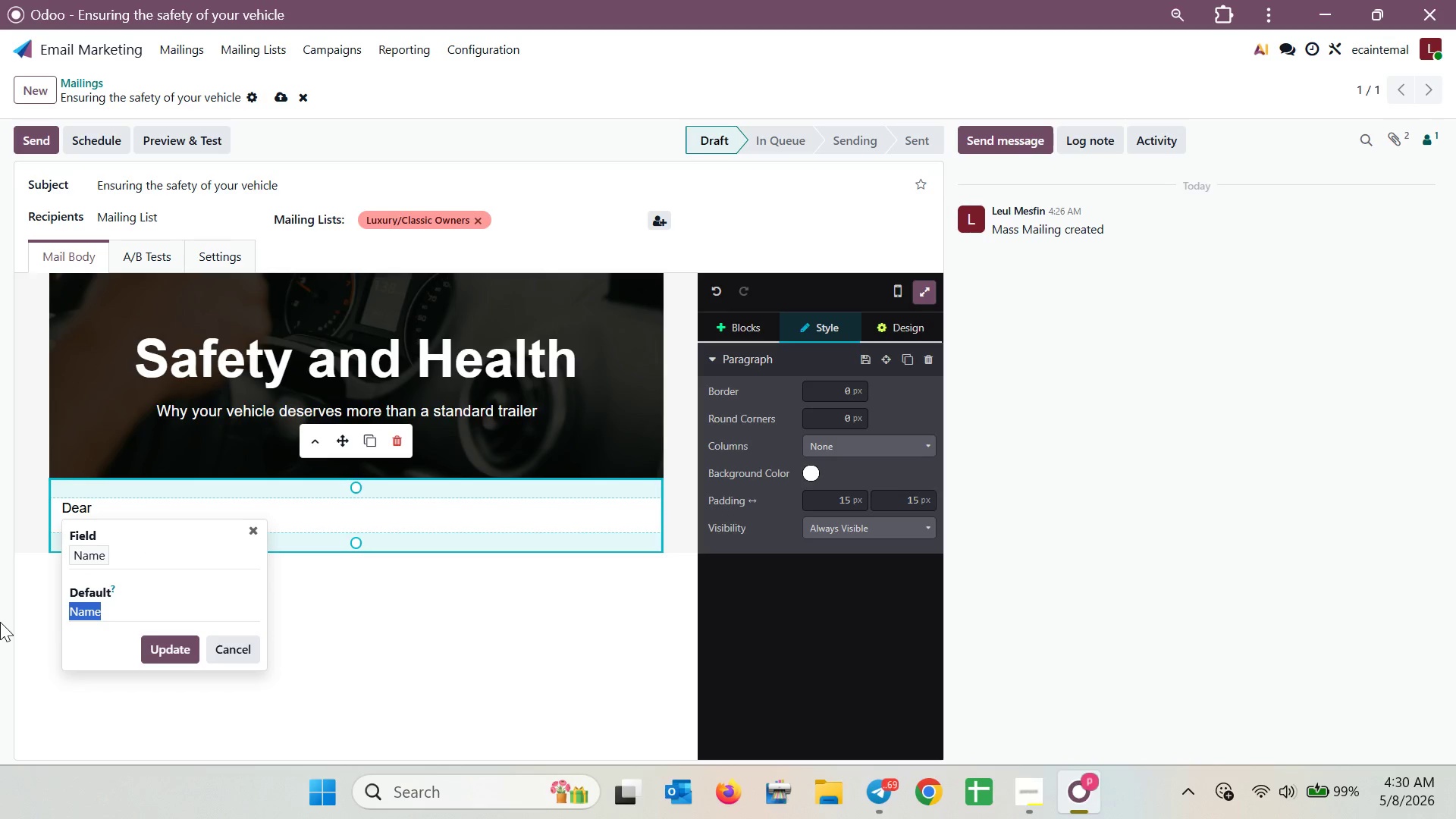 
key(Backspace)
 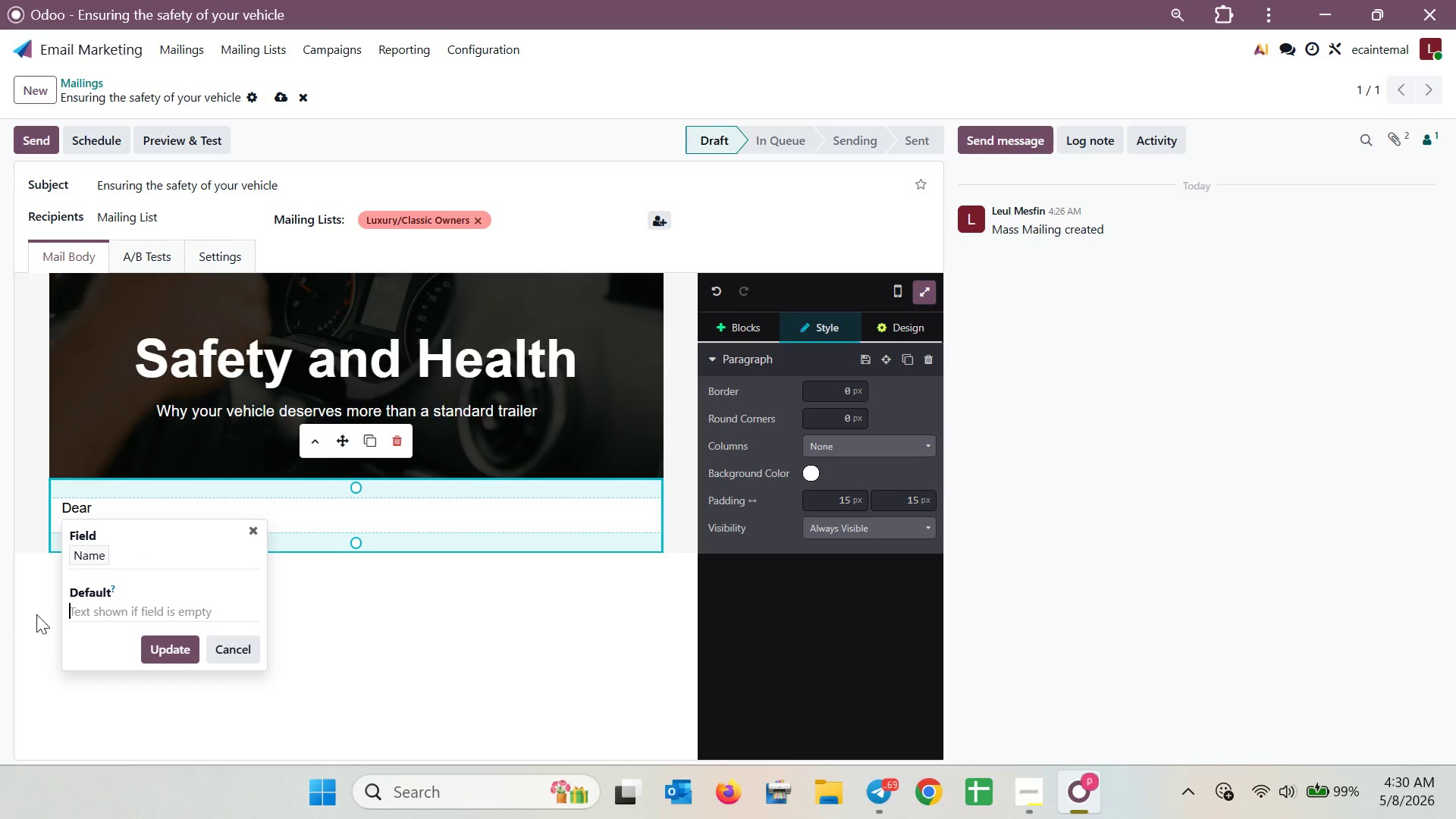 
mouse_move([94, 603])
 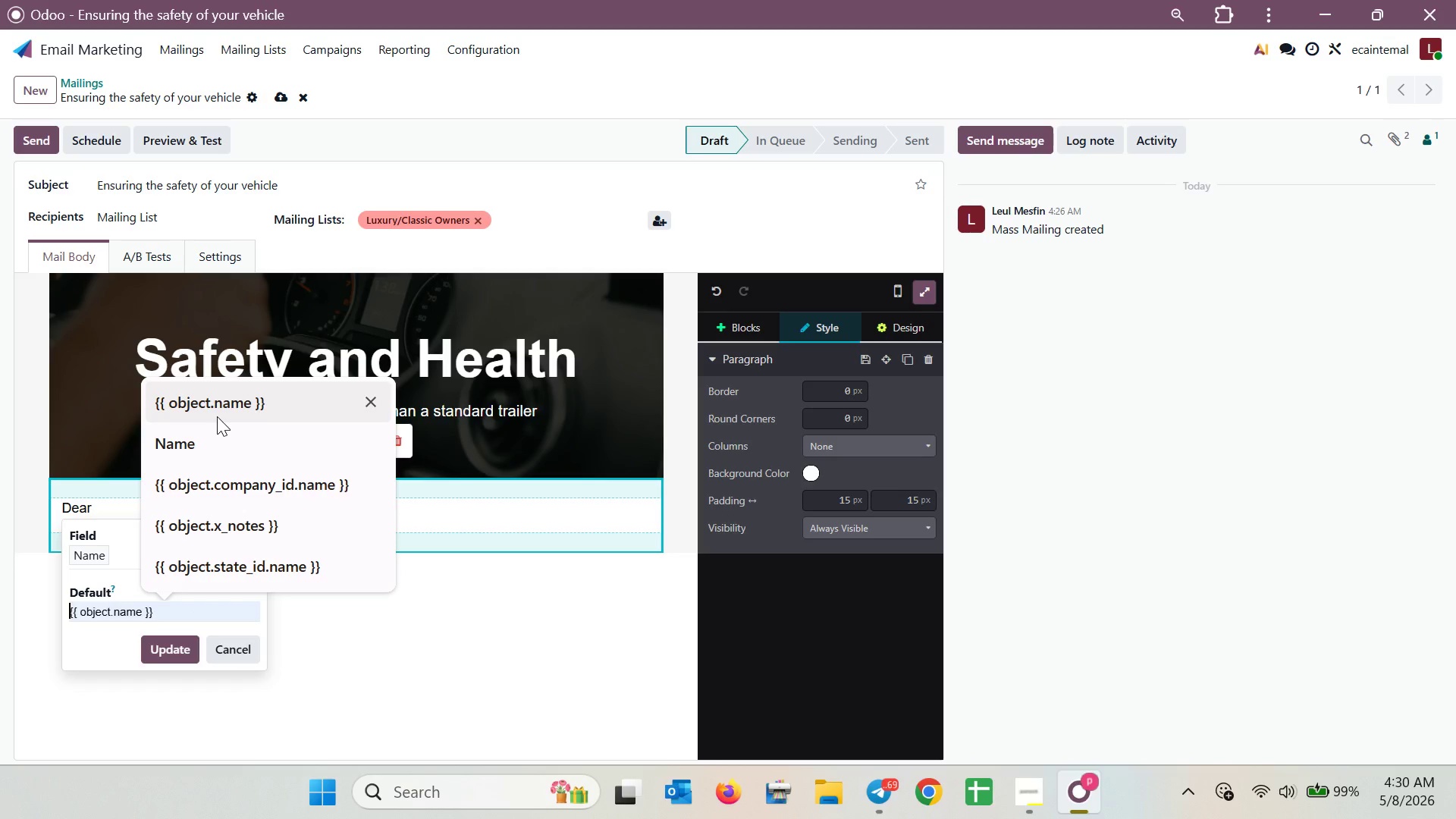 
left_click([217, 416])
 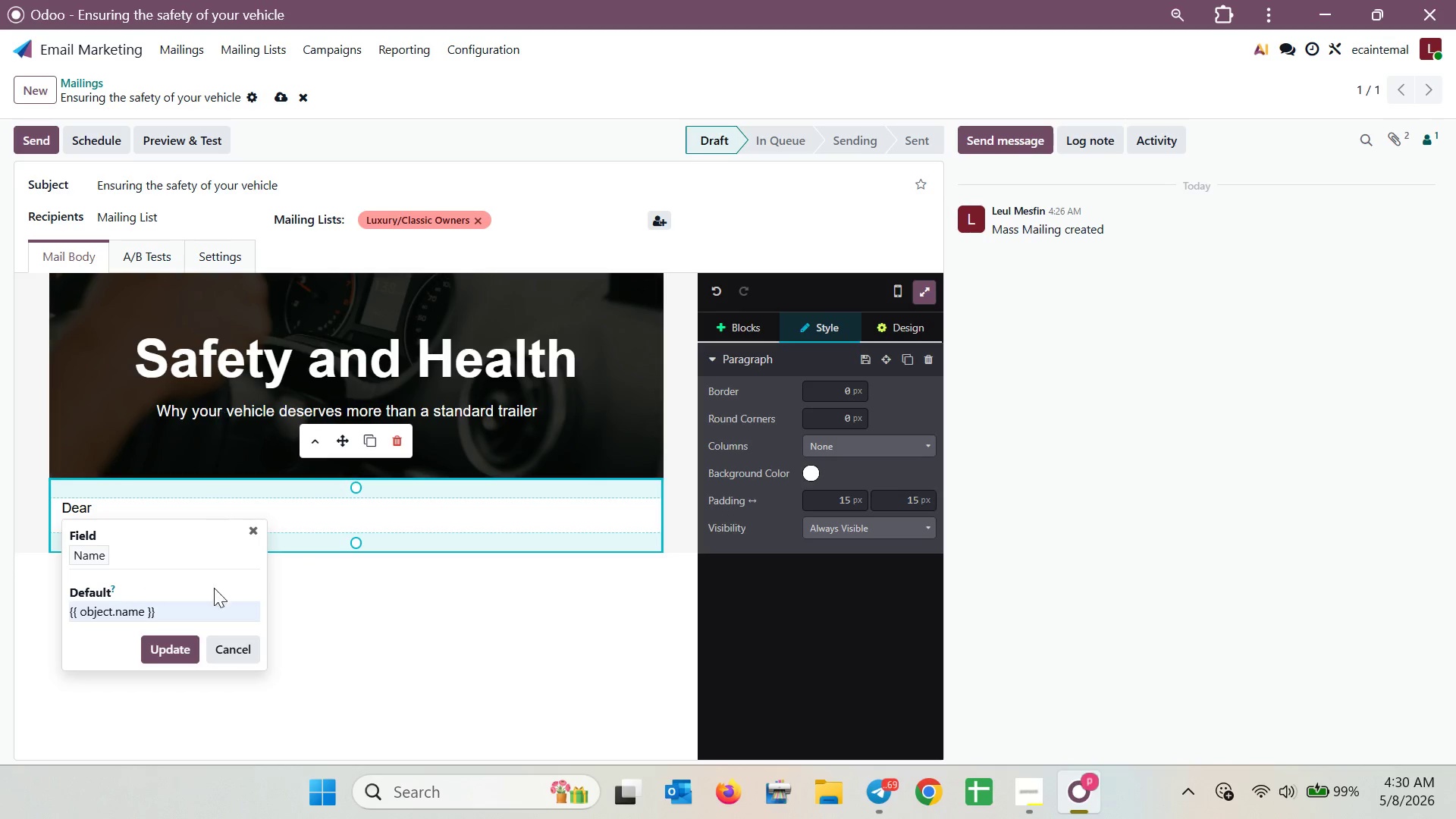 
left_click([185, 648])
 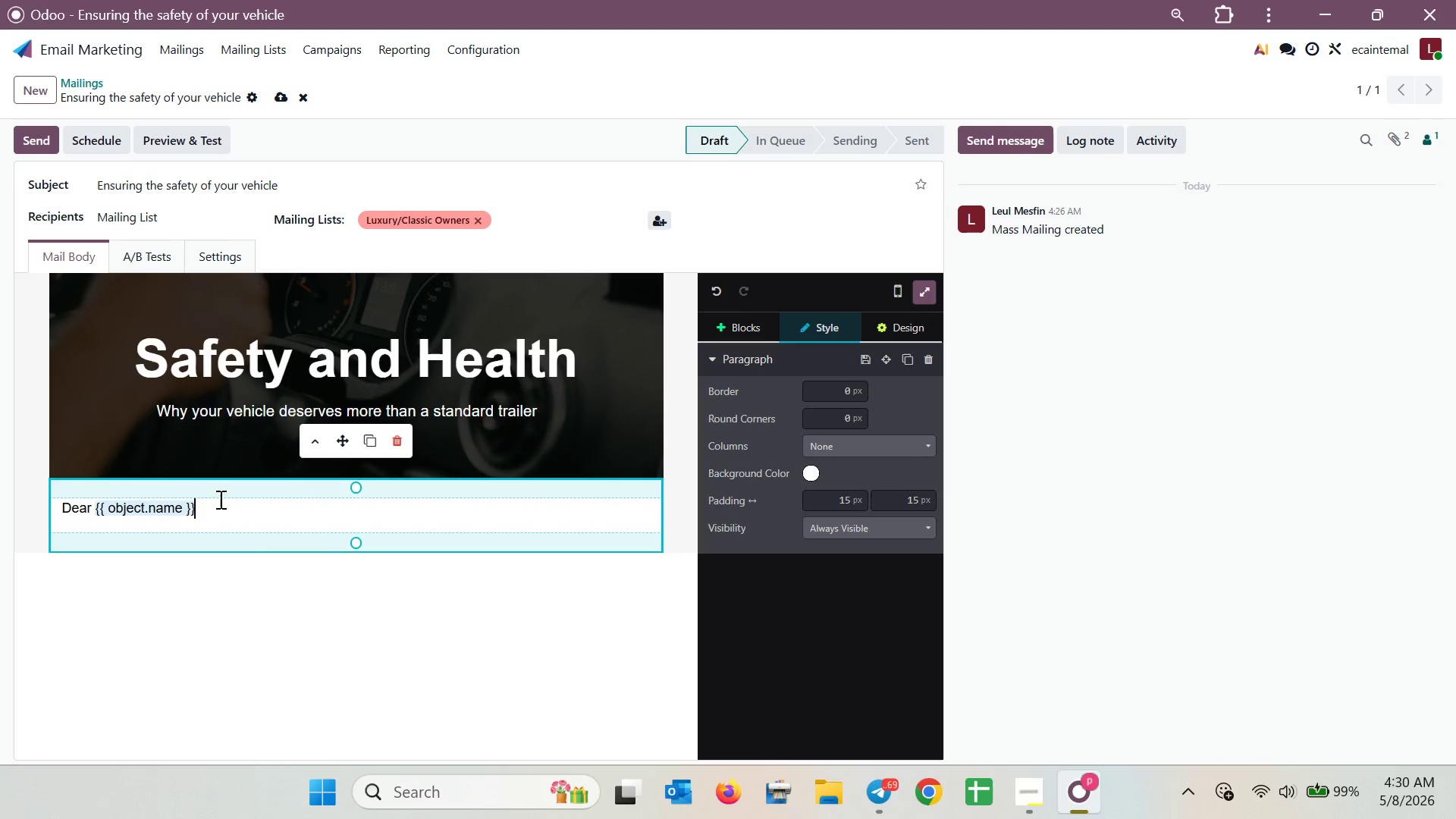 
left_click_drag(start_coordinate=[219, 504], to_coordinate=[40, 500])
 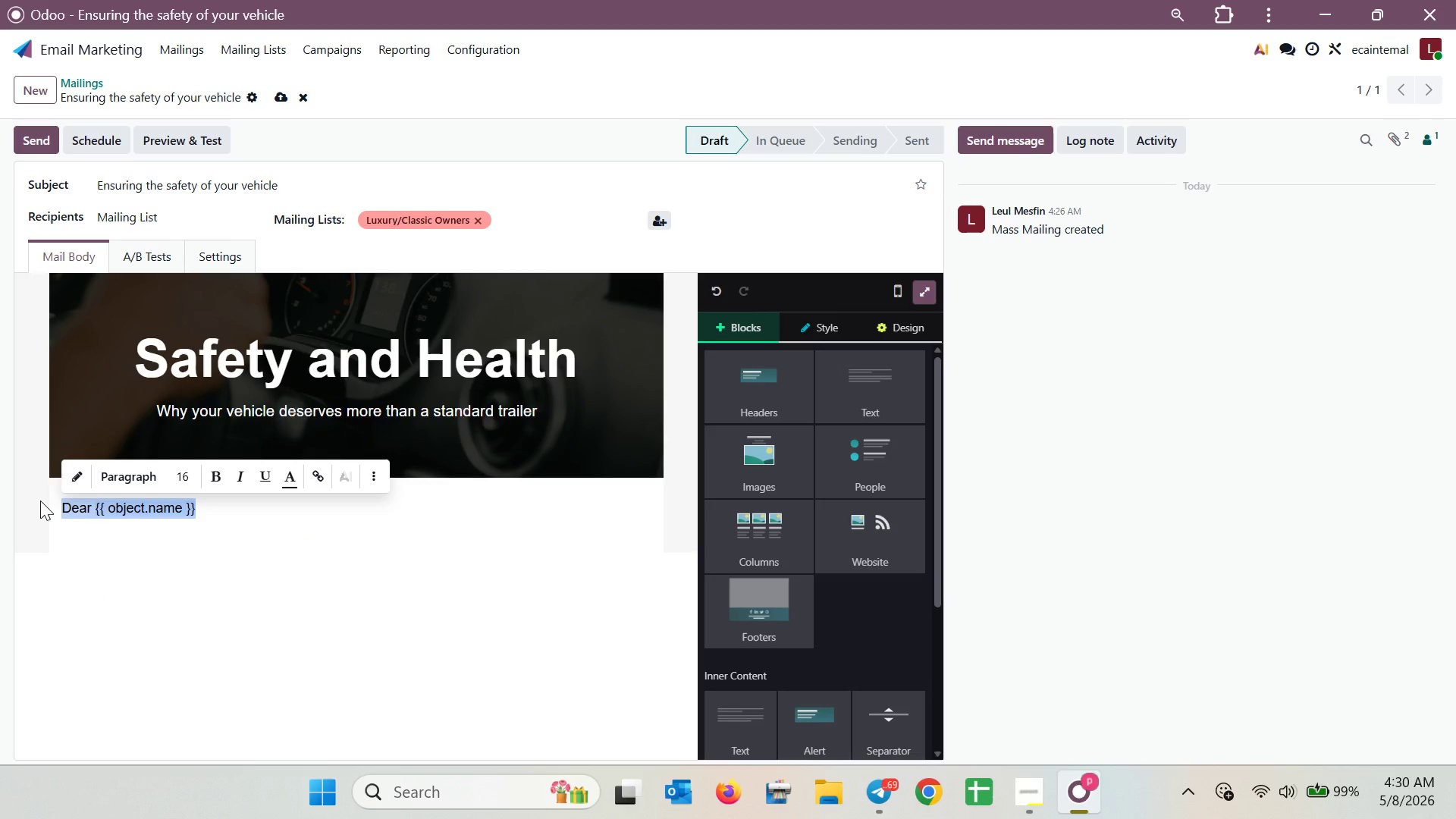 
key(Control+B)
 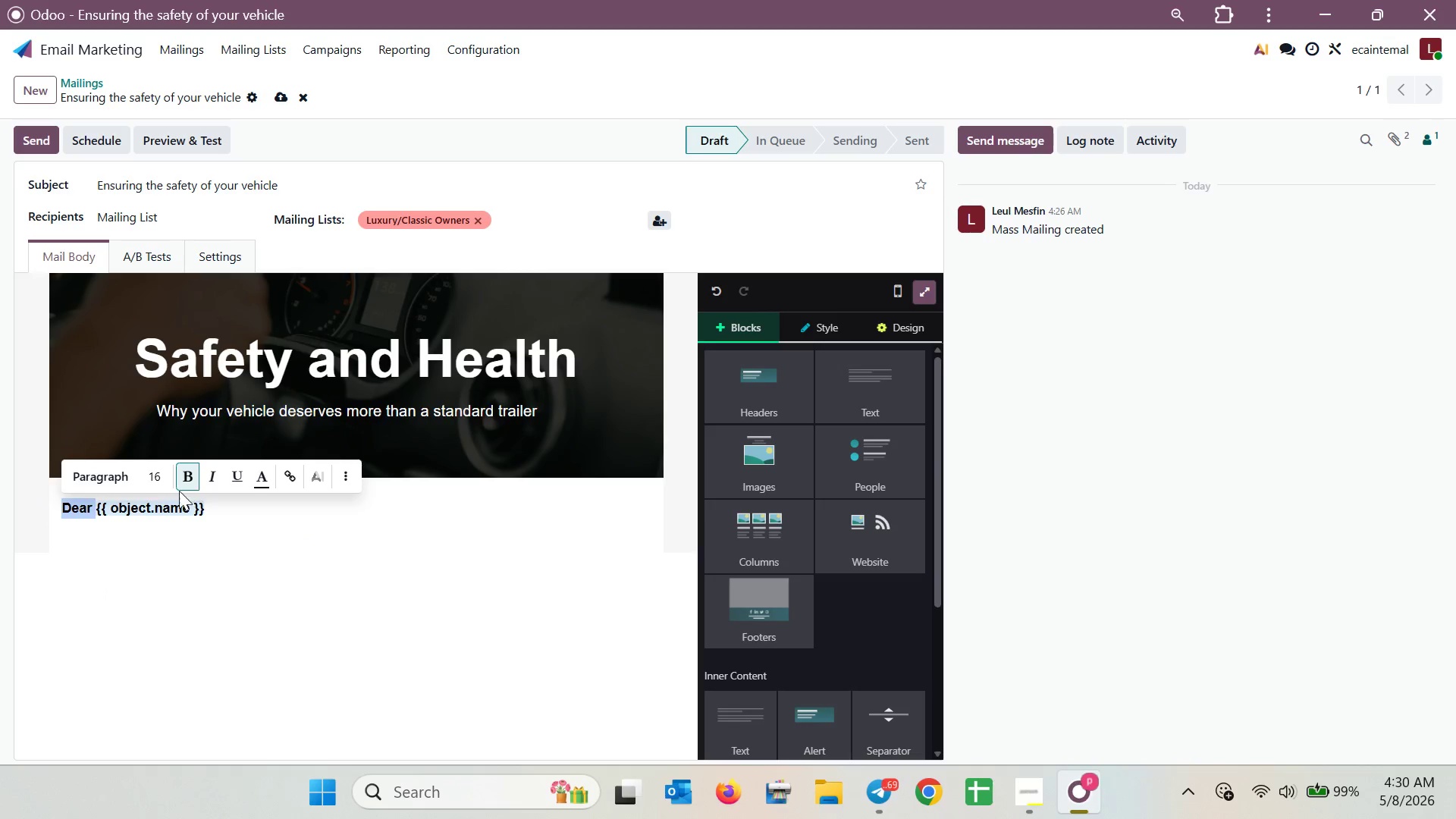 
left_click([158, 483])
 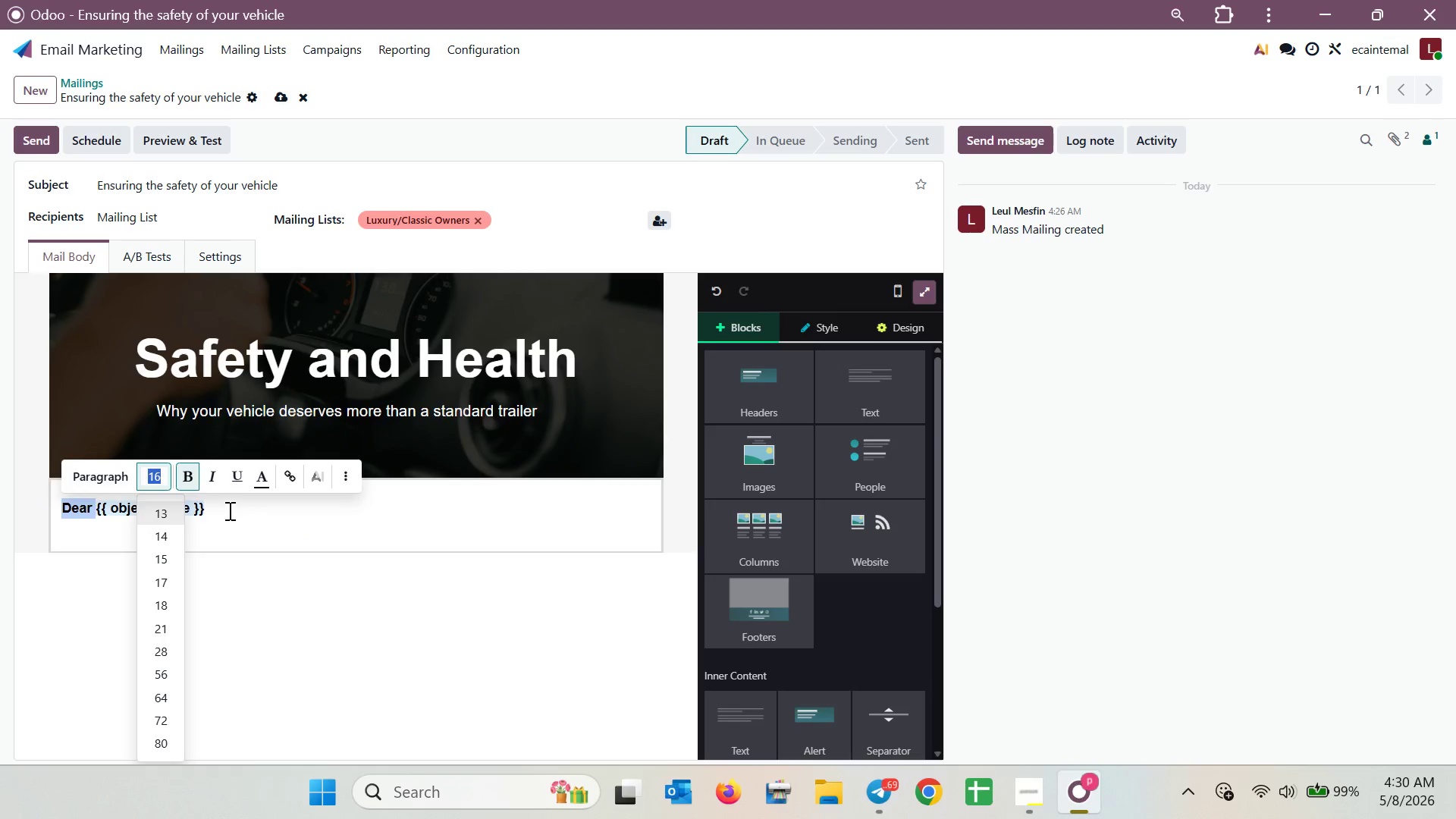 
left_click([297, 507])
 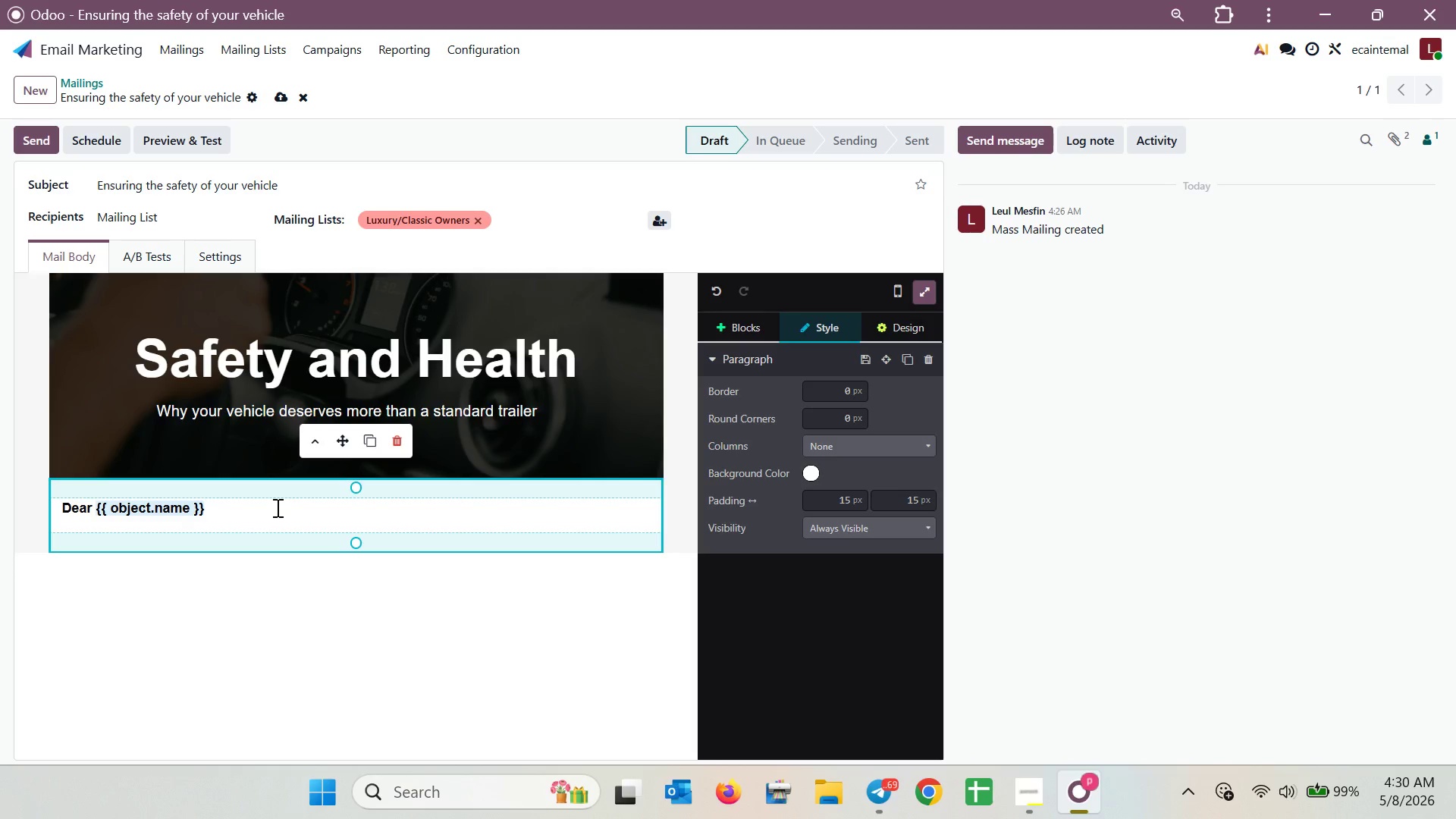 
key(Comma)
 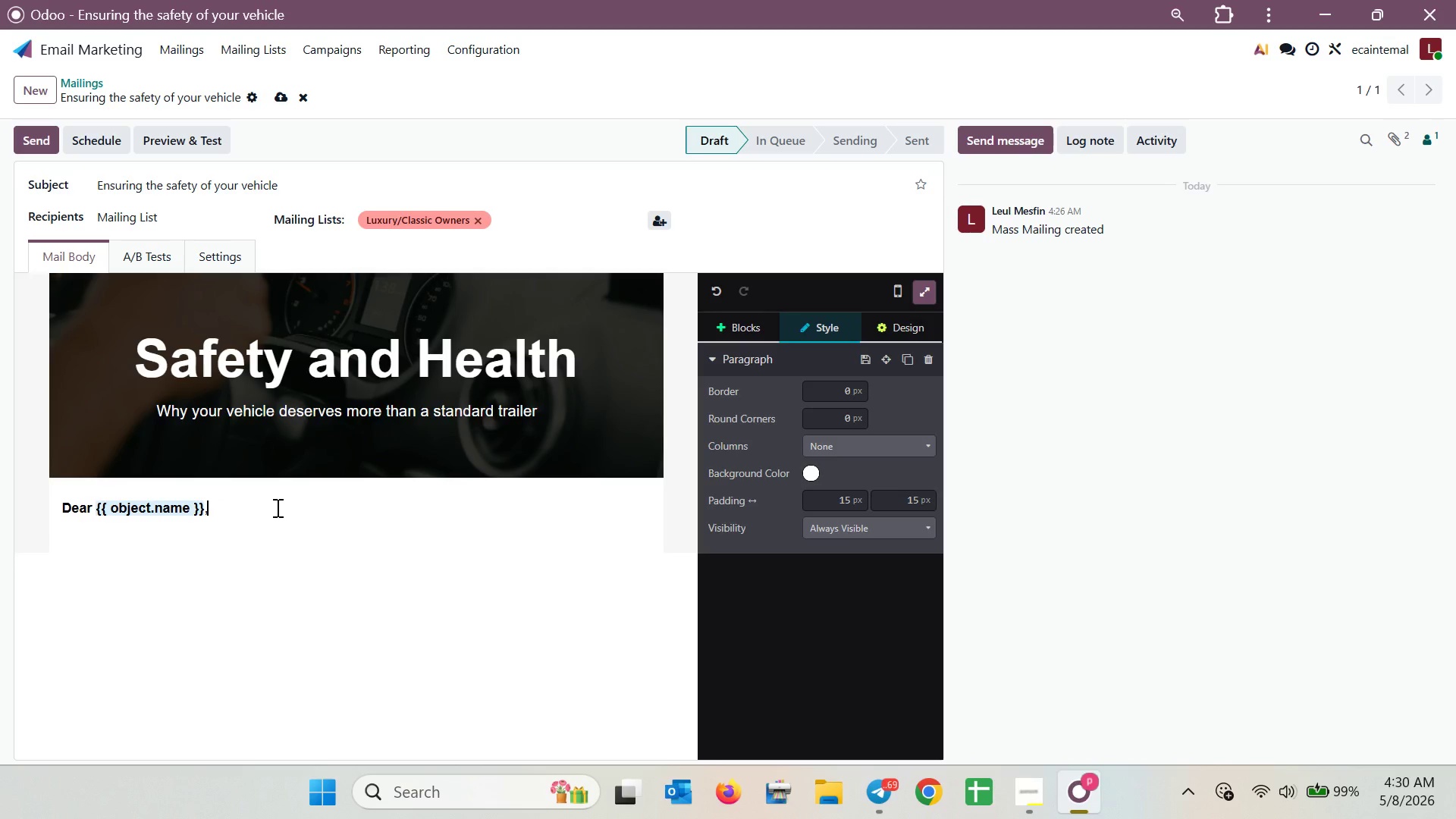 
key(Enter)
 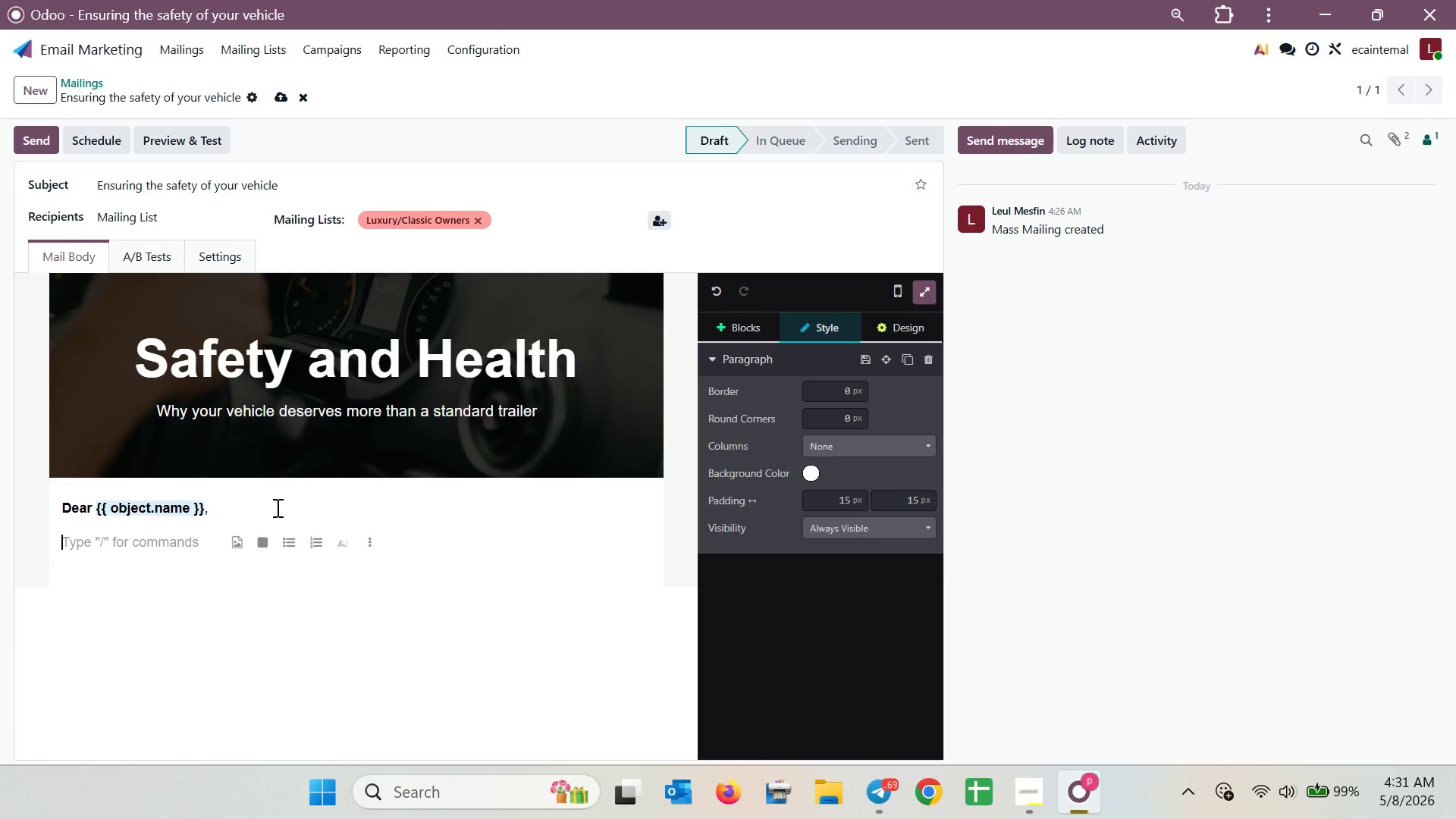 
key(Control+B)
 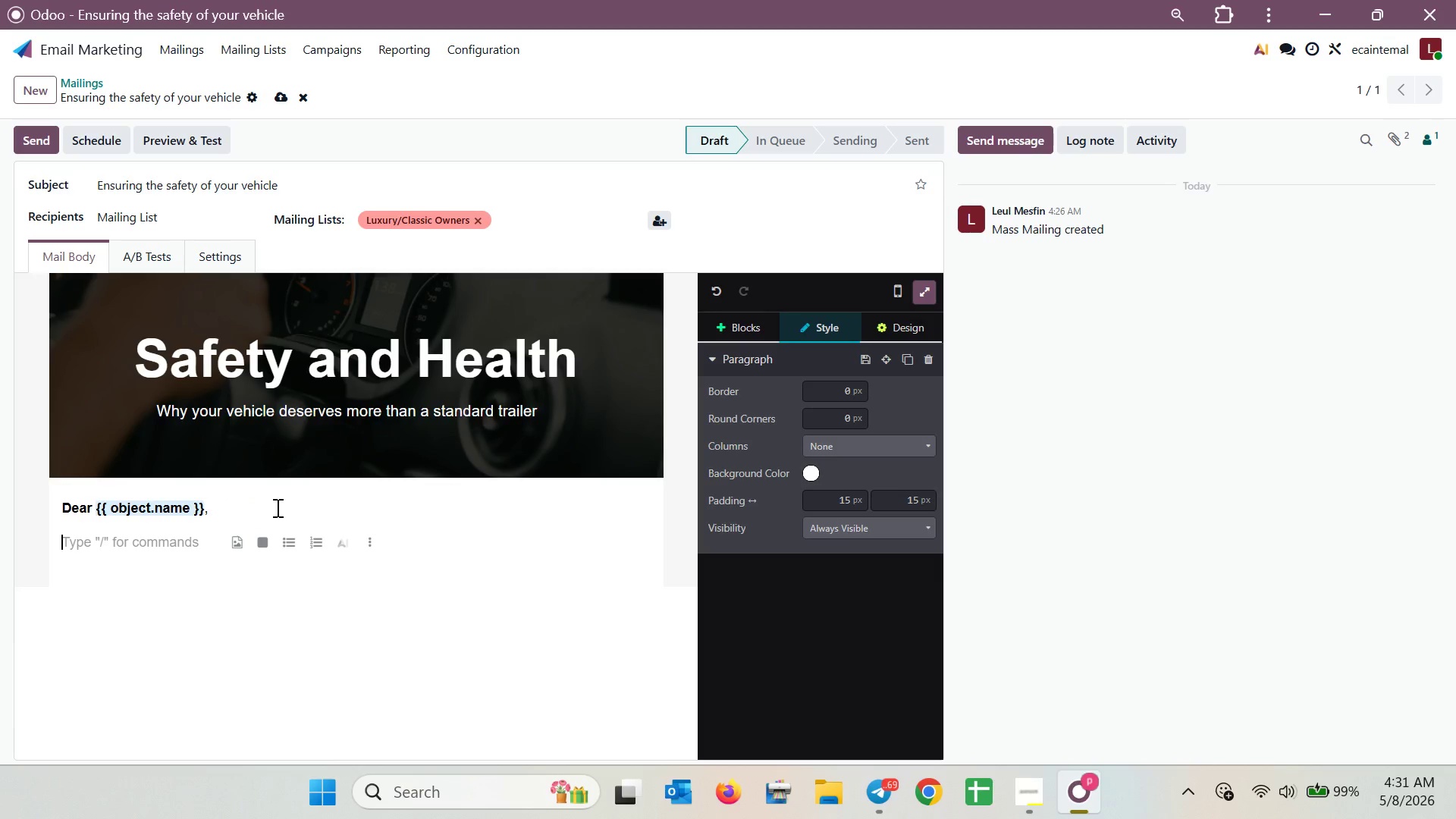 
wait(7.12)
 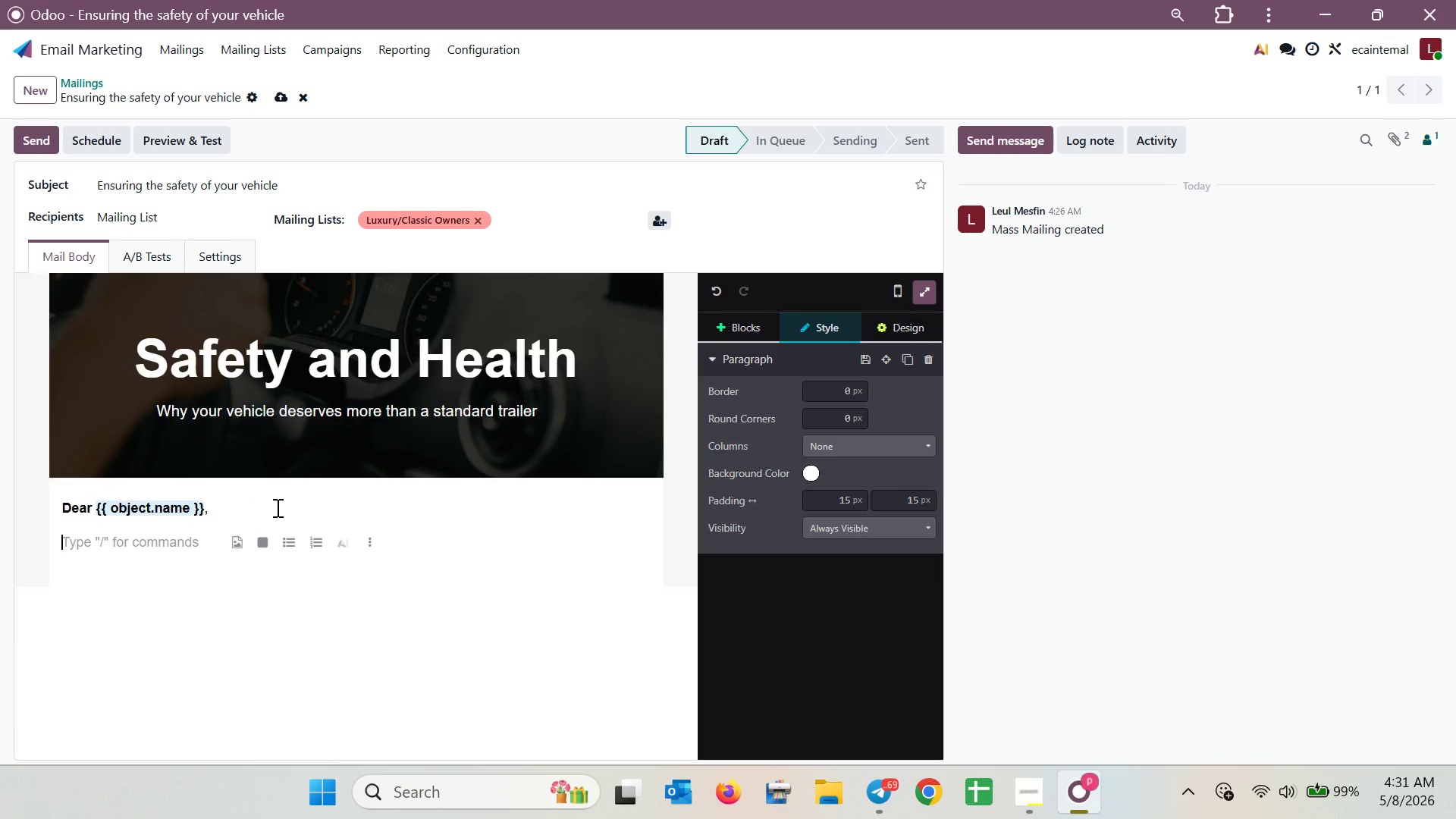 
key(O)
 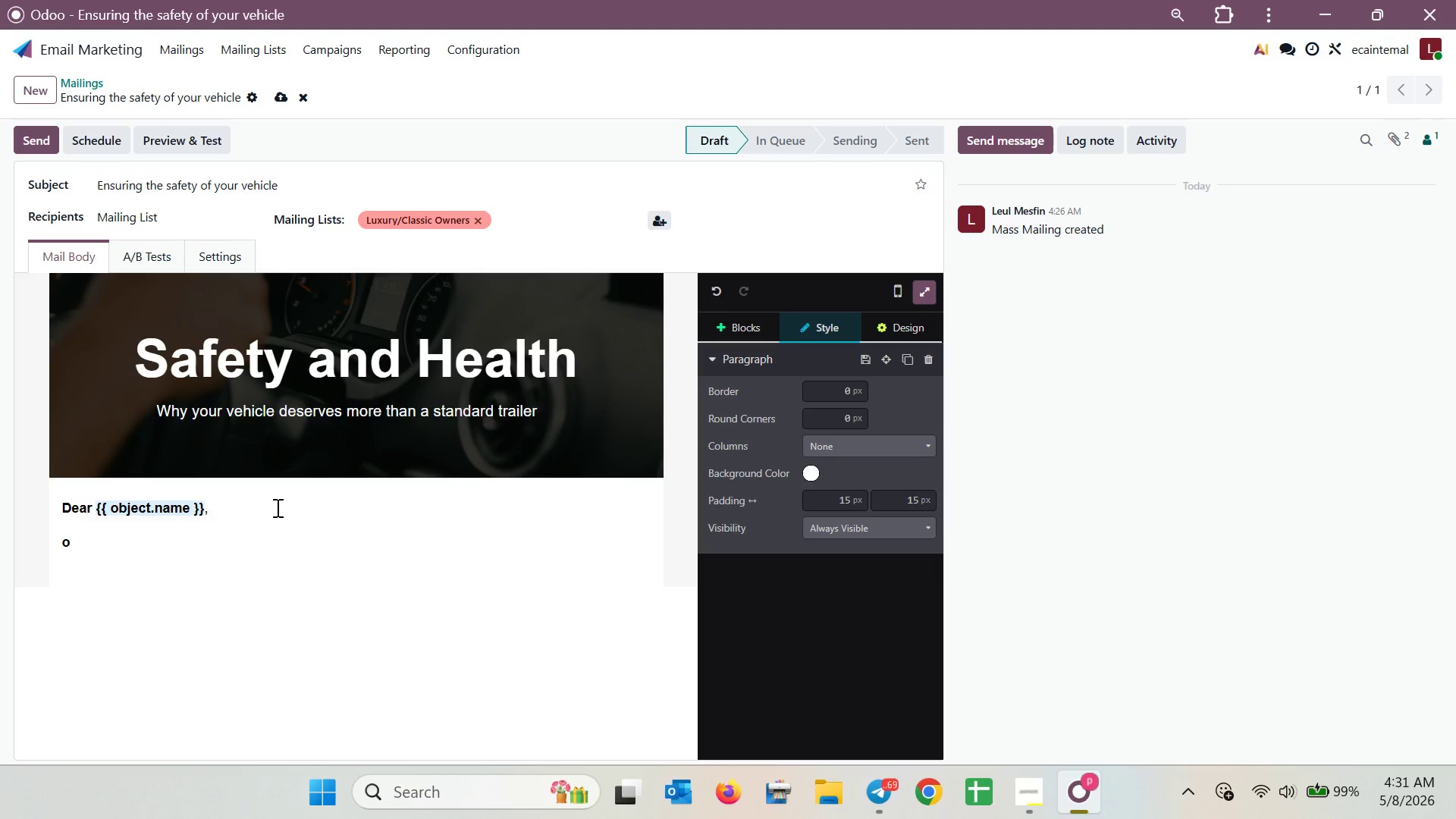 
key(Backspace)
 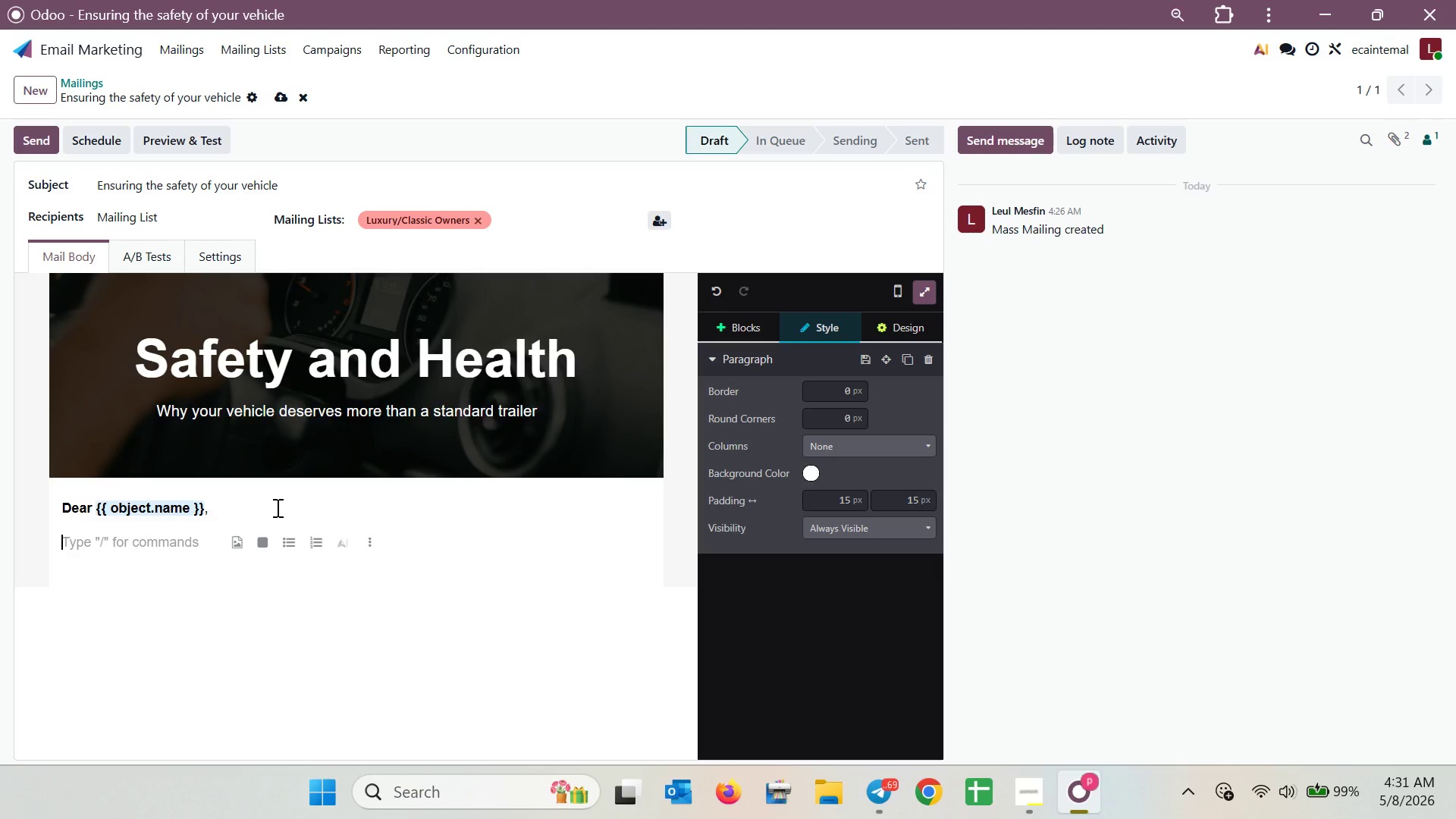 
key(Control+B)
 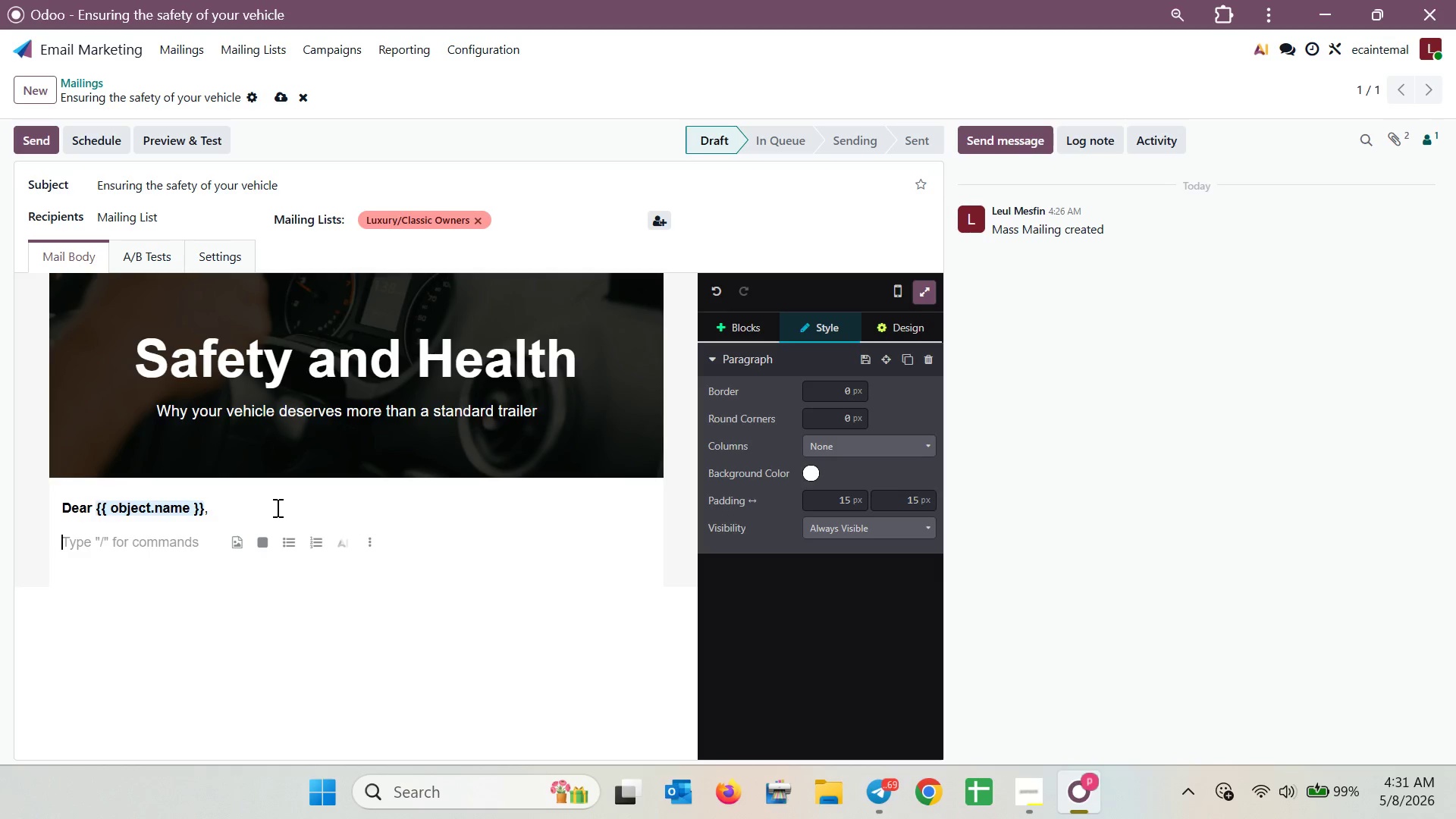 
type(Ownin)
key(Backspace)
key(Backspace)
key(Backspace)
key(Backspace)
key(Backspace)
type(Owning a )
 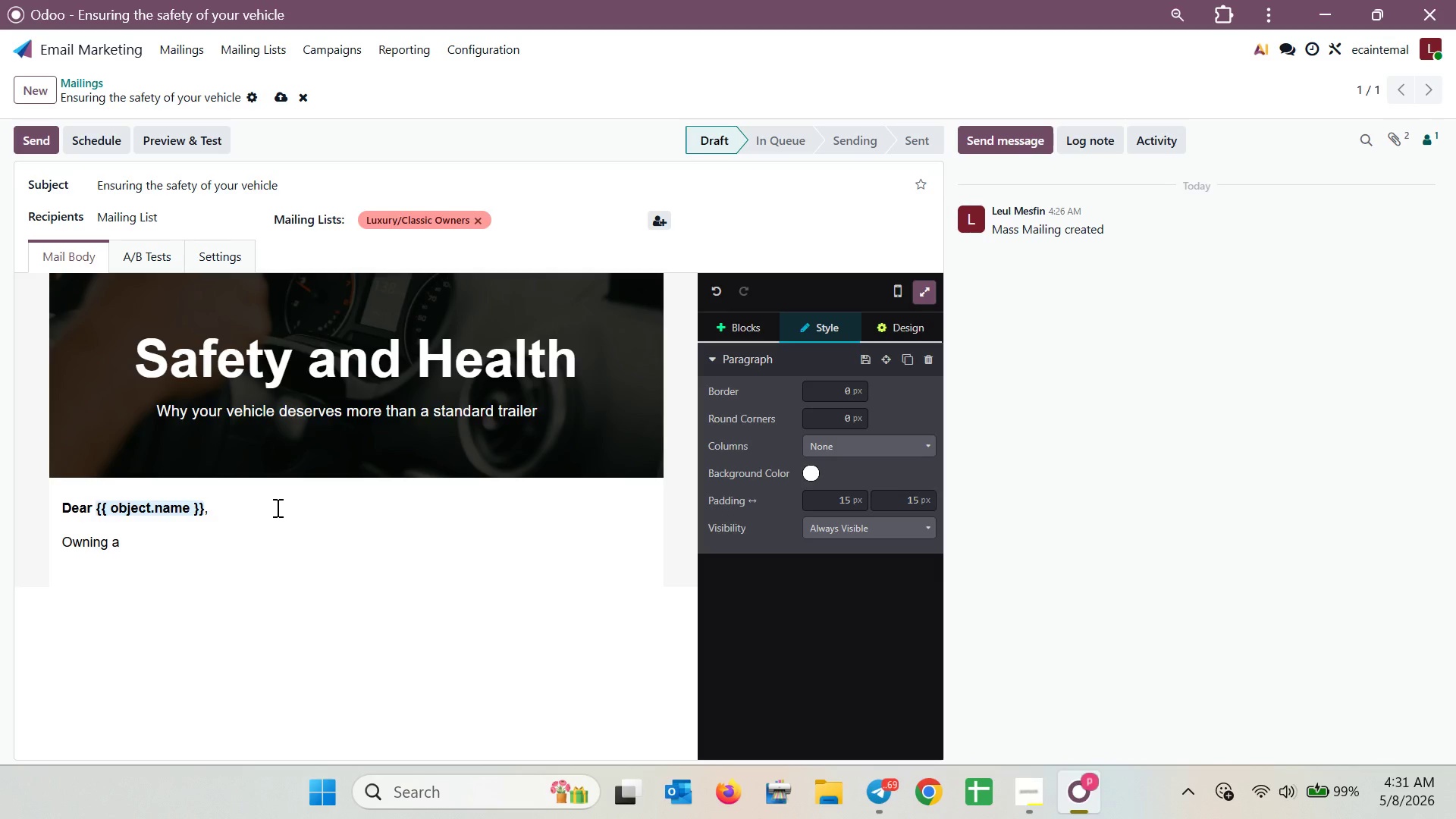 
wait(7.55)
 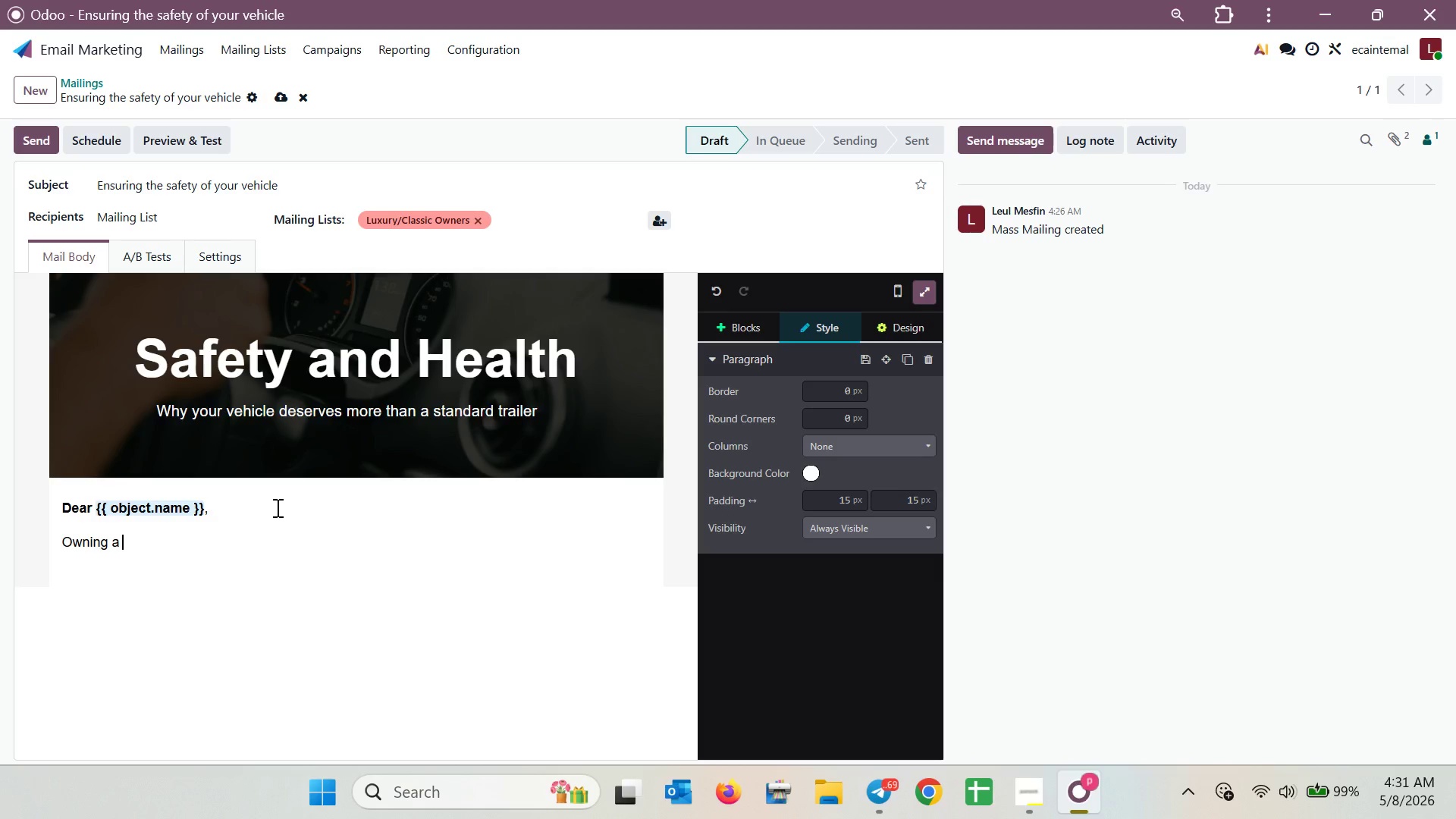 
key(Slash)
 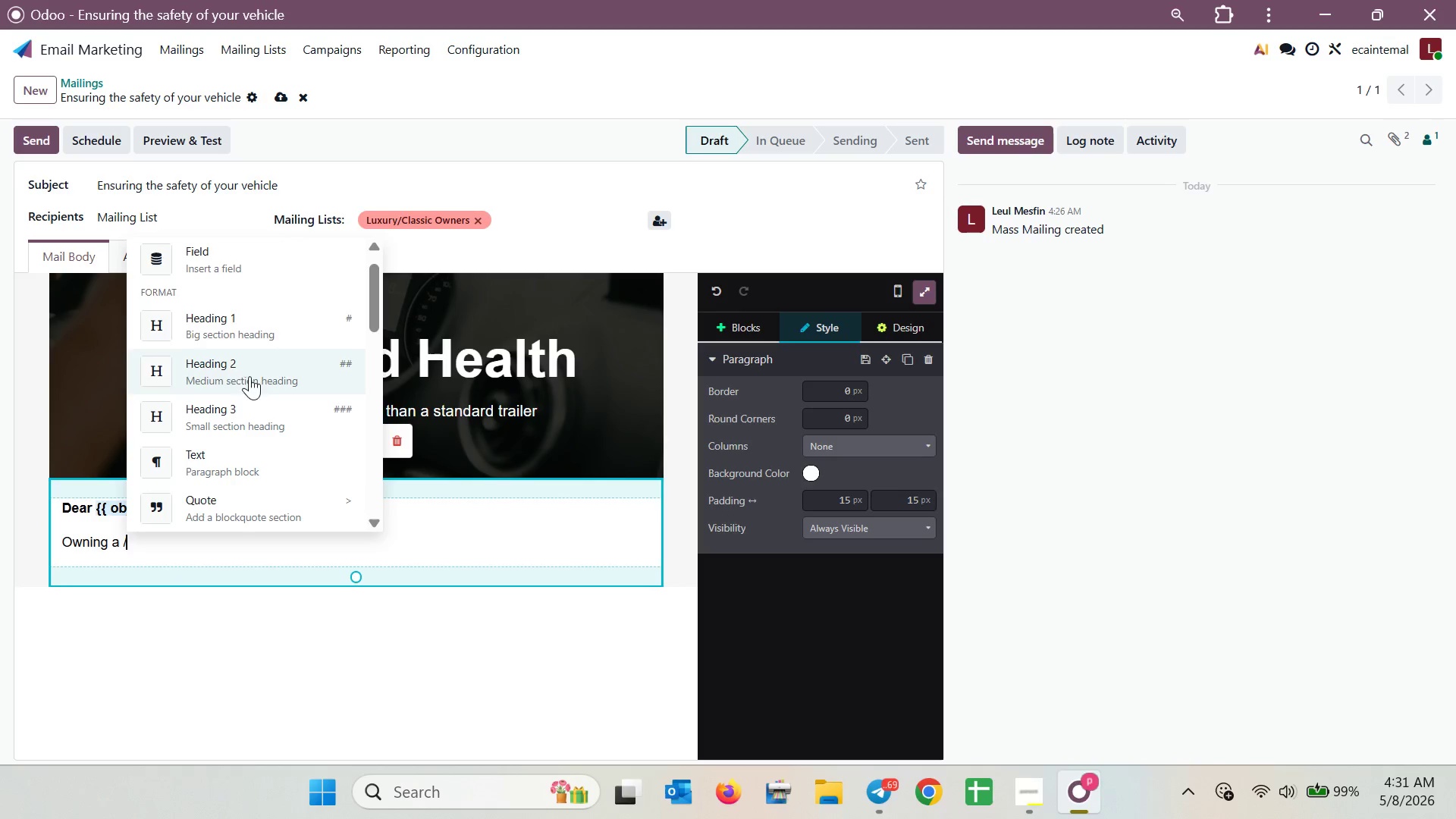 
left_click([157, 265])
 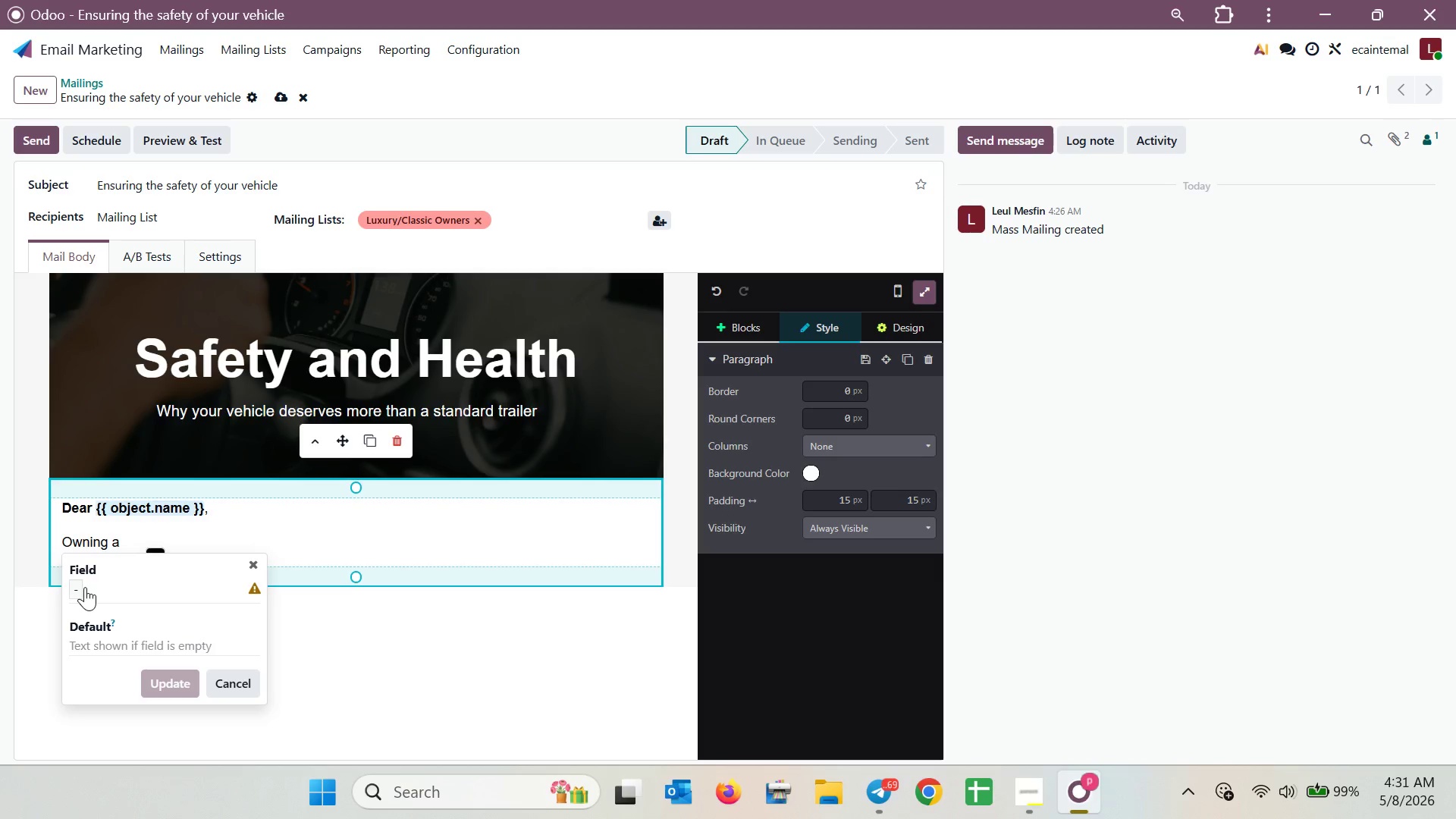 
left_click([72, 601])
 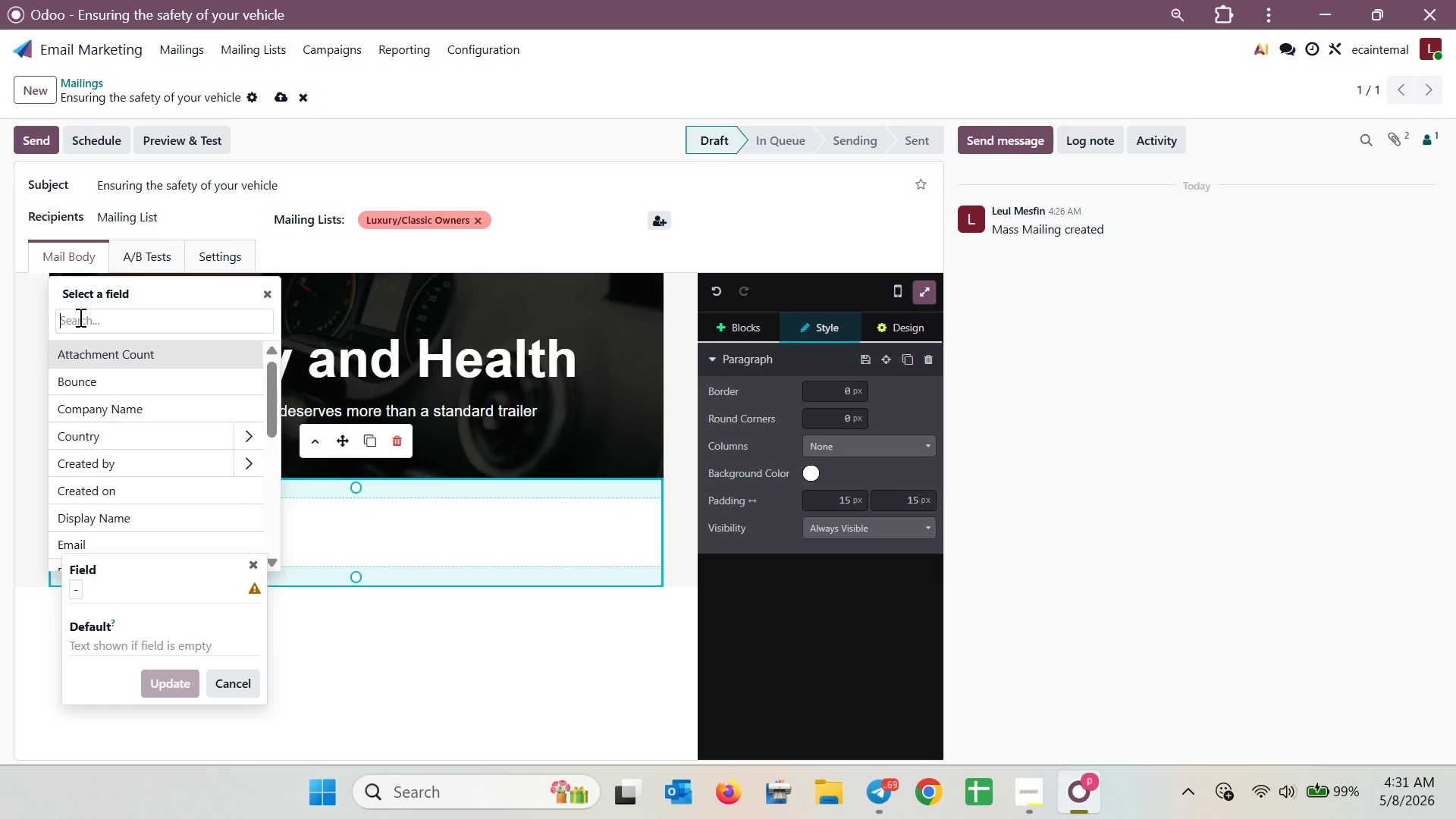 
type(not)
 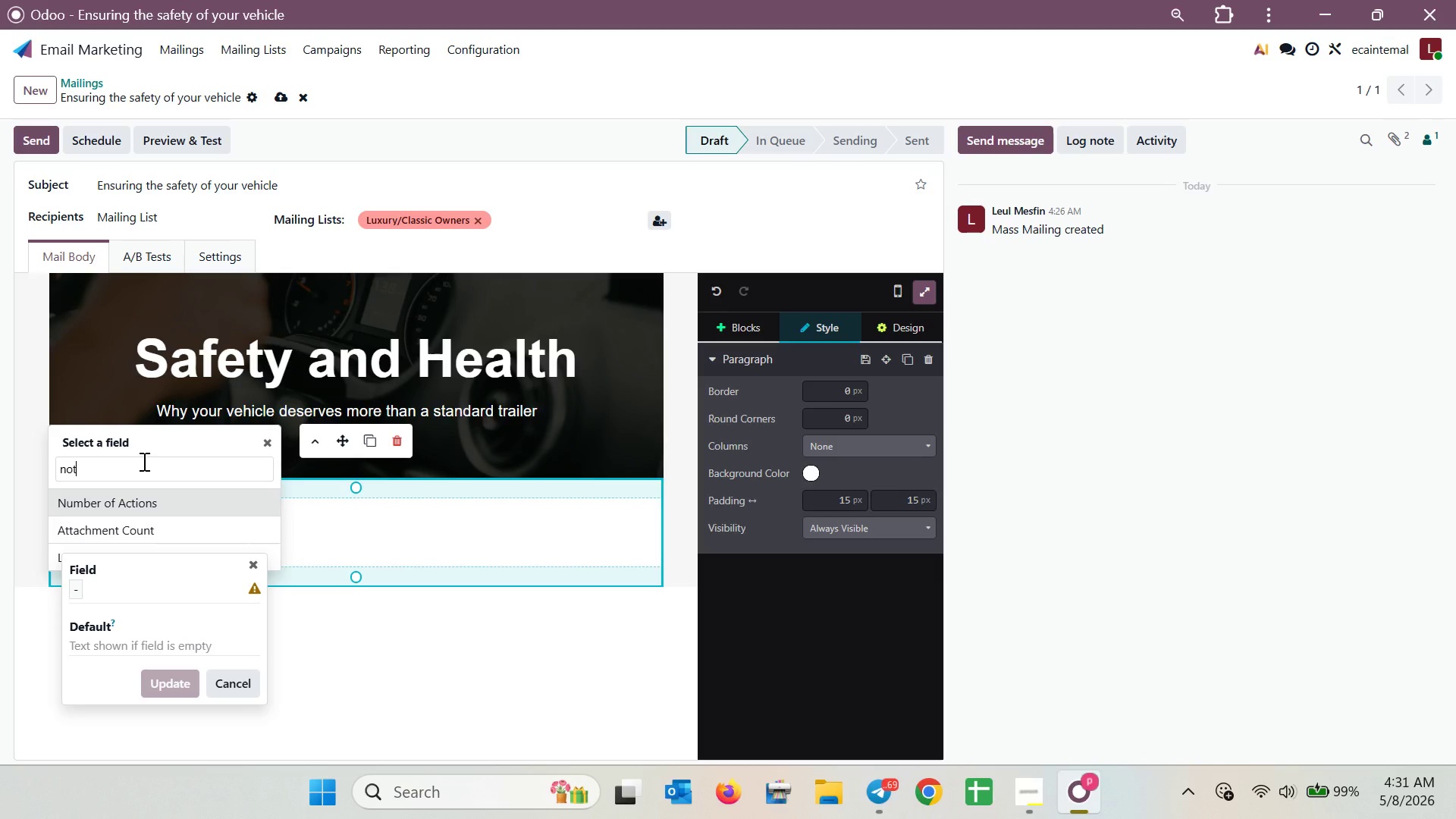 
key(E)
 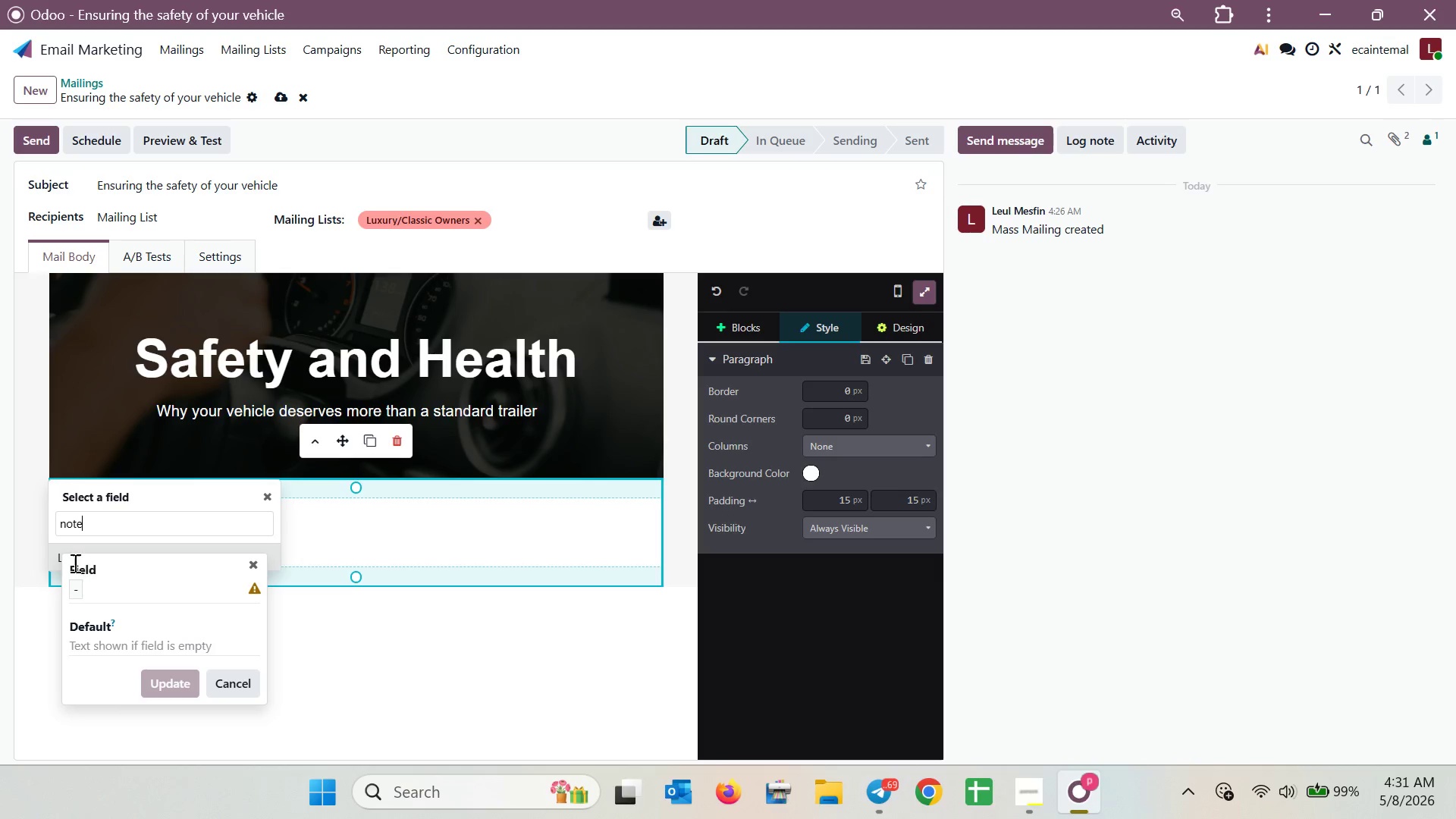 
left_click([56, 562])
 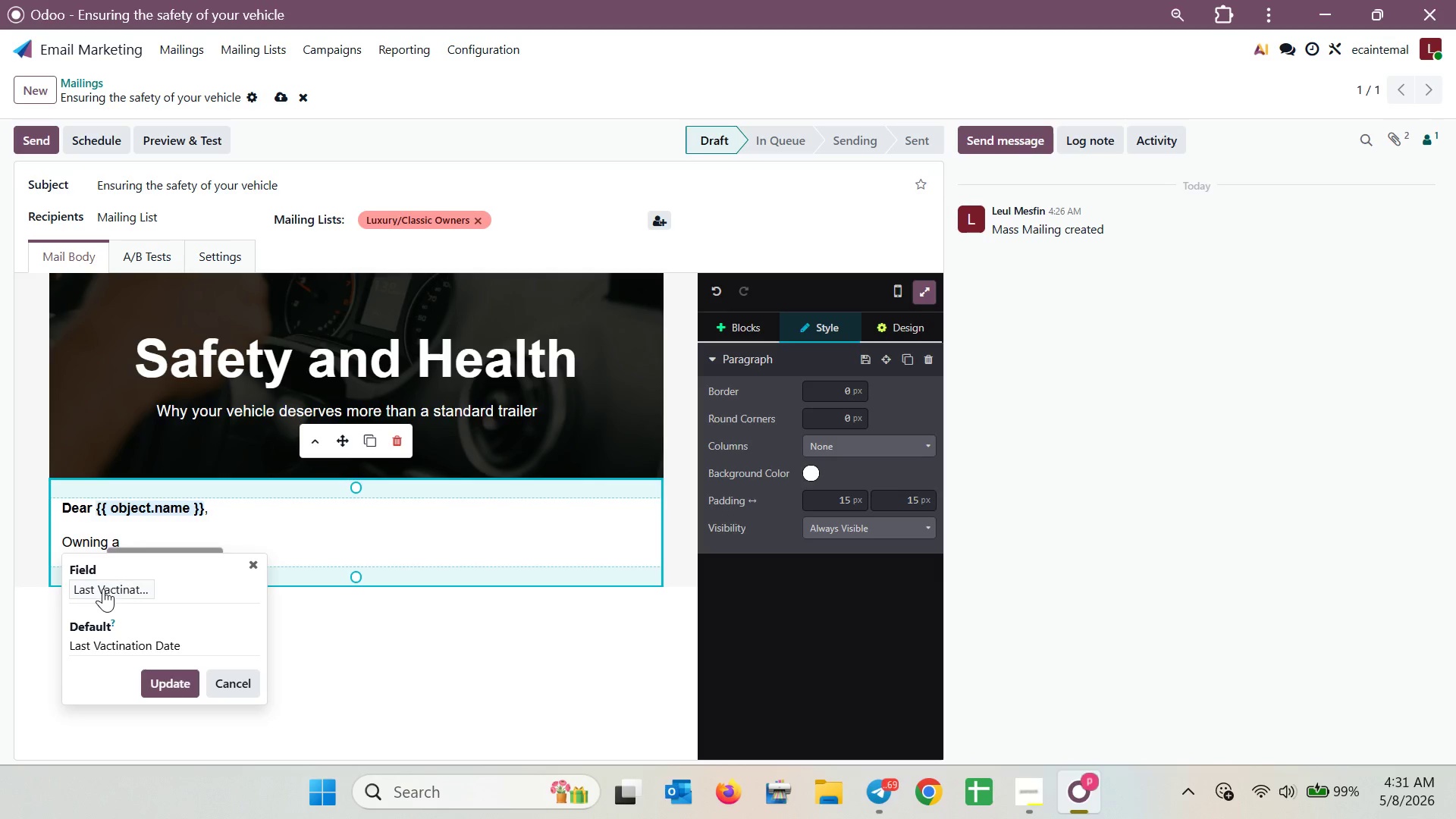 
left_click([122, 592])
 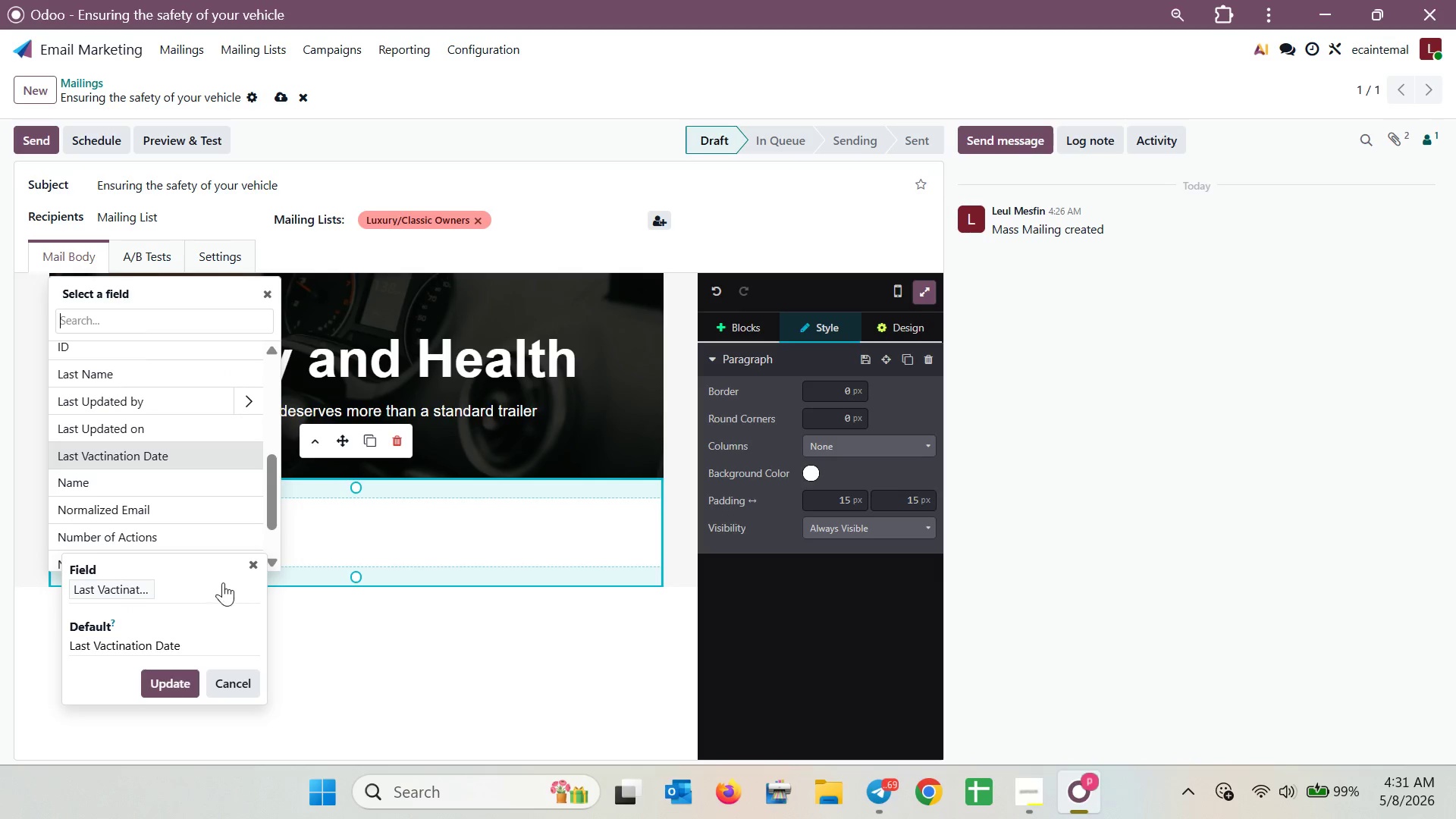 
left_click([259, 563])
 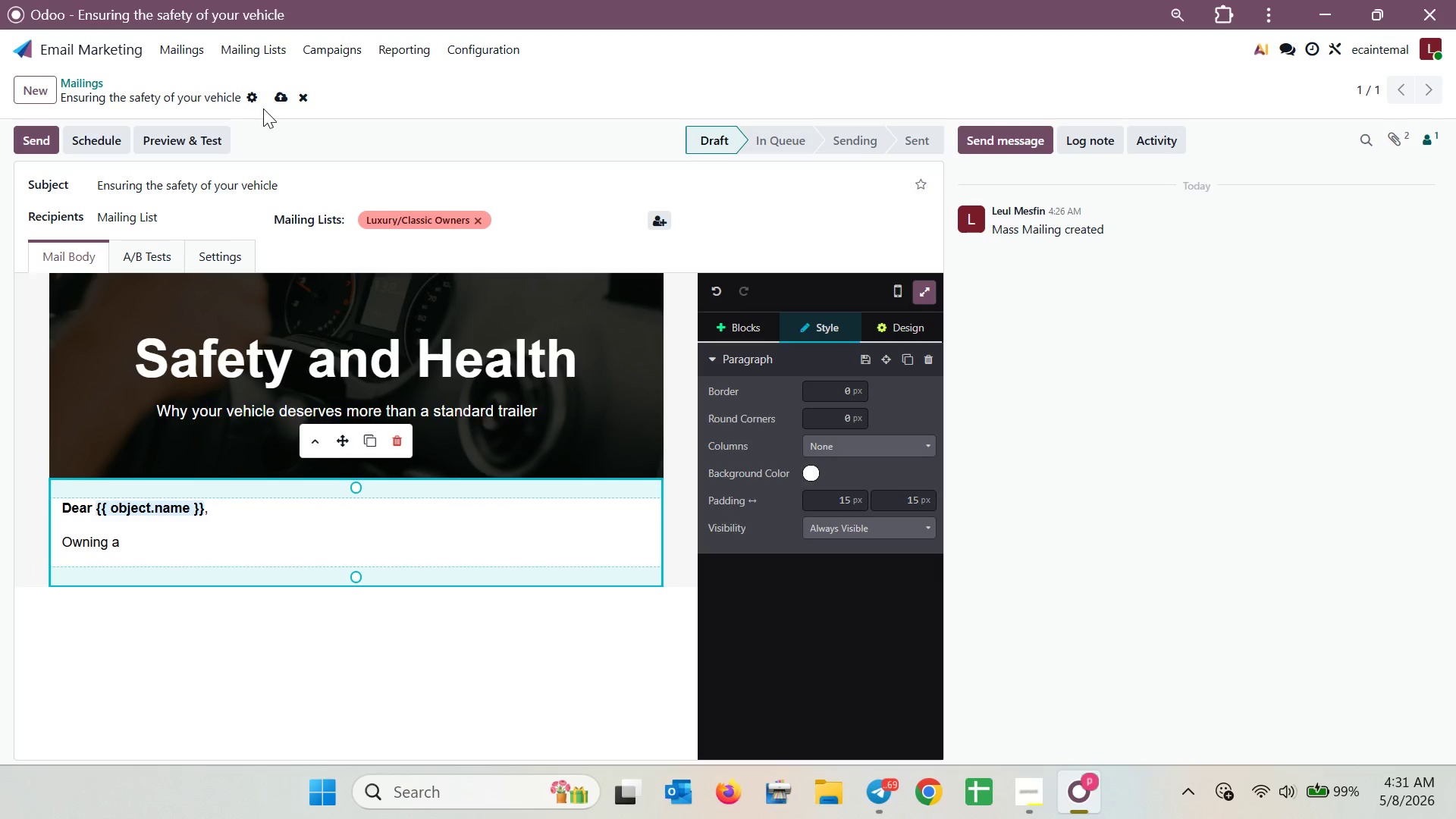 
left_click([271, 96])
 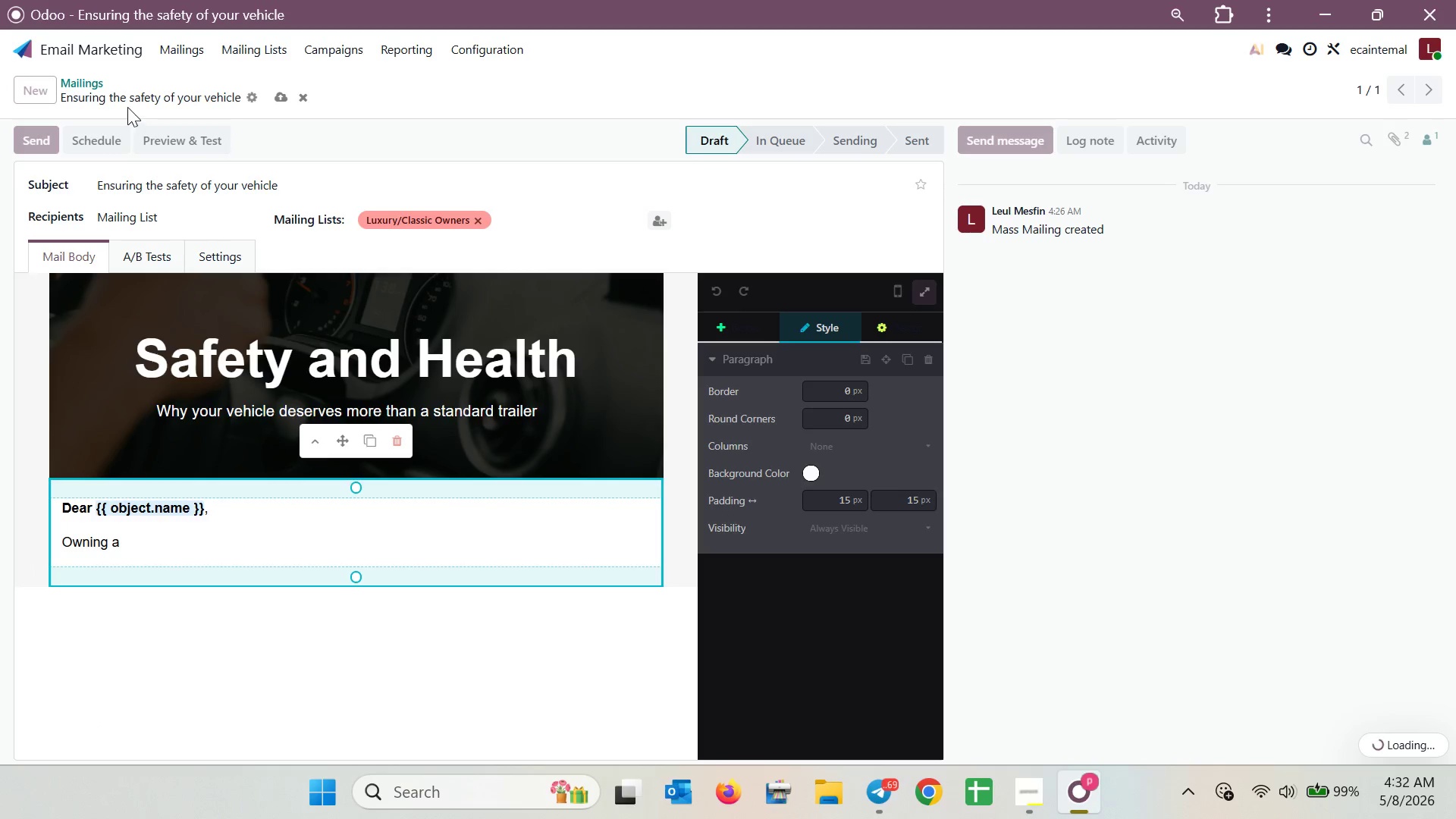 
left_click([83, 50])
 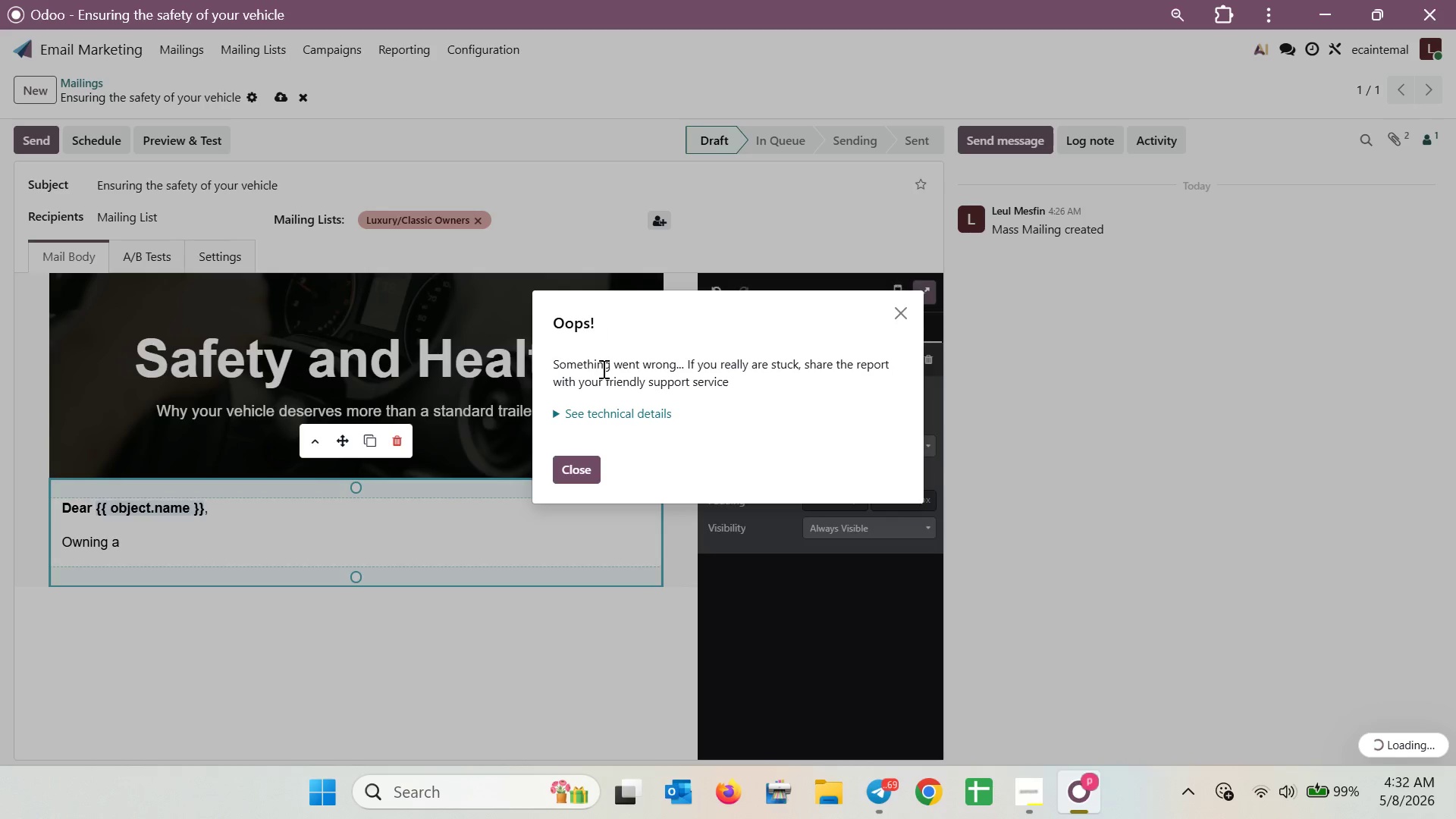 
wait(6.92)
 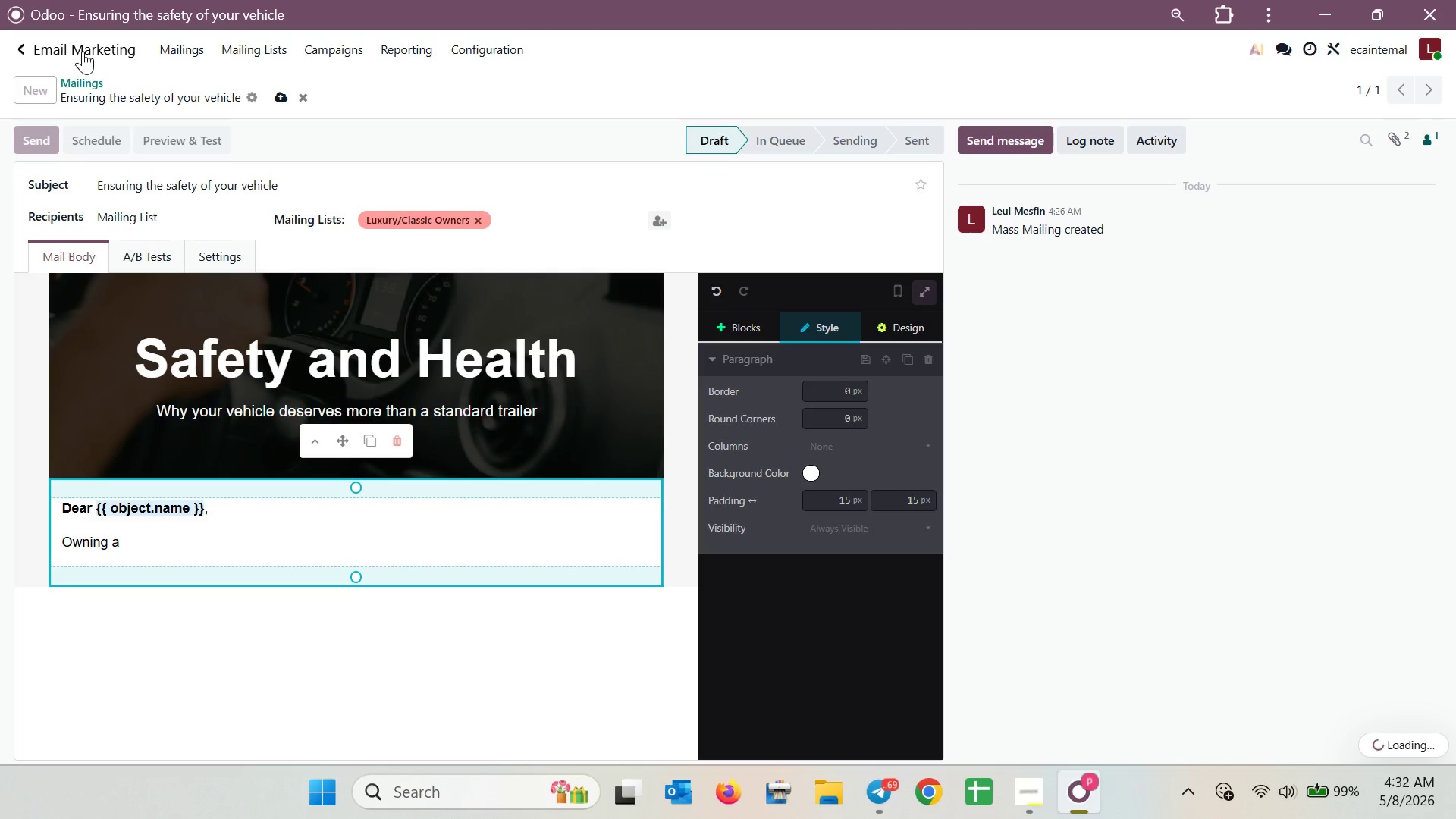 
left_click([897, 317])
 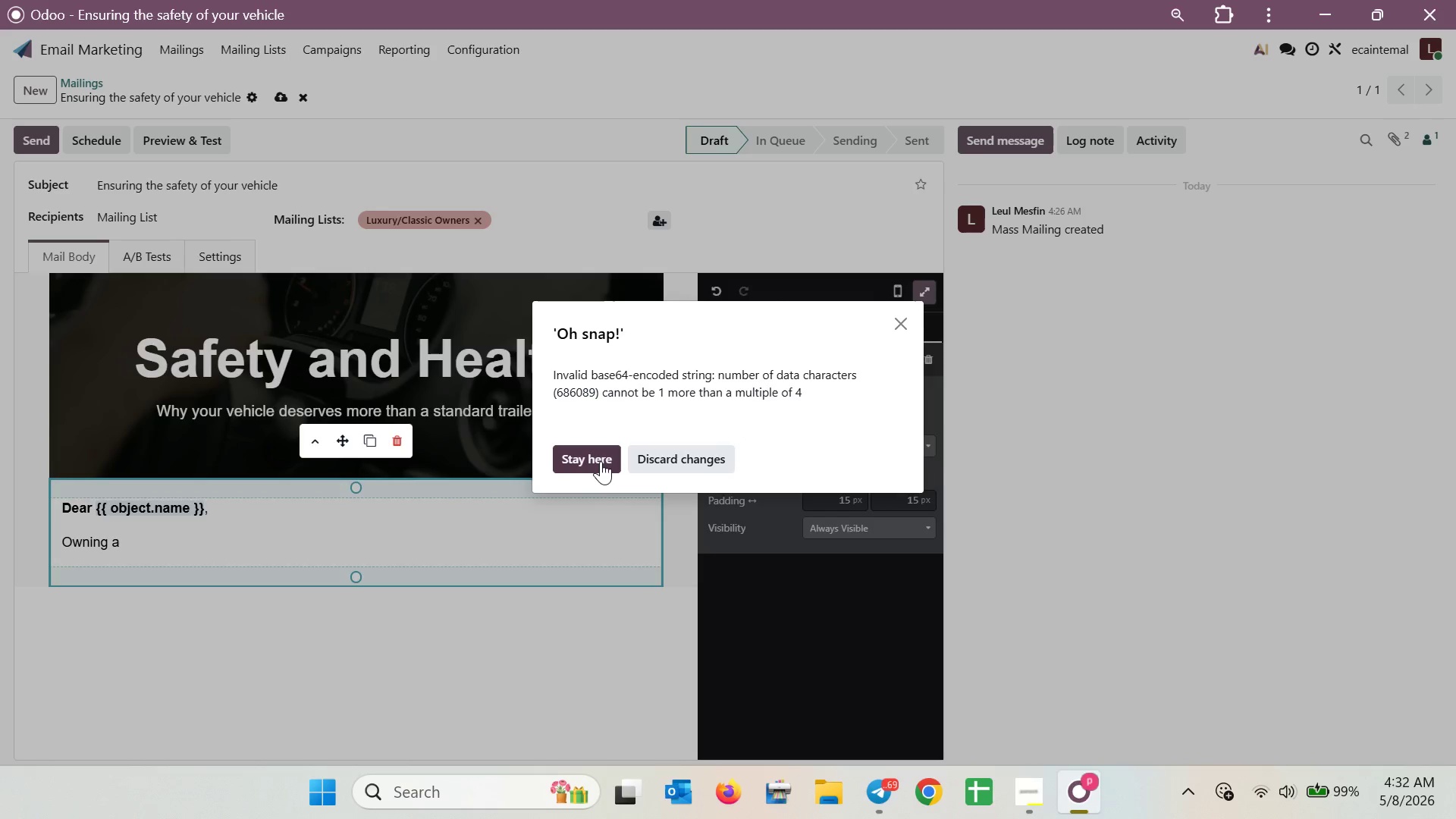 
left_click([600, 460])
 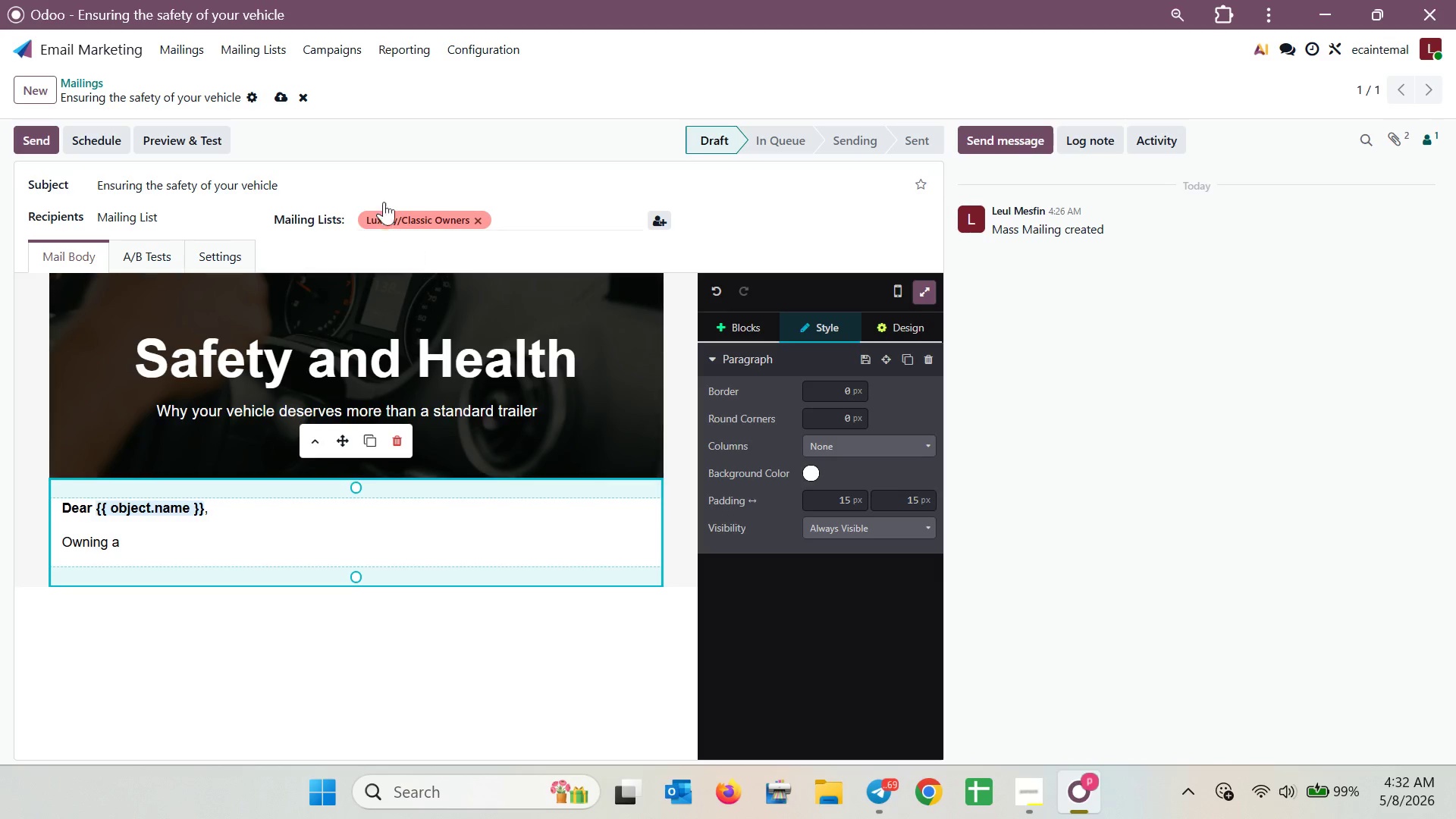 
left_click([271, 92])
 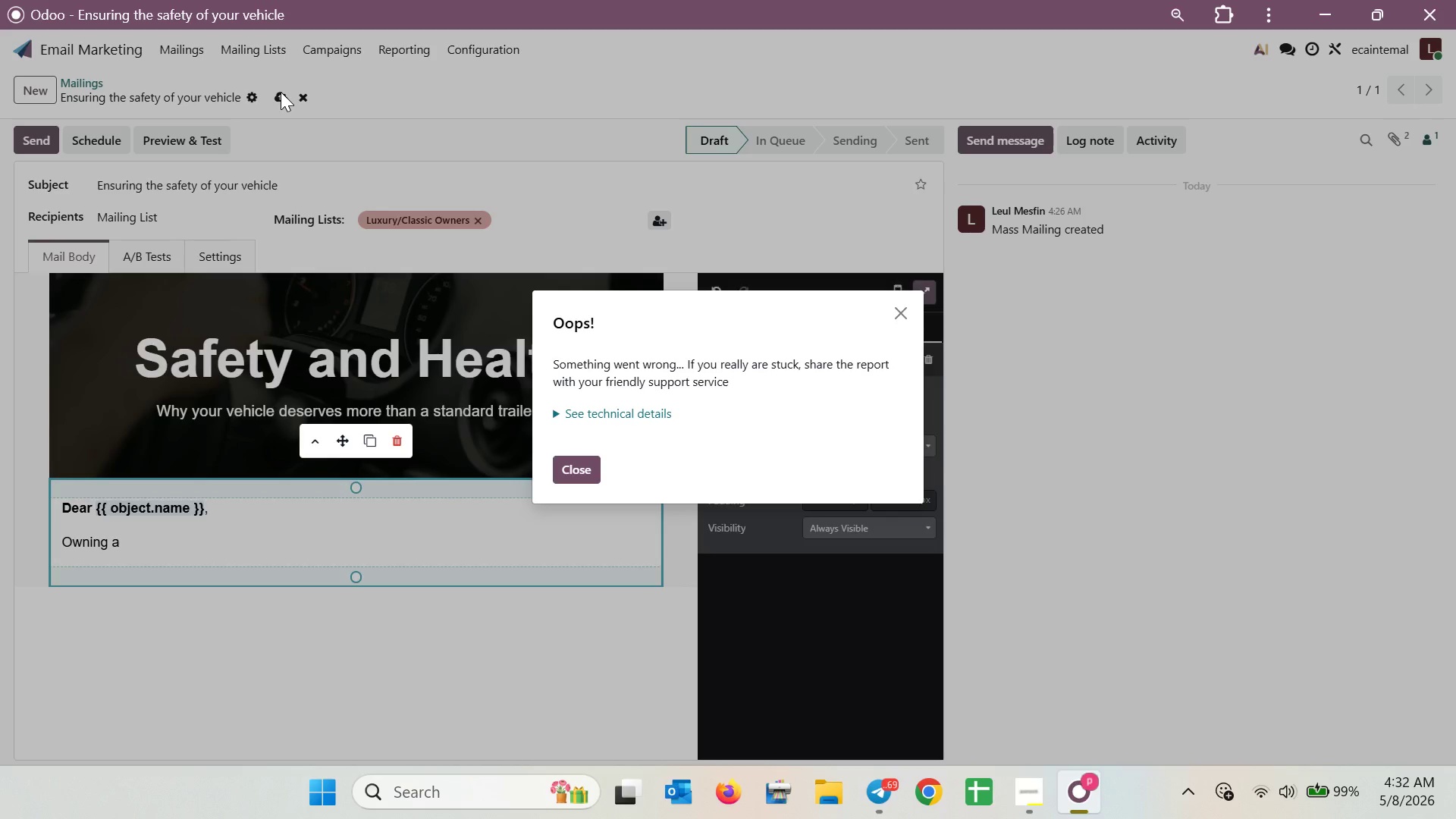 
wait(7.11)
 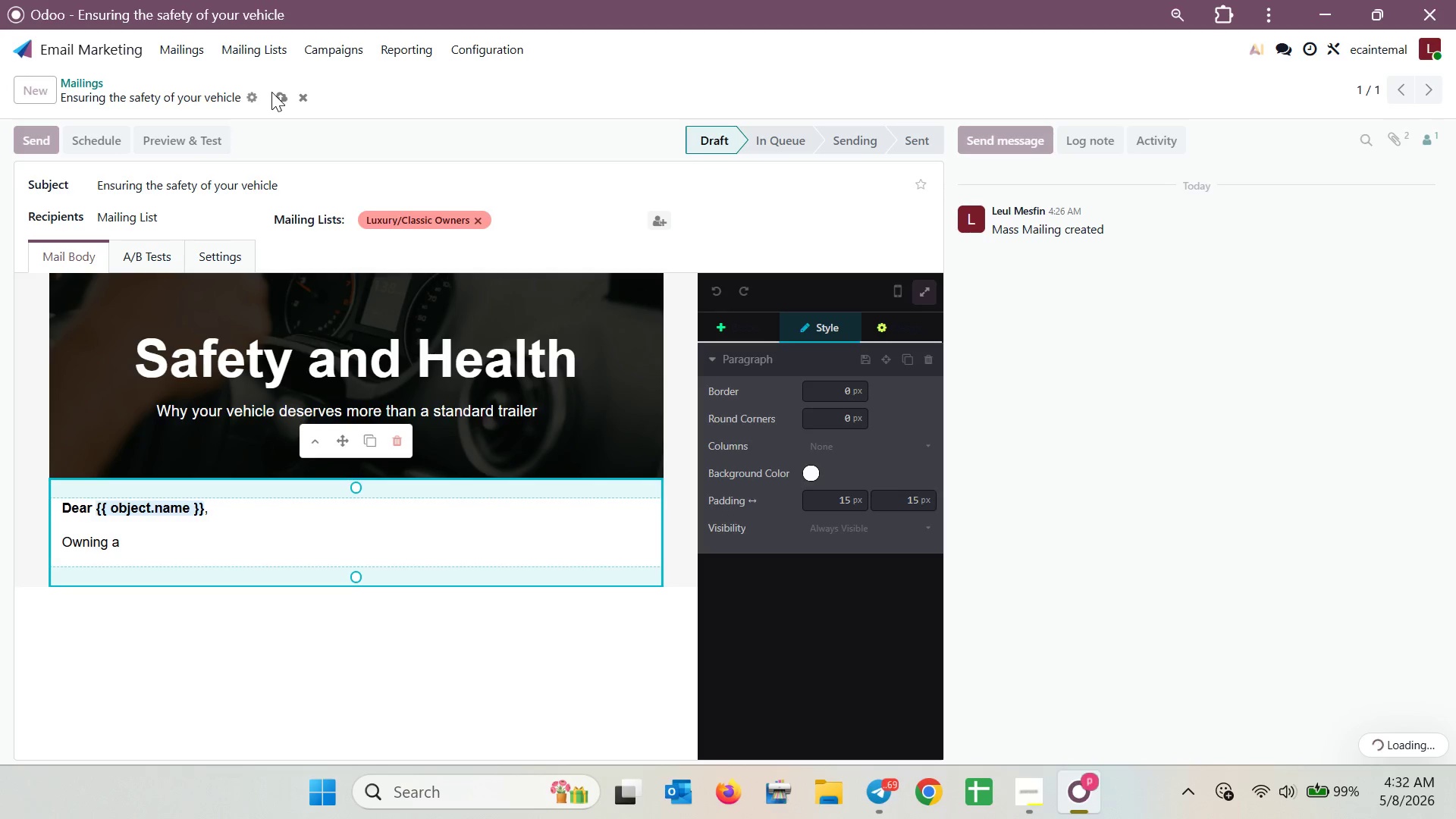 
left_click([589, 466])
 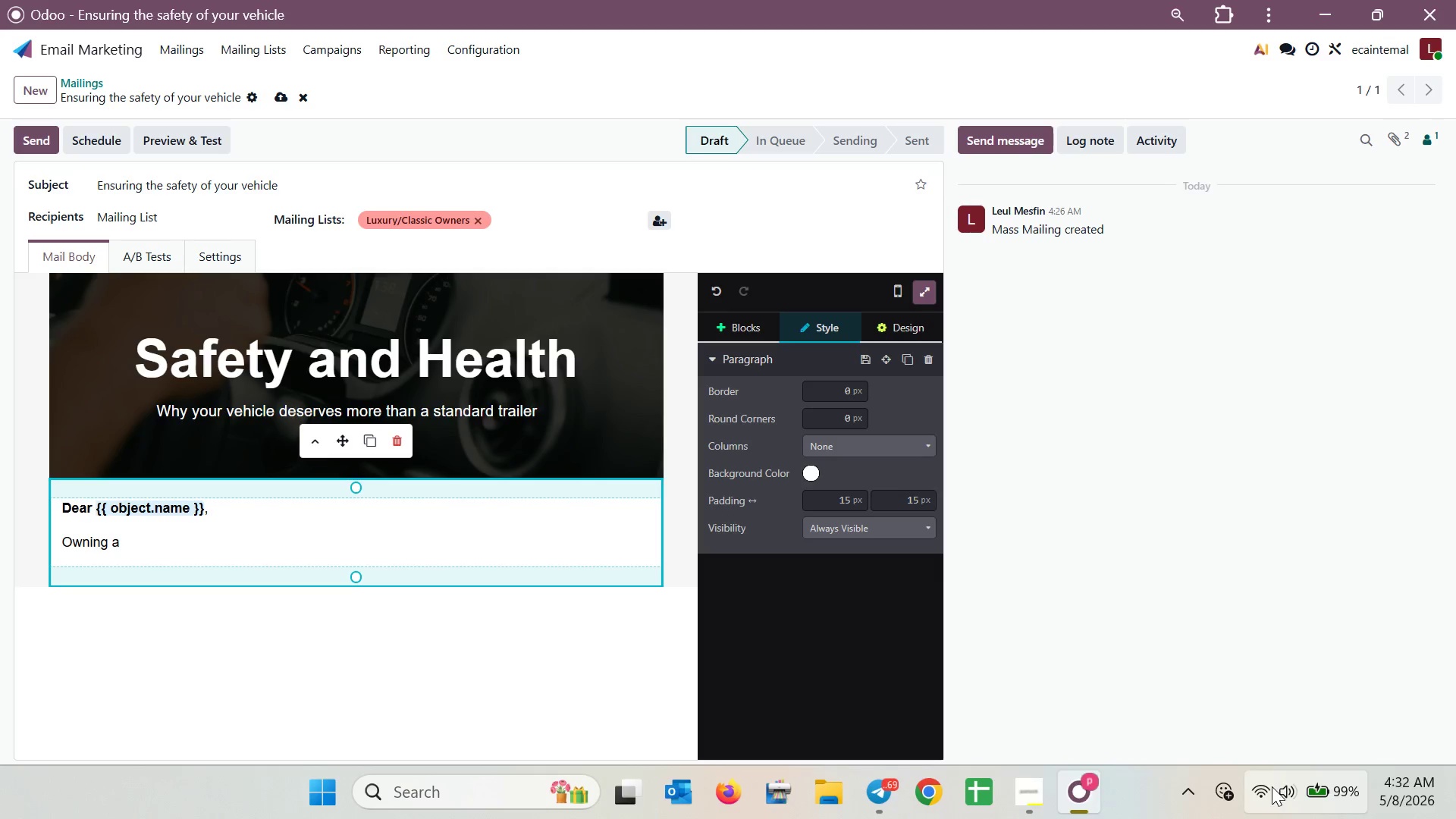 
left_click([1263, 786])
 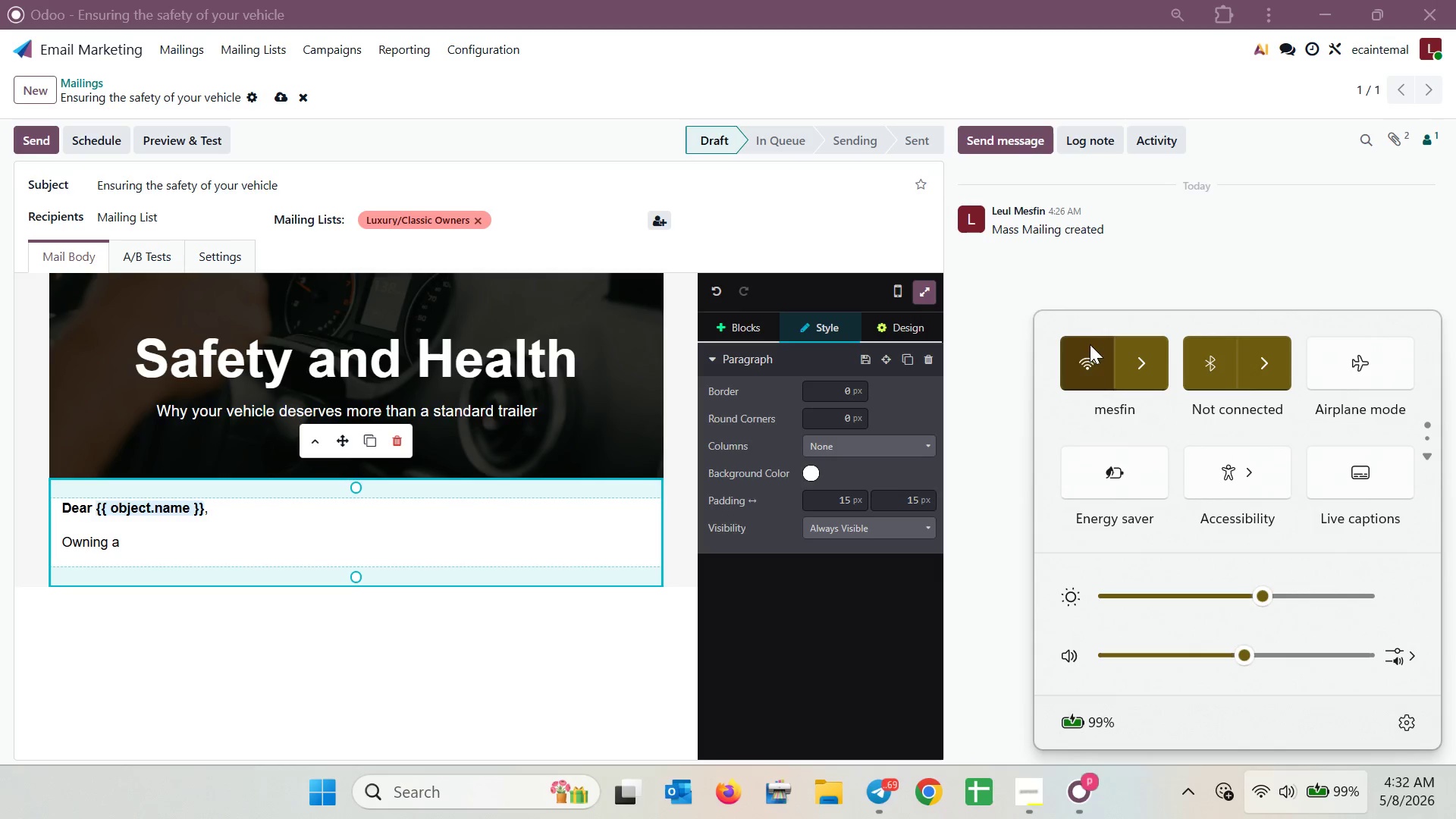 
left_click([1125, 372])
 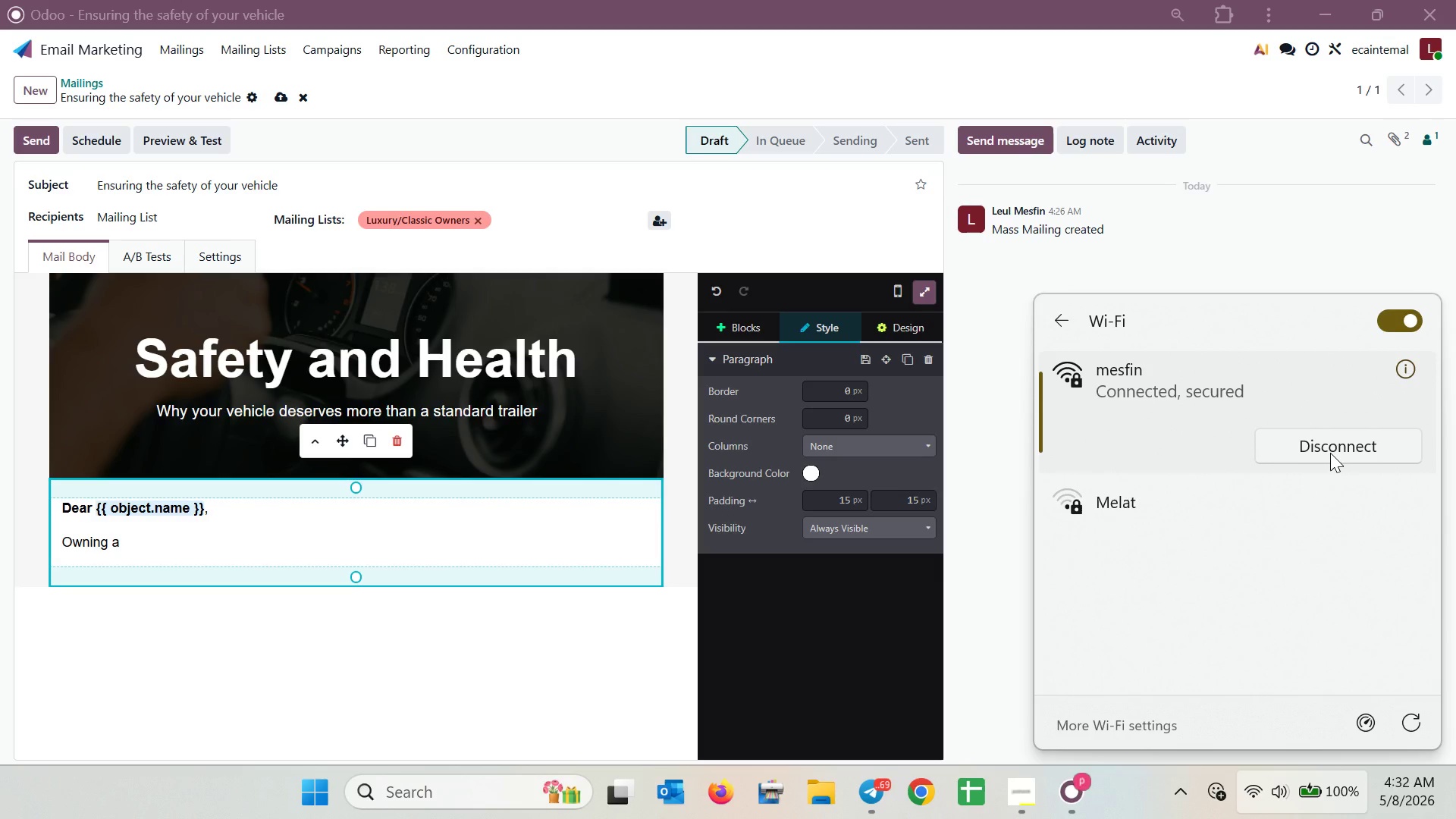 
wait(20.25)
 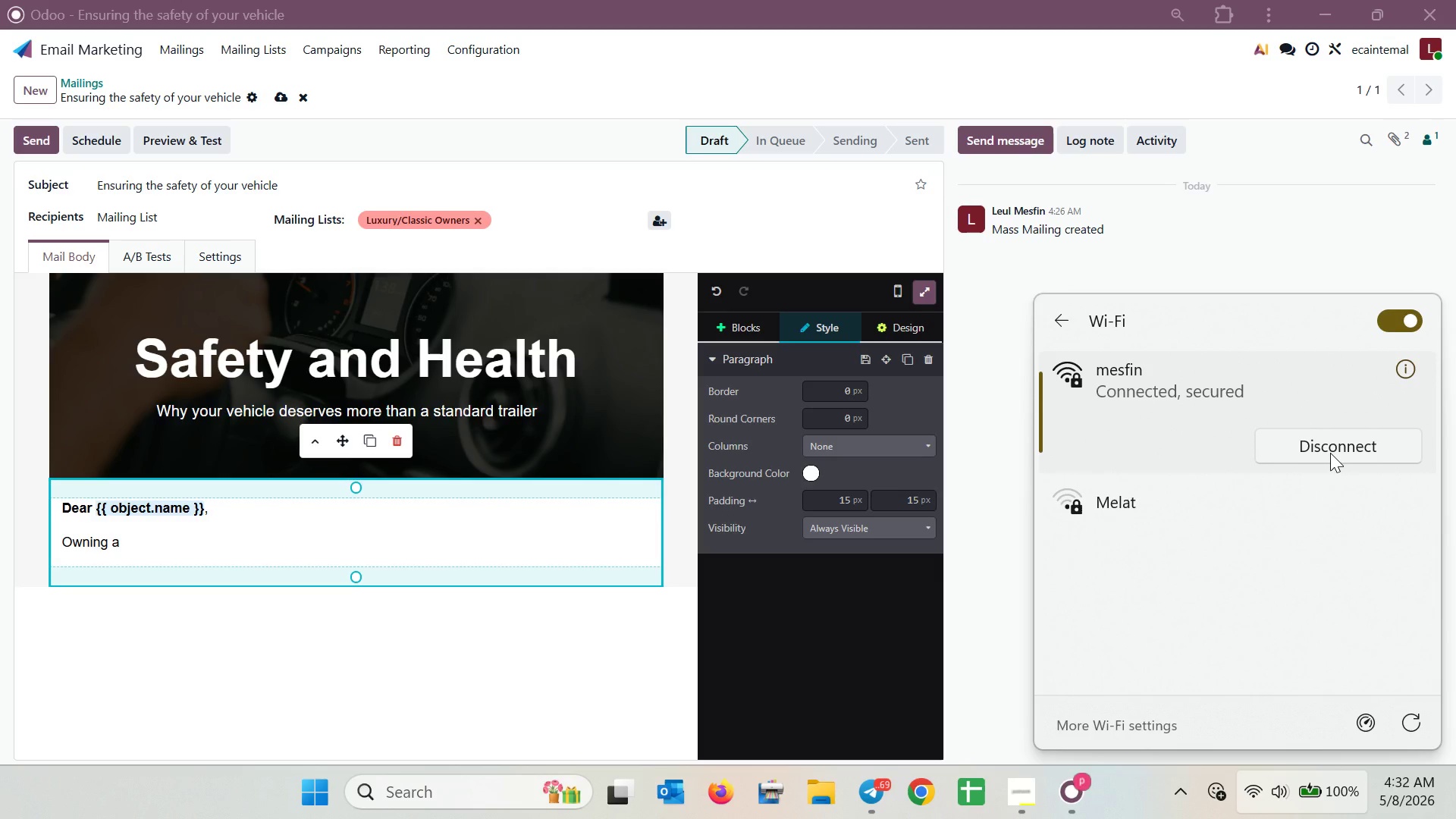 
left_click([620, 625])
 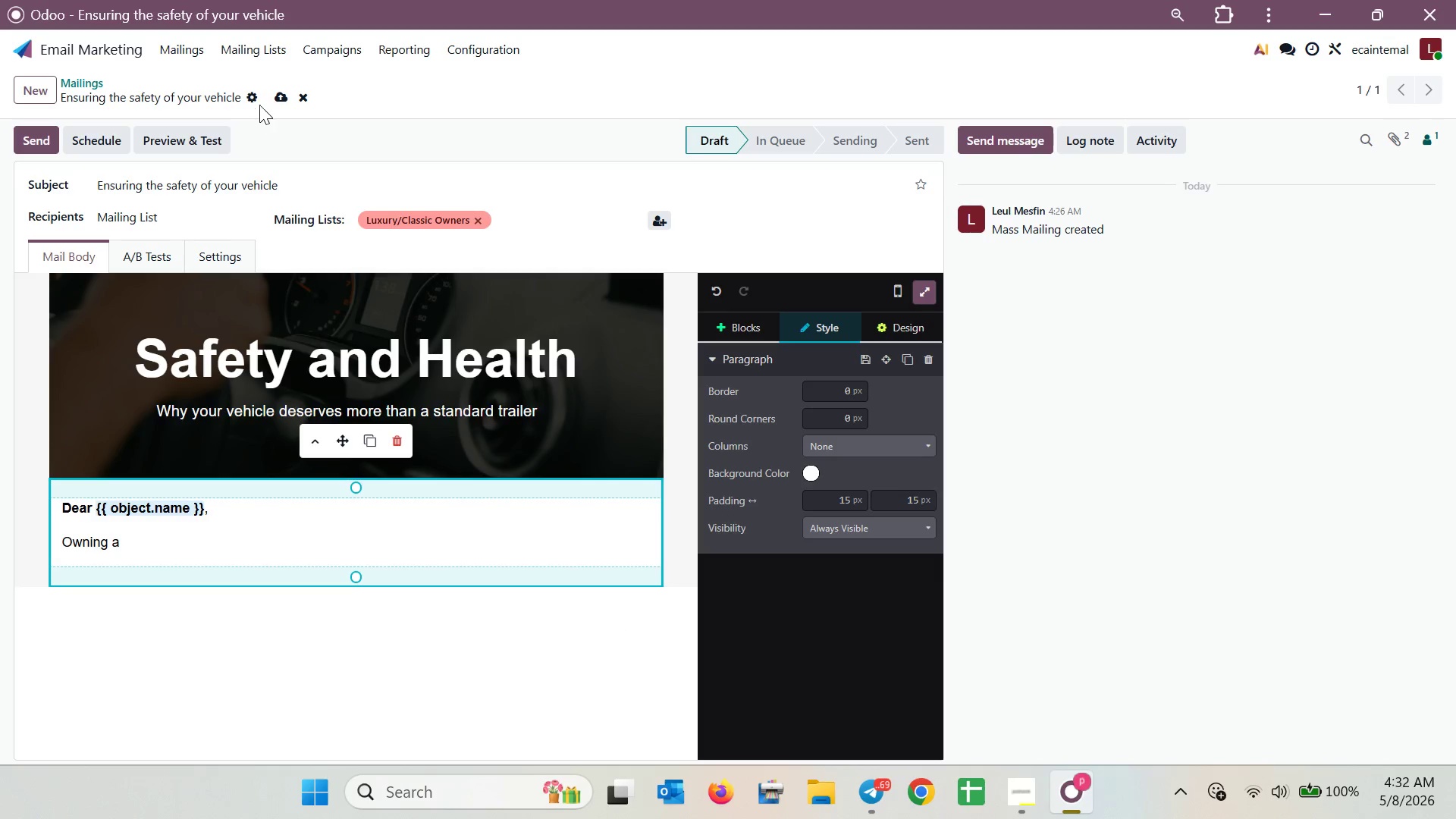 
left_click([289, 96])
 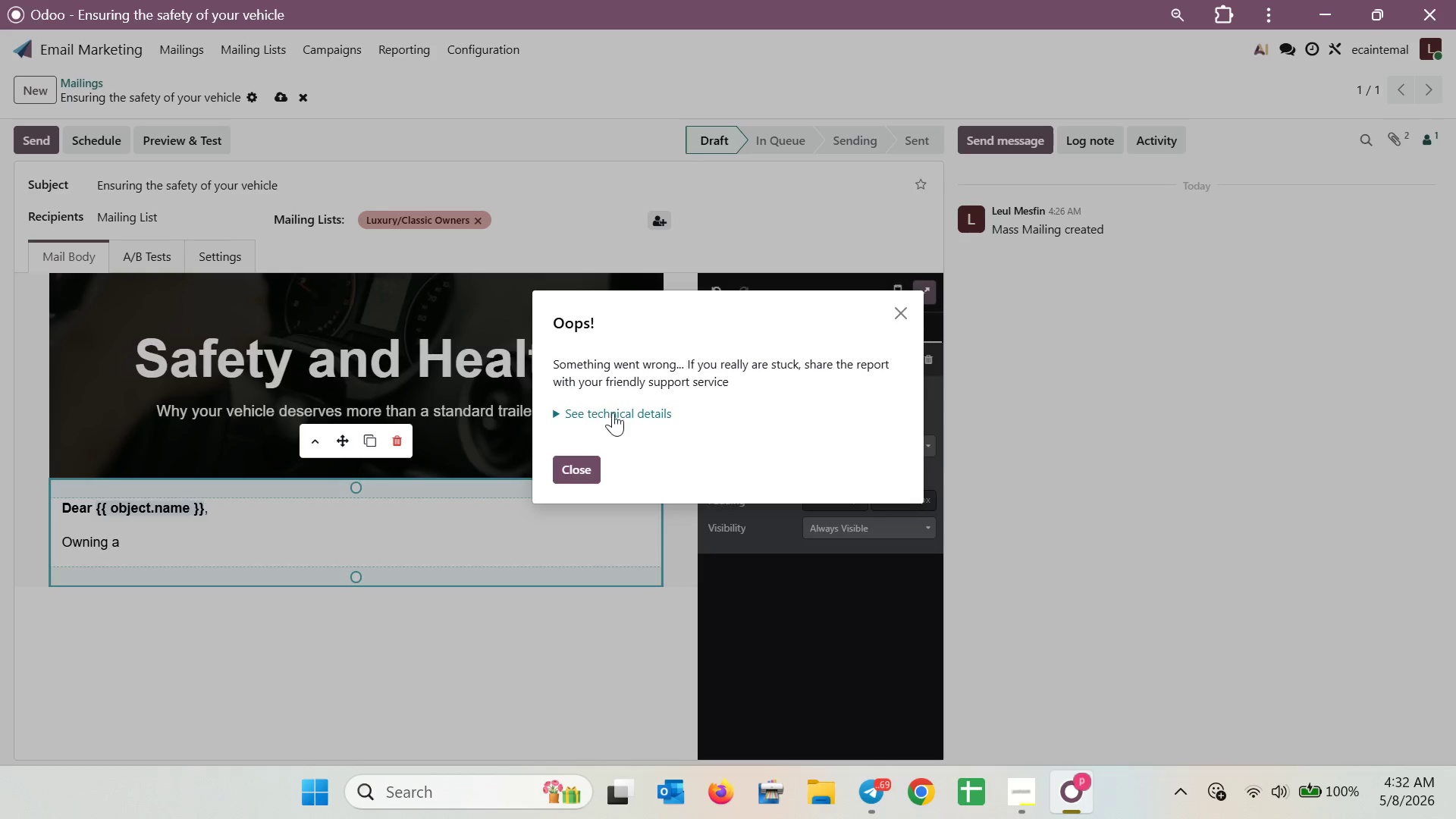 
wait(7.94)
 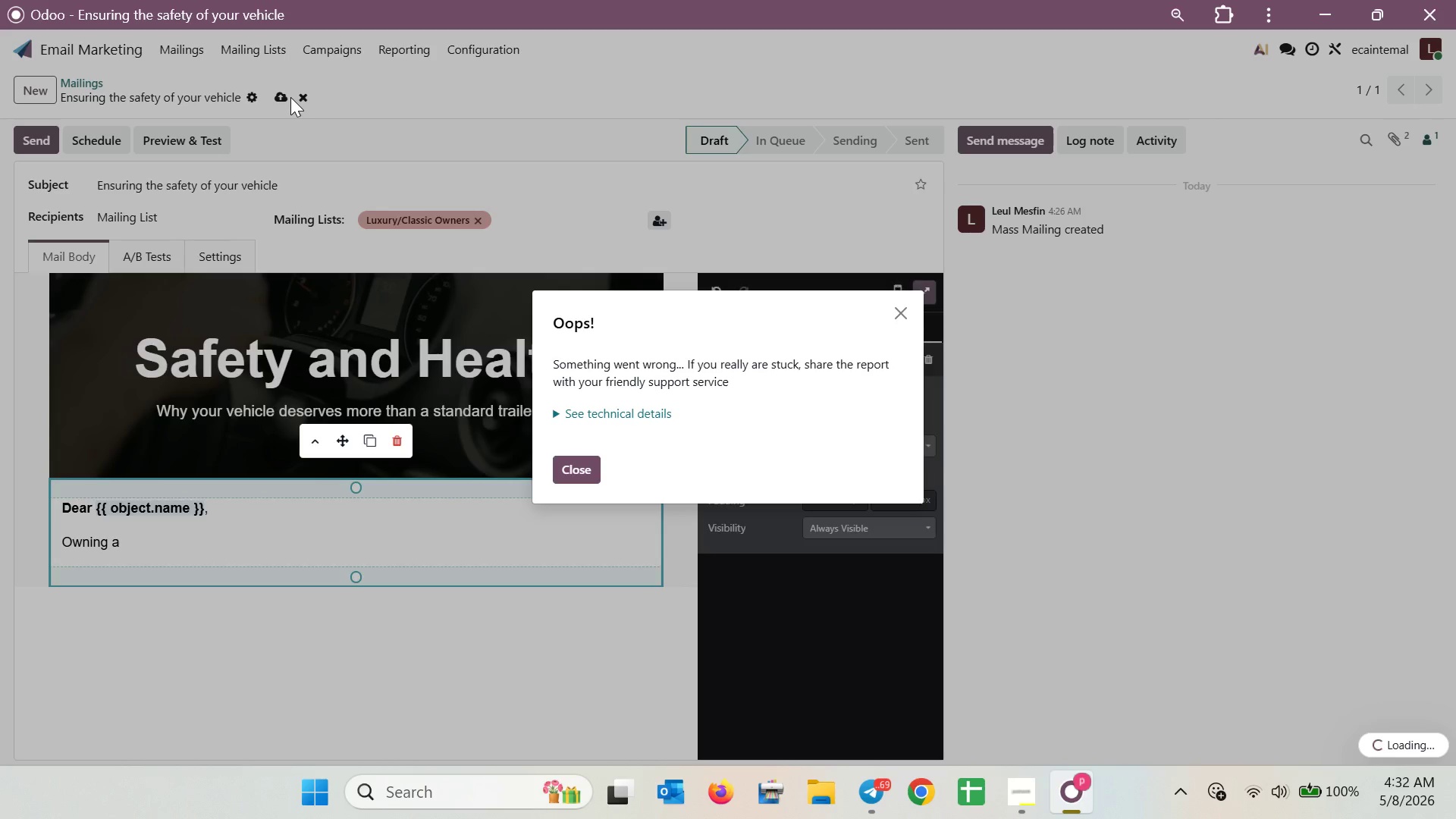 
left_click([635, 418])
 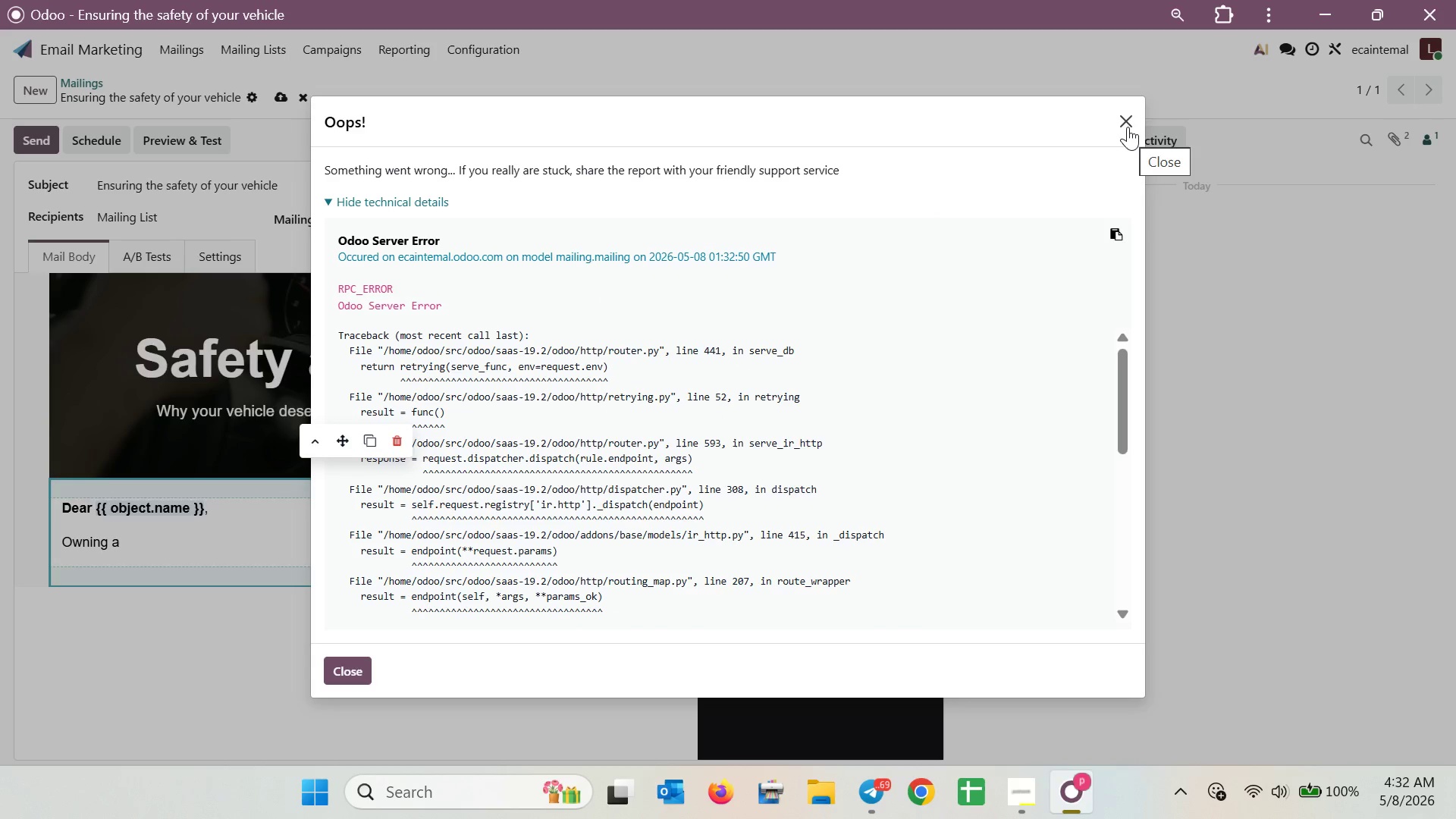 
wait(6.36)
 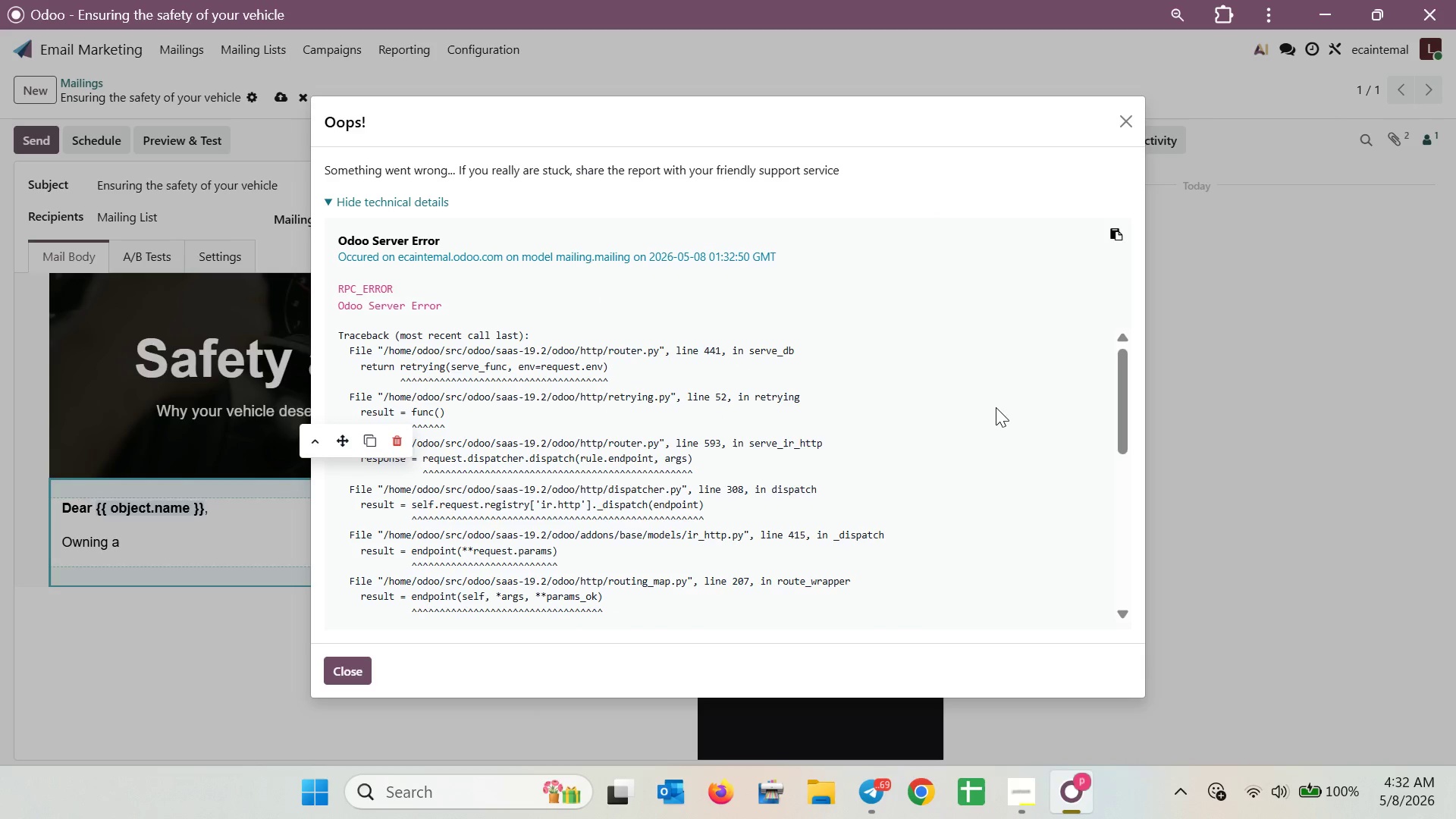 
scroll: coordinate [979, 389], scroll_direction: down, amount: 3.0
 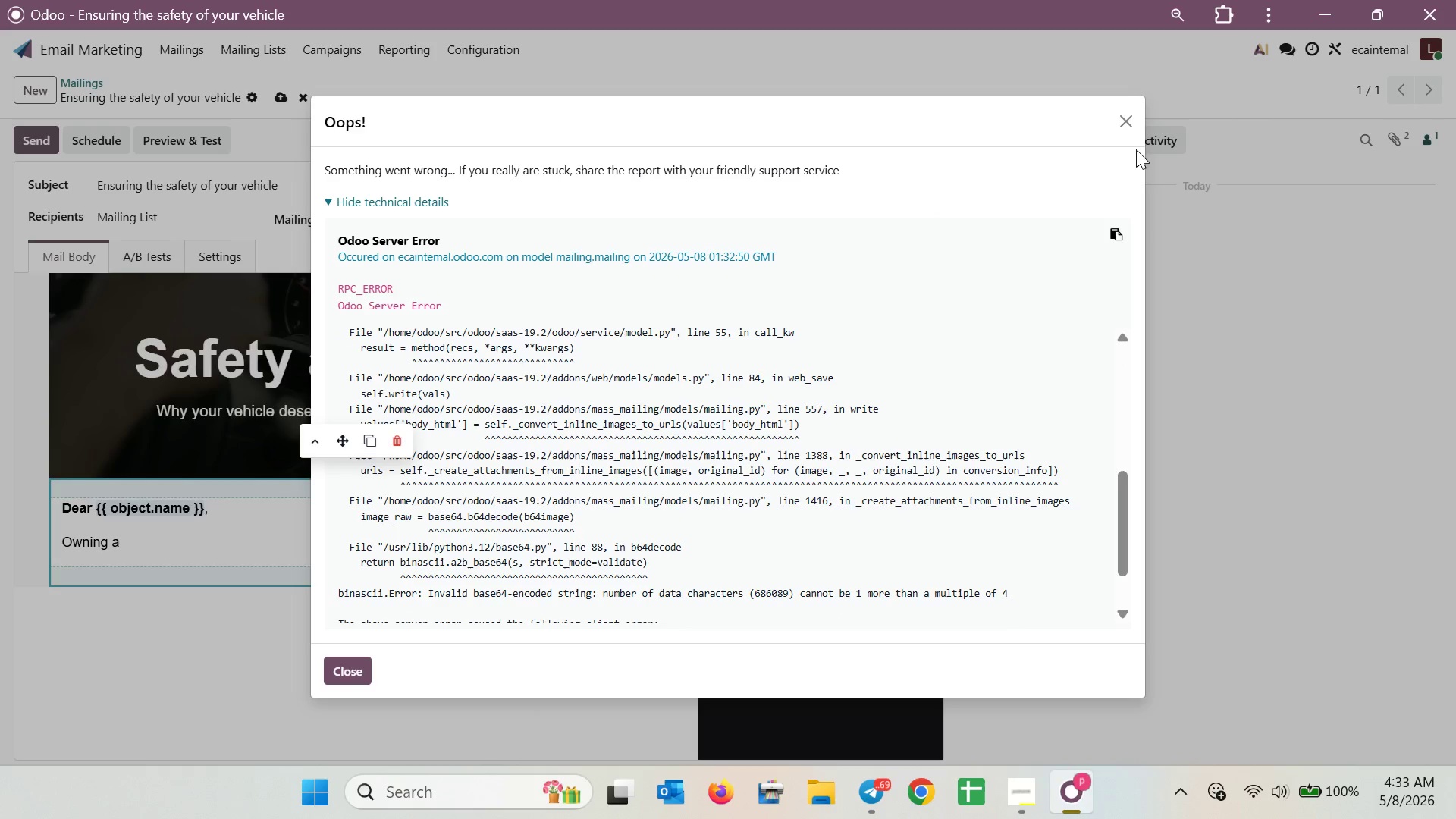 
left_click([1130, 118])
 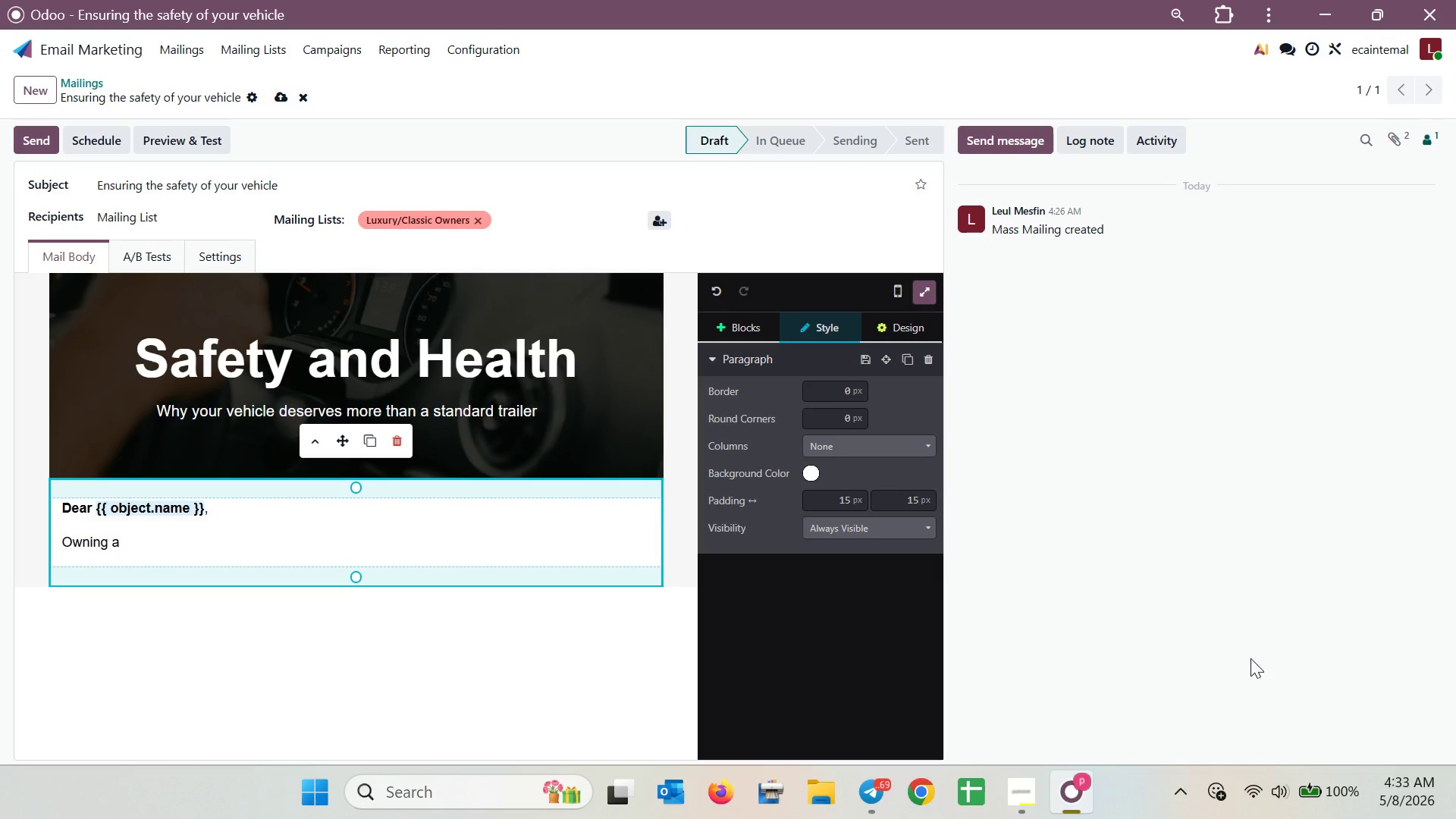 
left_click([1266, 789])
 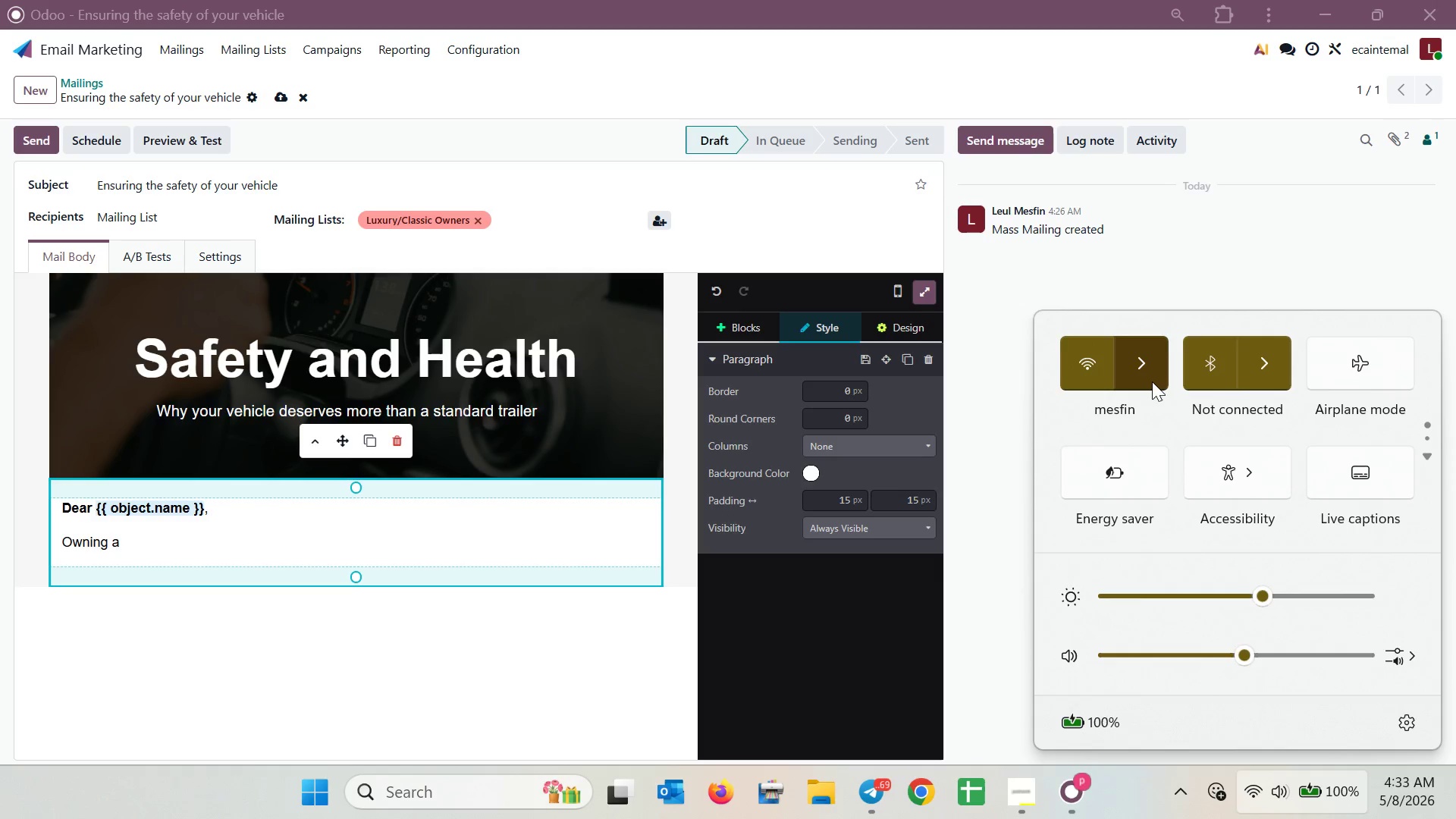 
left_click([1075, 373])
 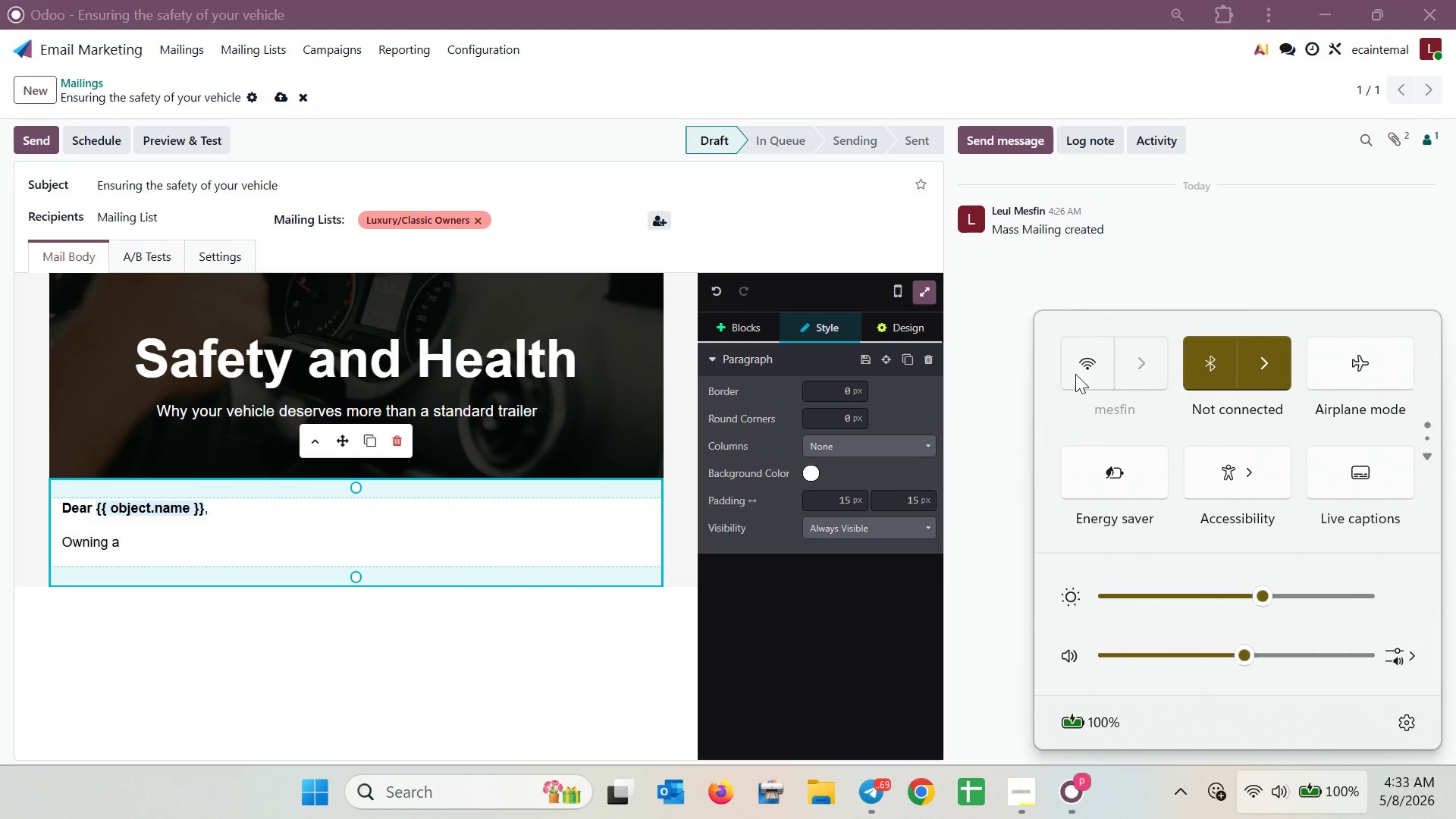 
left_click([1075, 374])
 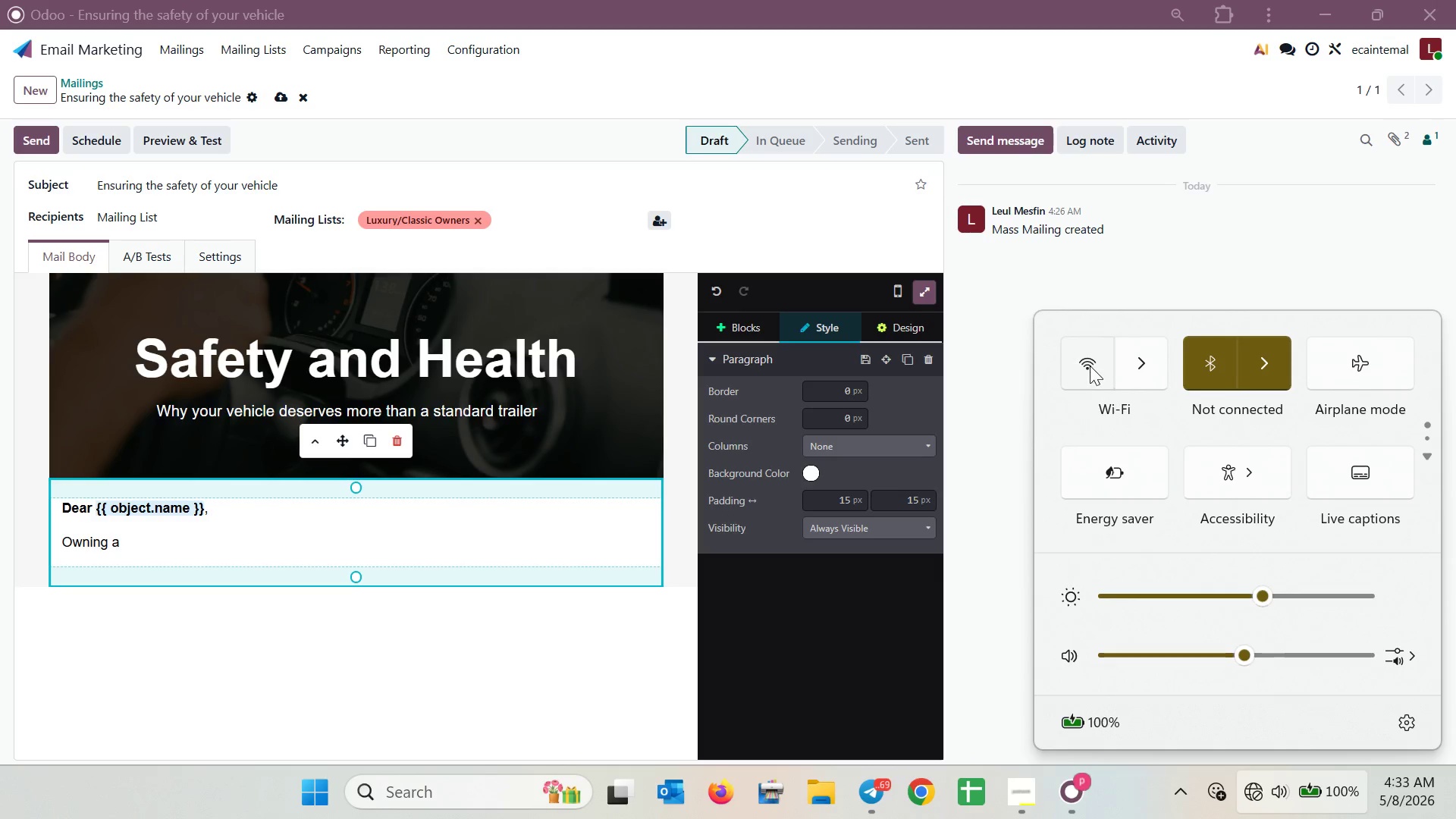 
left_click([1091, 361])
 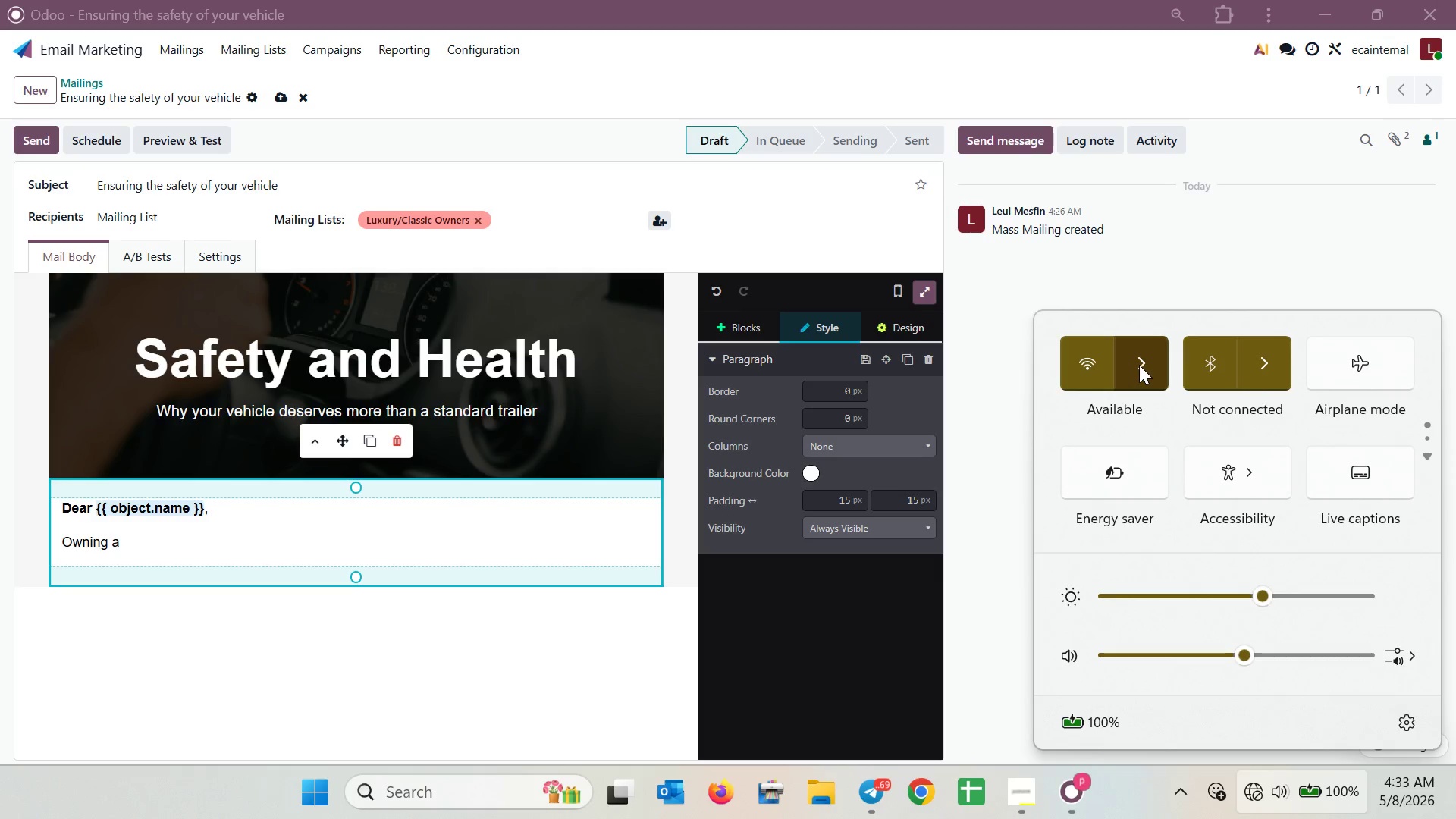 
left_click([1143, 365])
 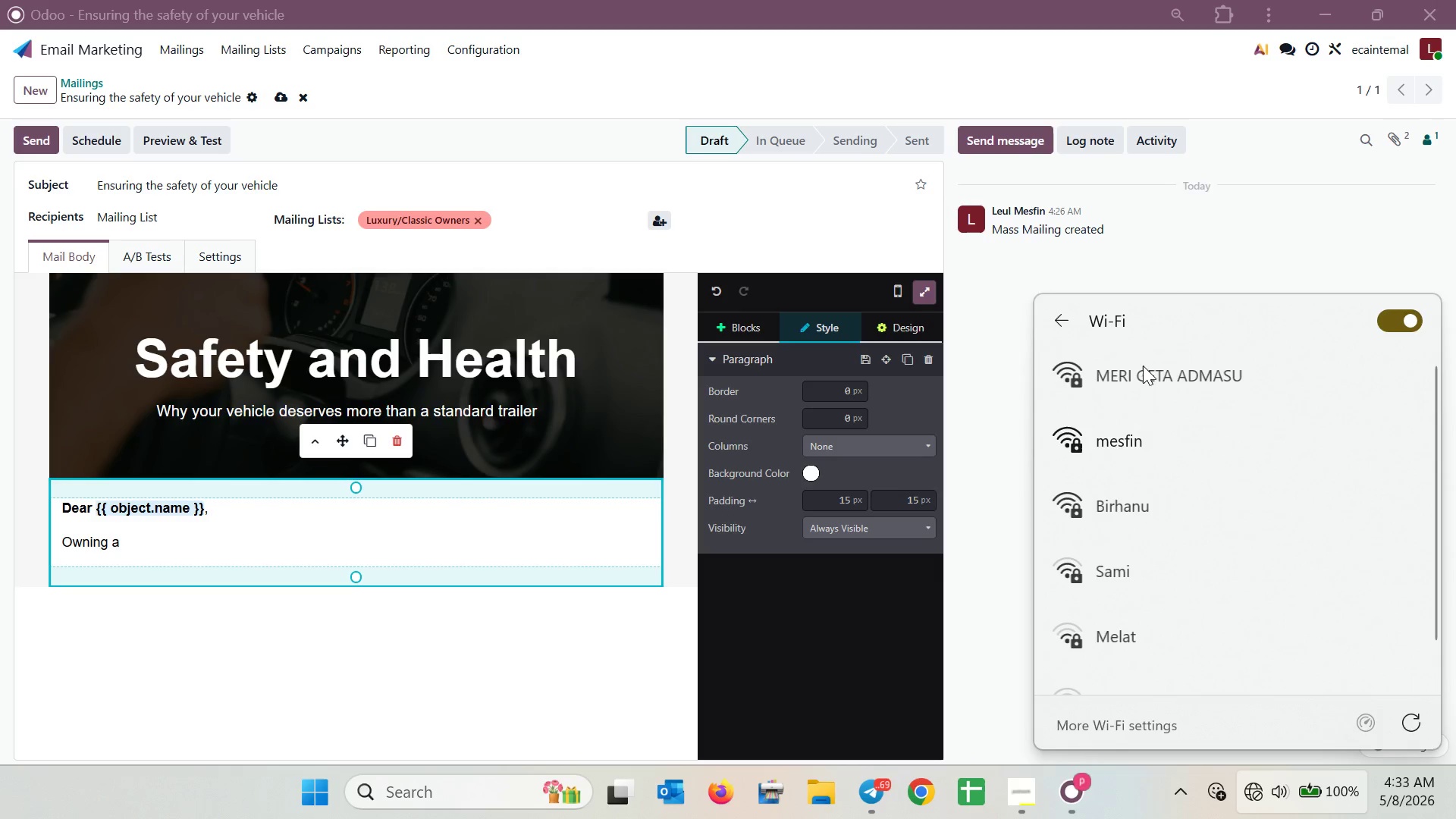 
left_click([1143, 375])
 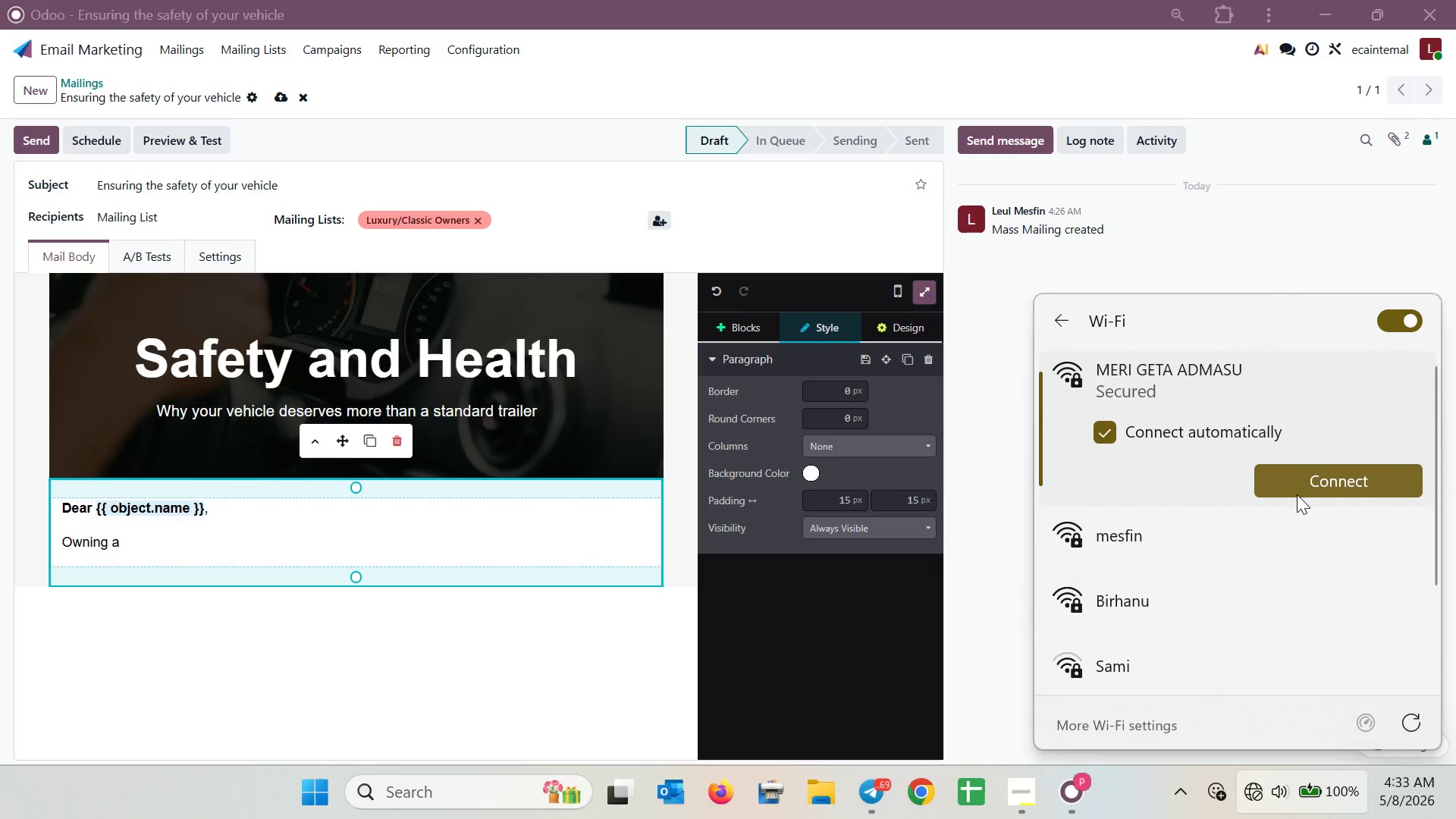 
left_click([1297, 482])
 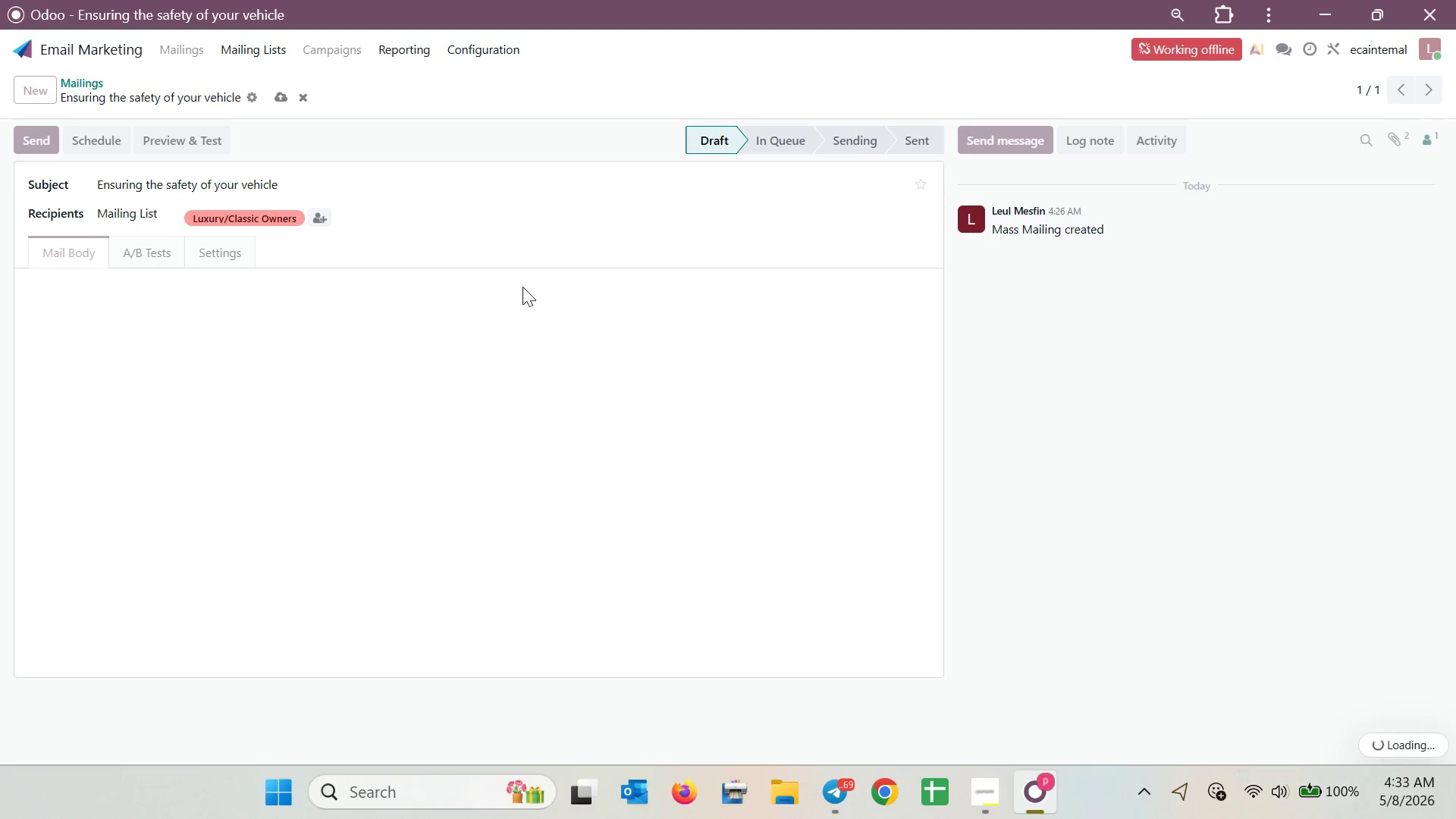 
wait(5.74)
 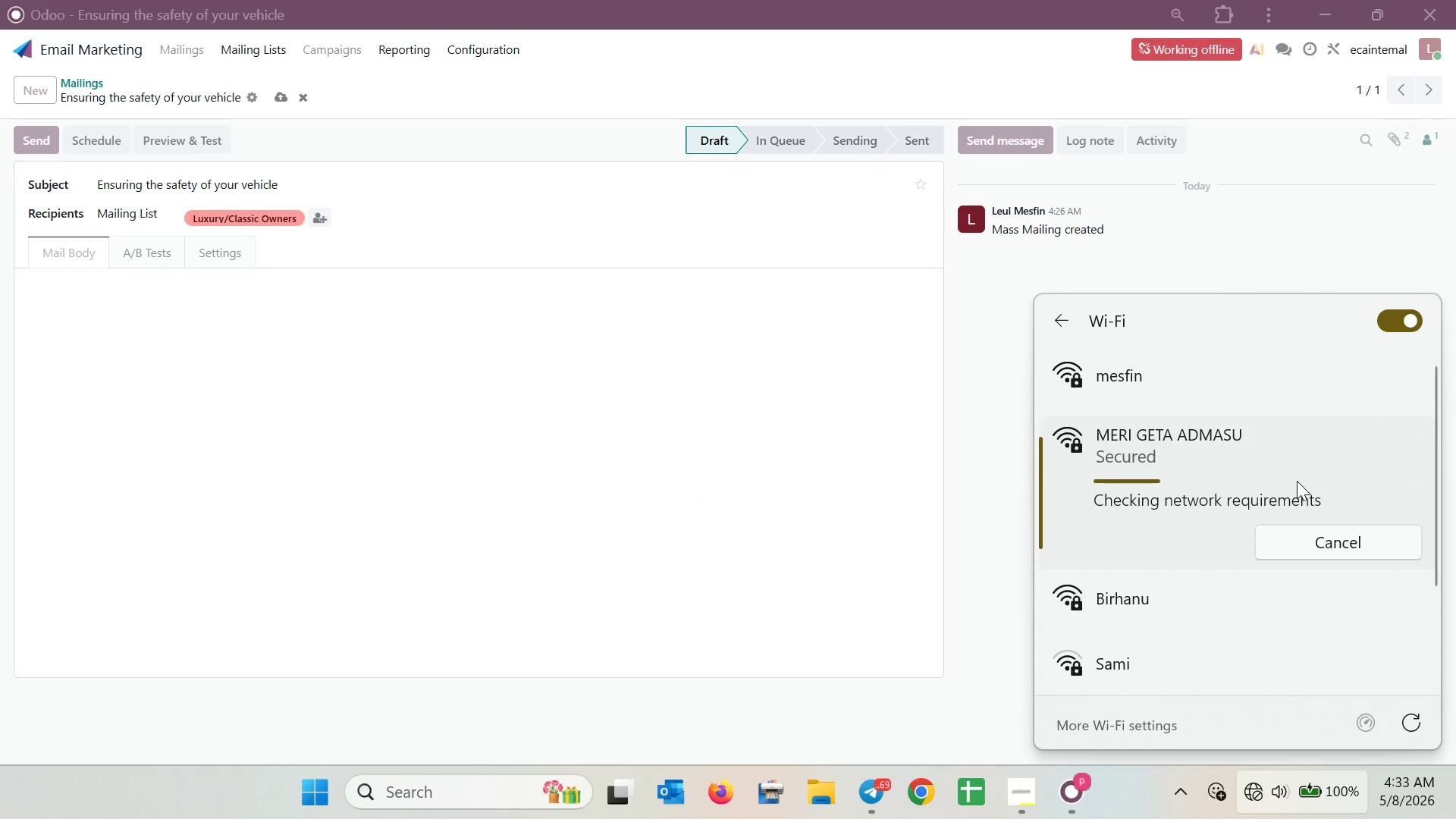 
mouse_move([240, 60])
 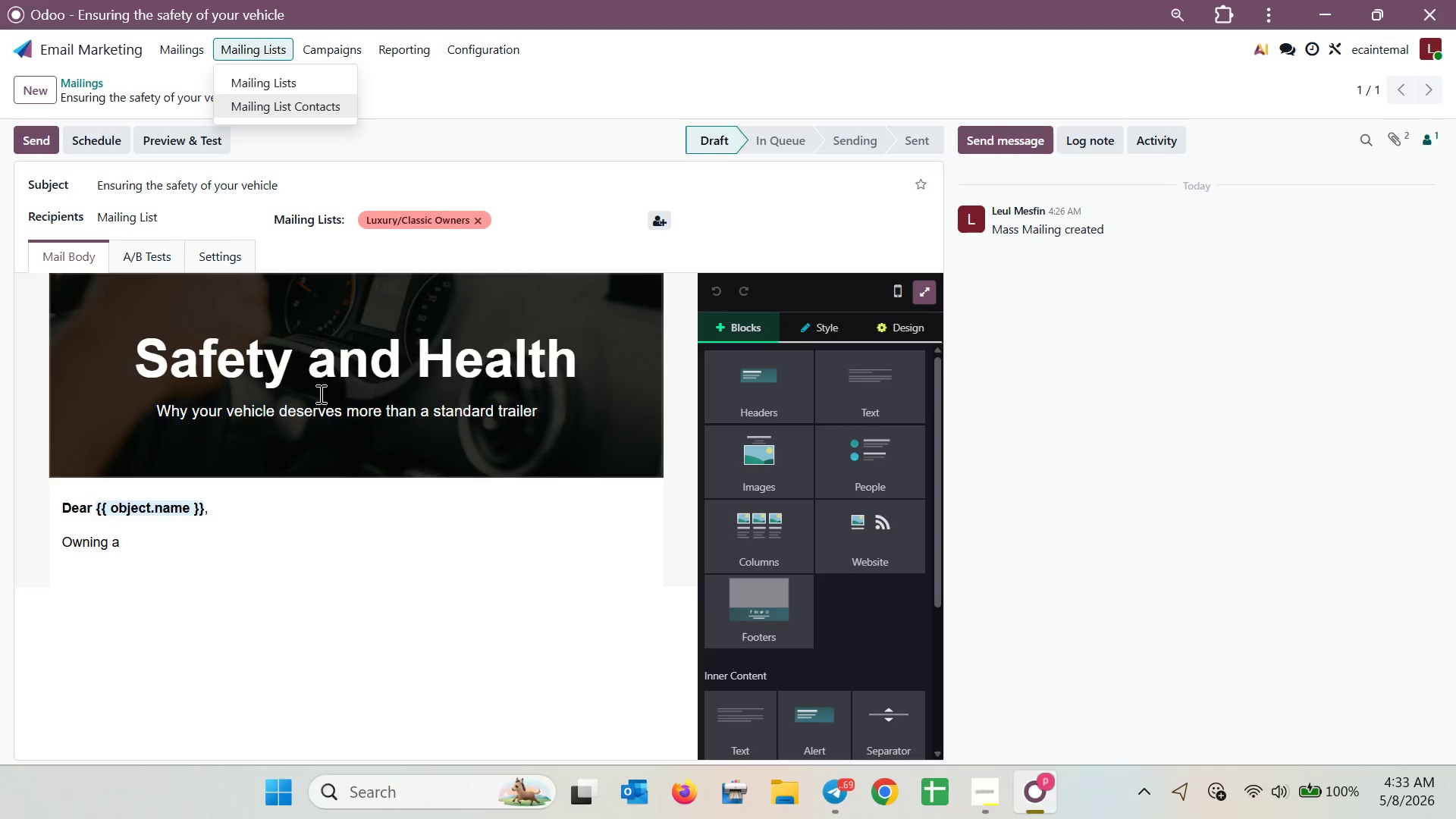 
left_click([269, 529])
 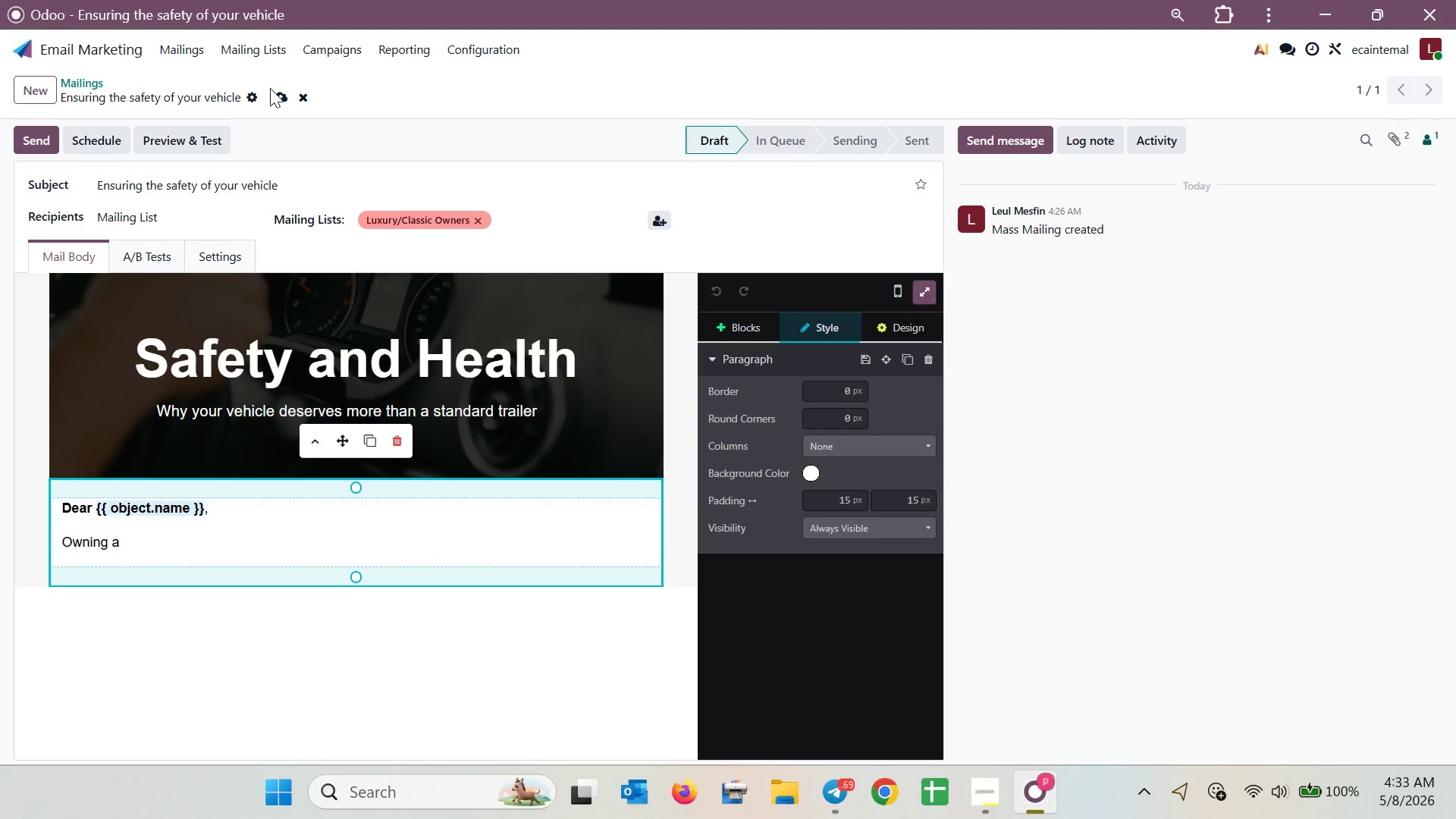 
left_click([272, 95])
 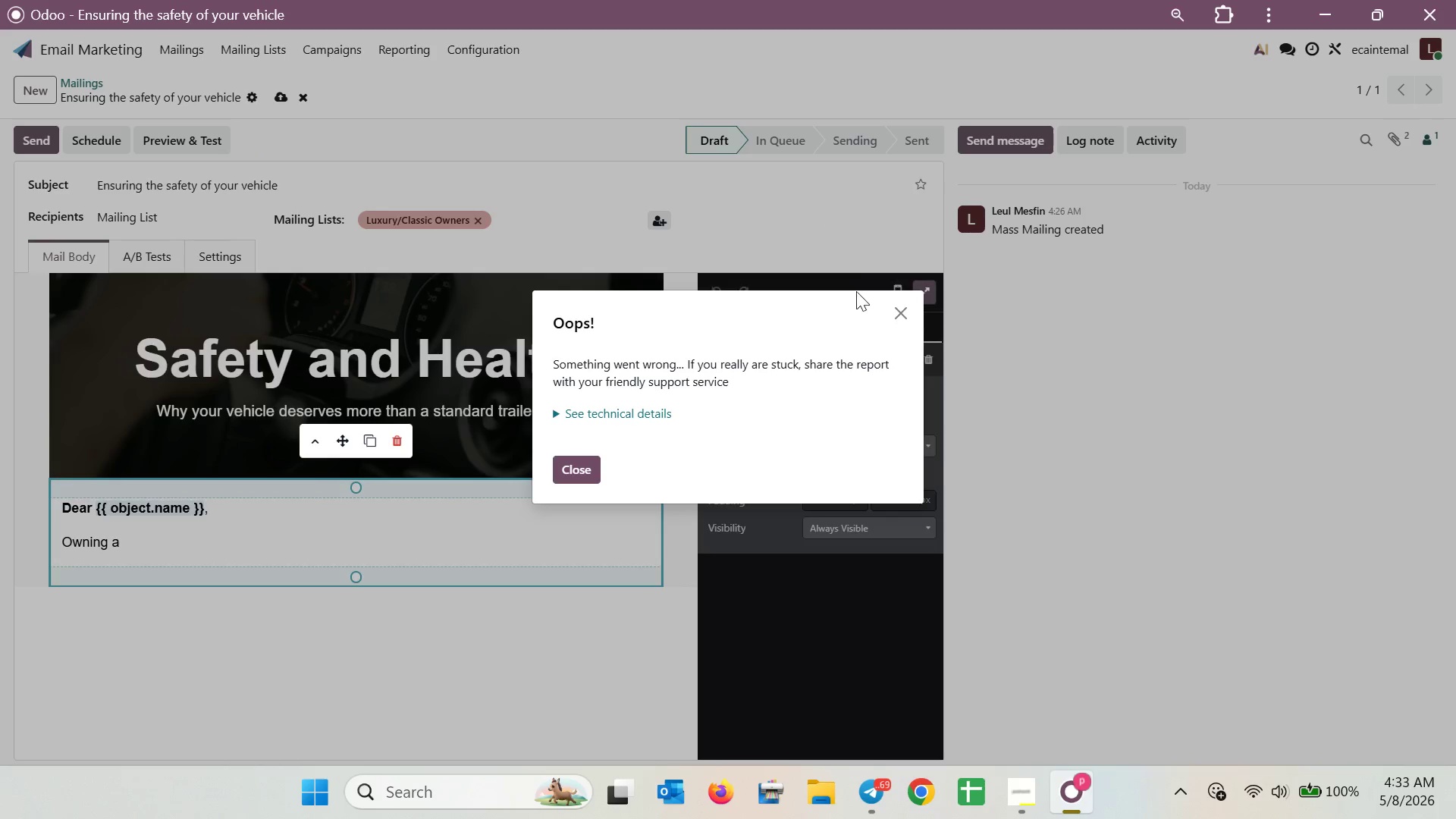 
wait(16.06)
 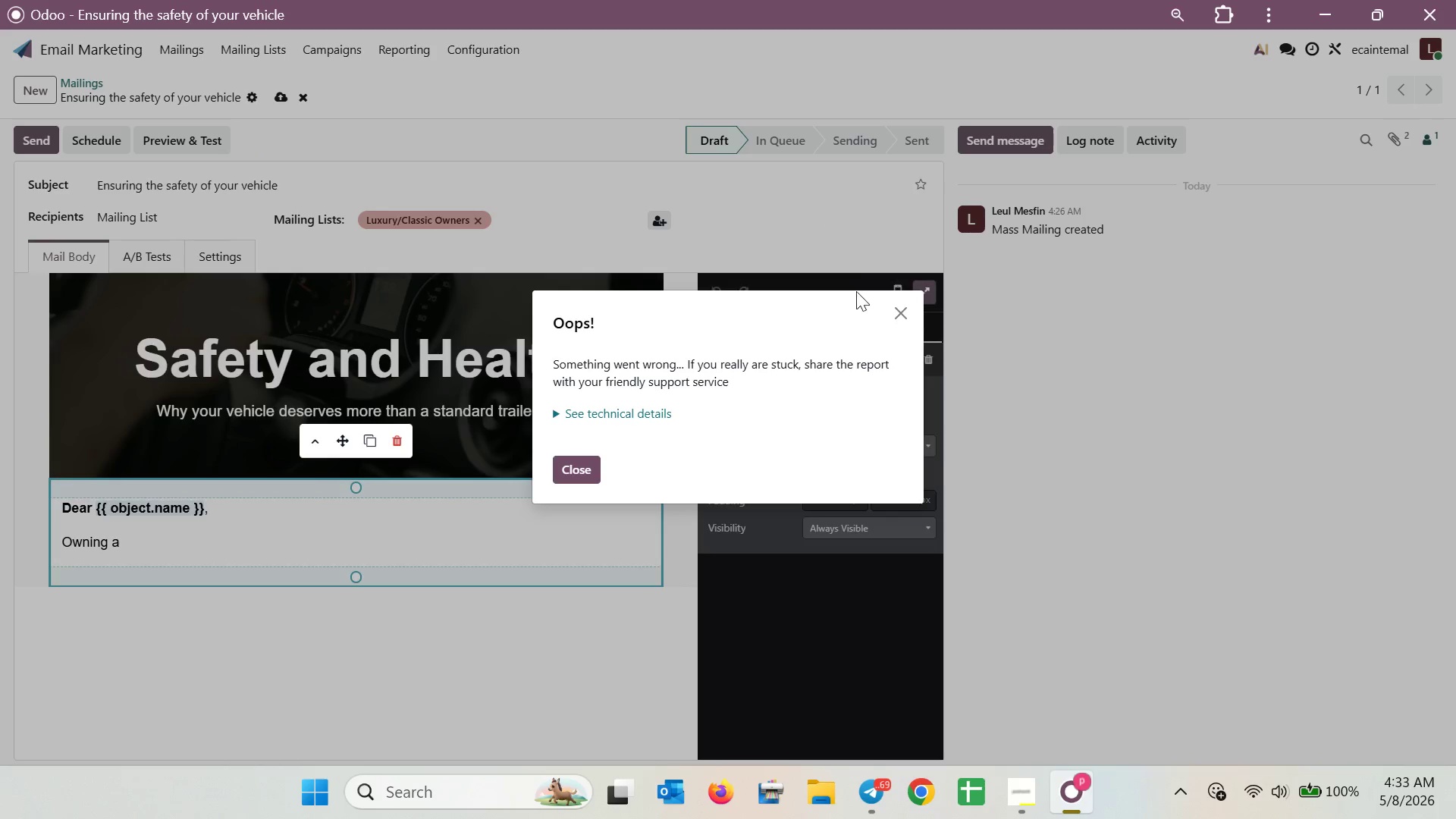 
scroll: coordinate [583, 399], scroll_direction: down, amount: 2.0
 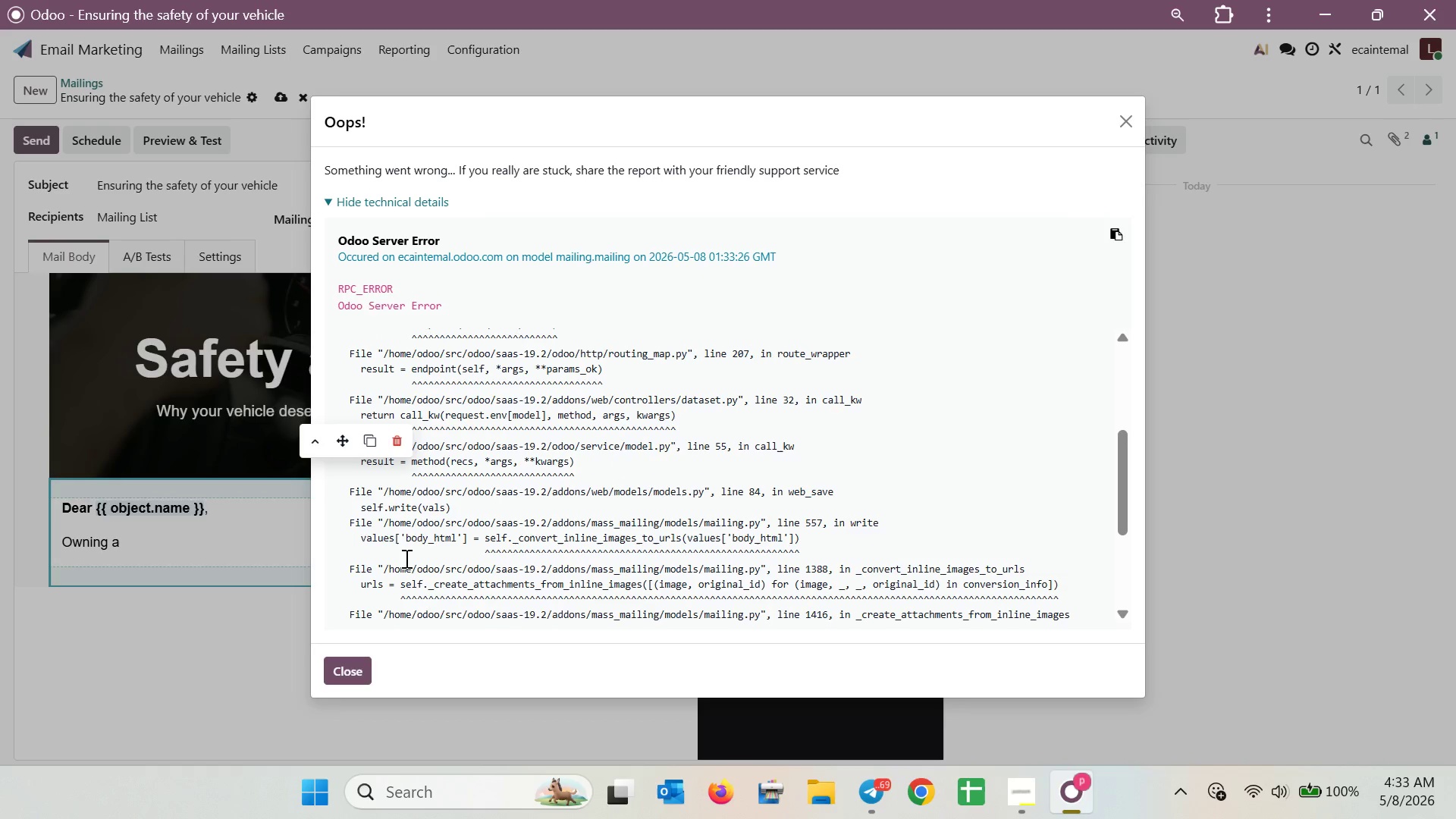 
left_click([466, 549])
 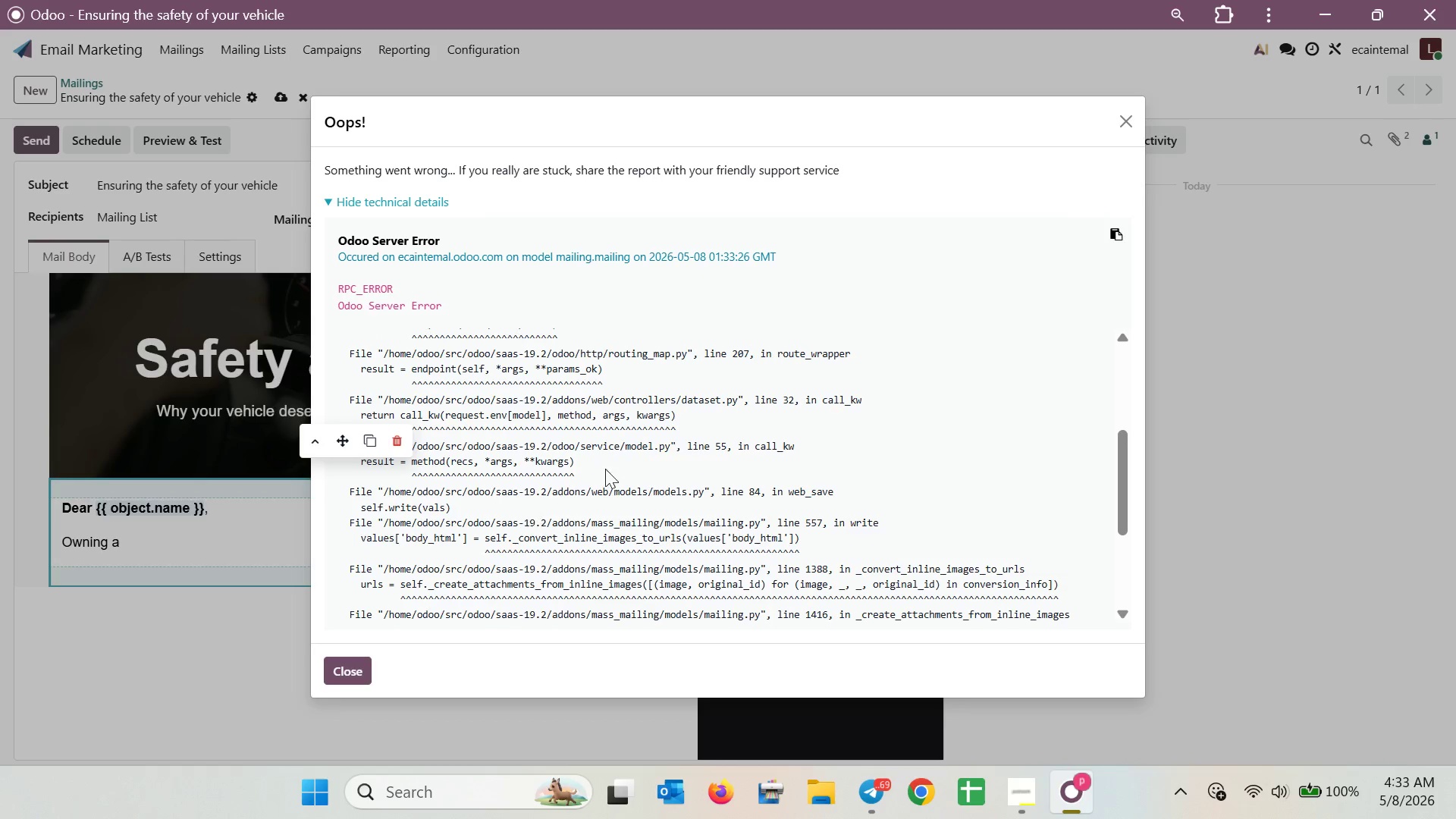 
left_click([670, 438])
 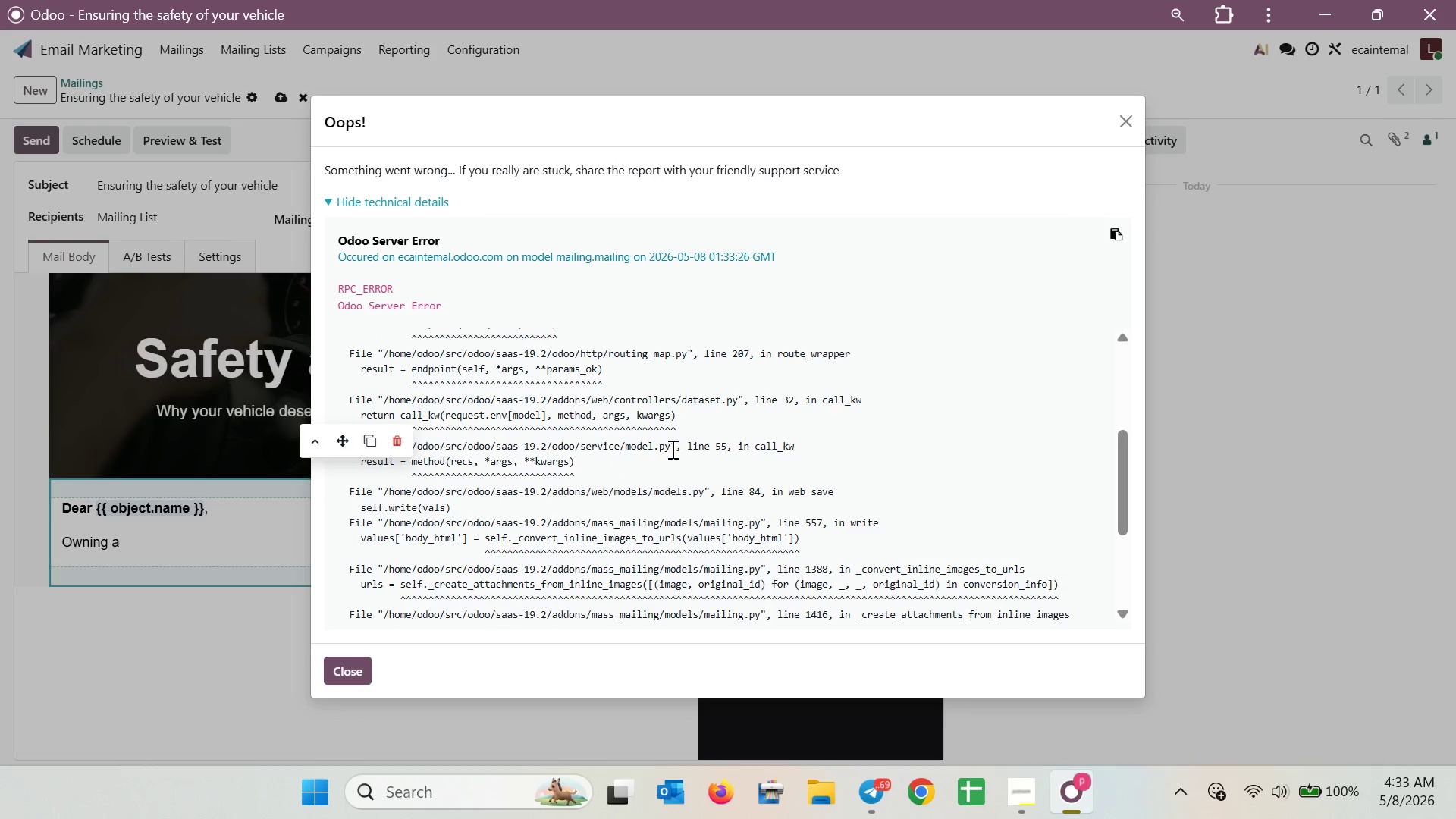 
left_click([671, 449])
 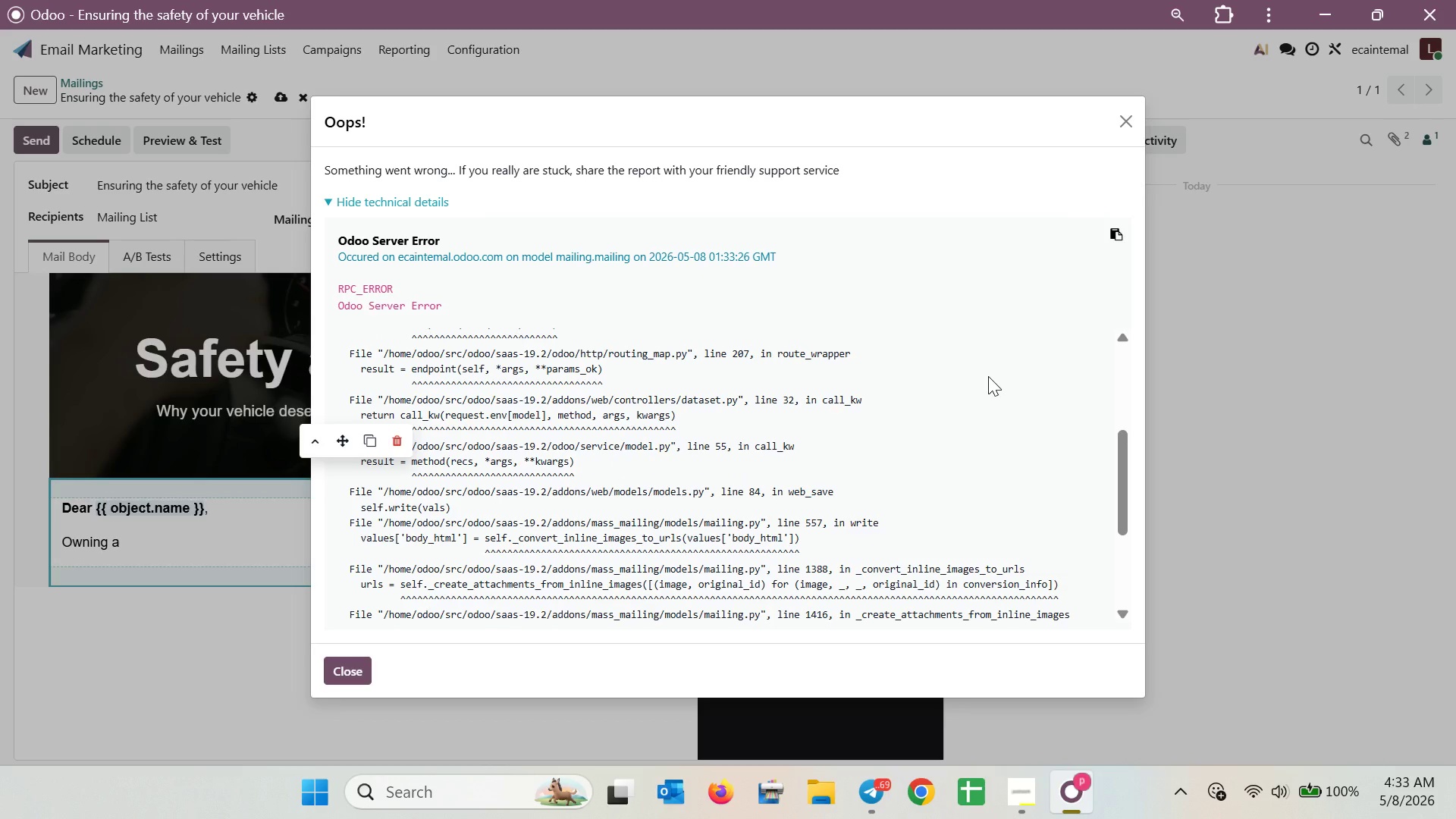 
scroll: coordinate [1007, 361], scroll_direction: up, amount: 6.0
 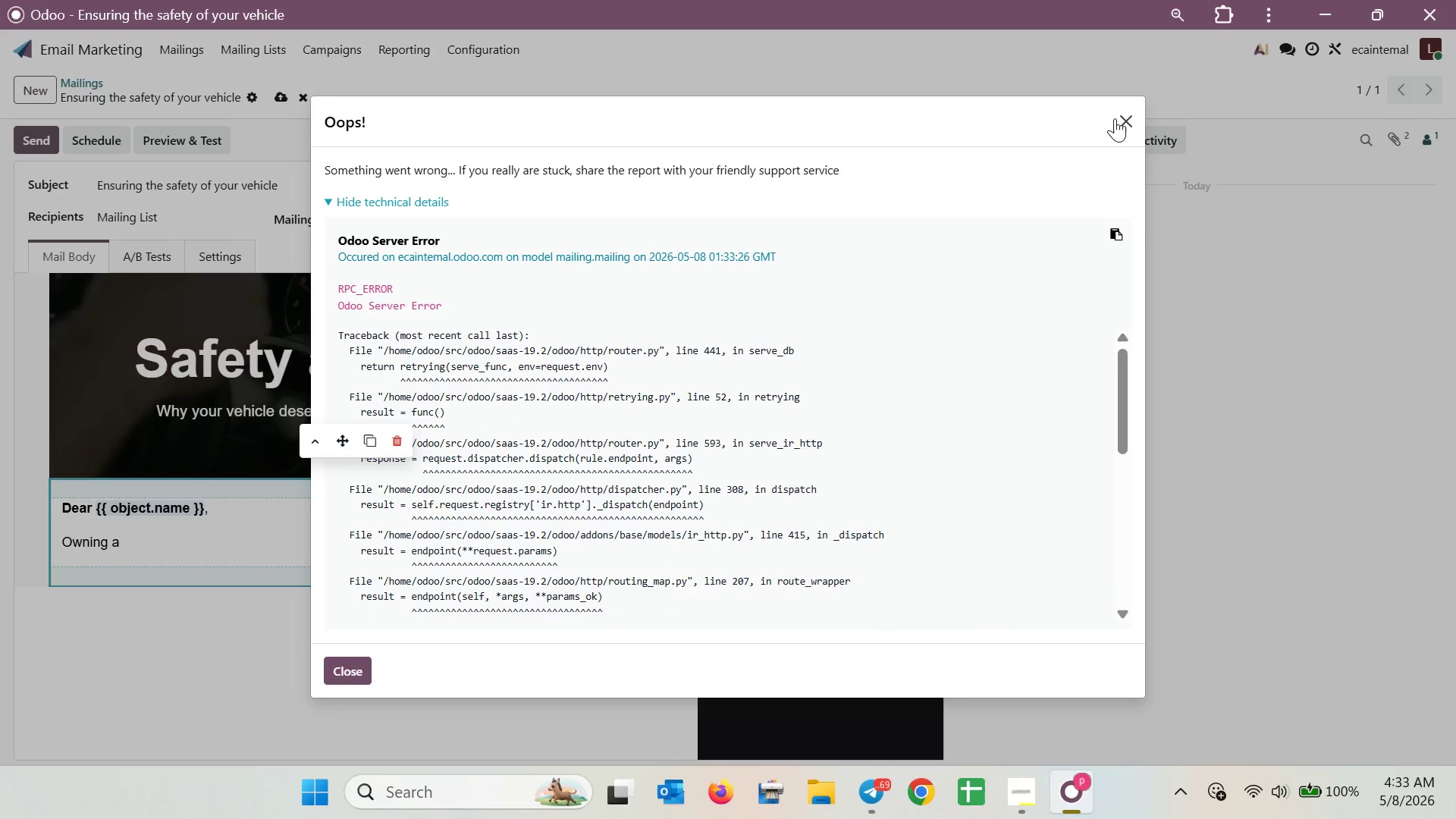 
left_click([1125, 125])
 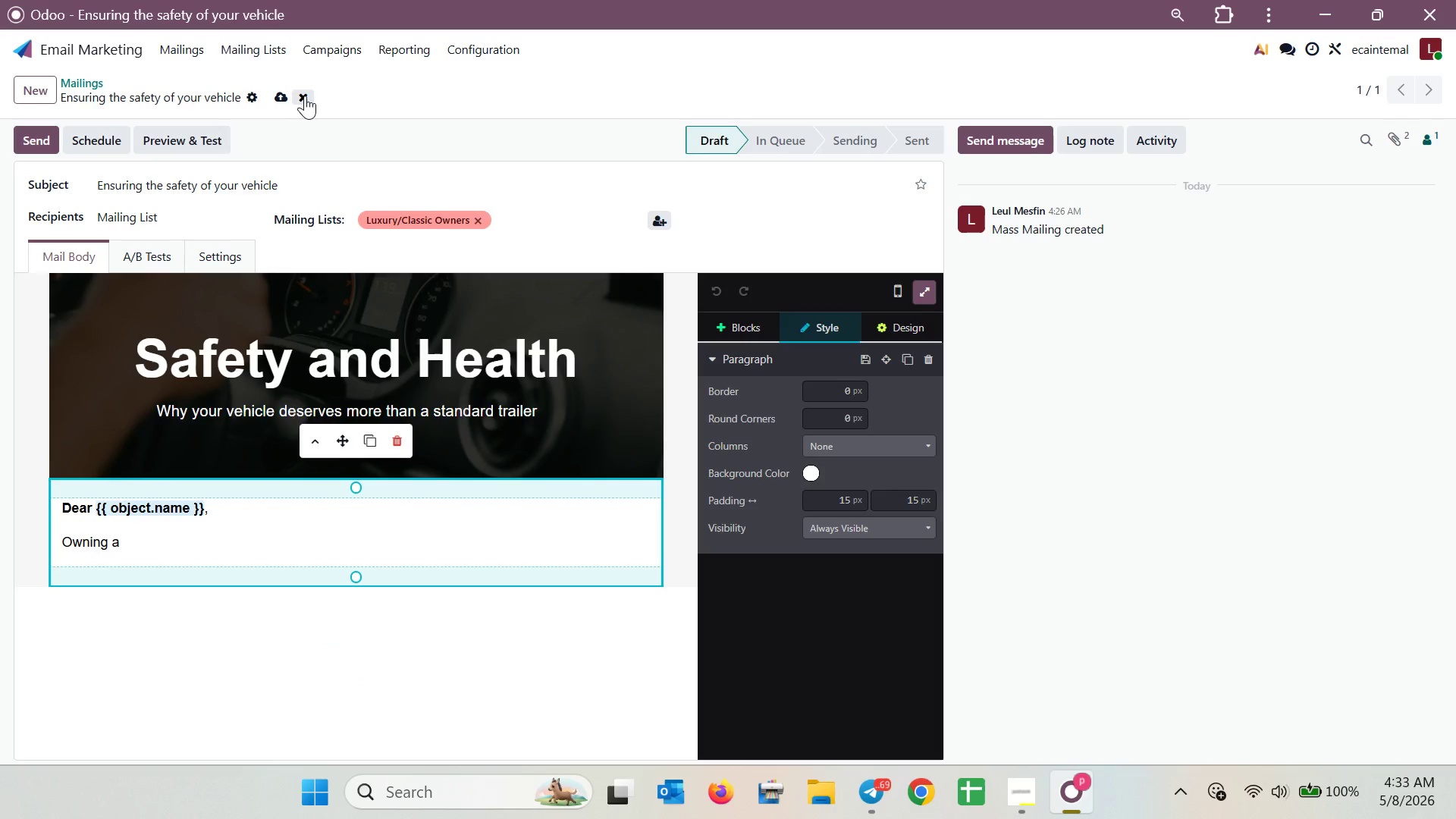 
left_click([279, 98])
 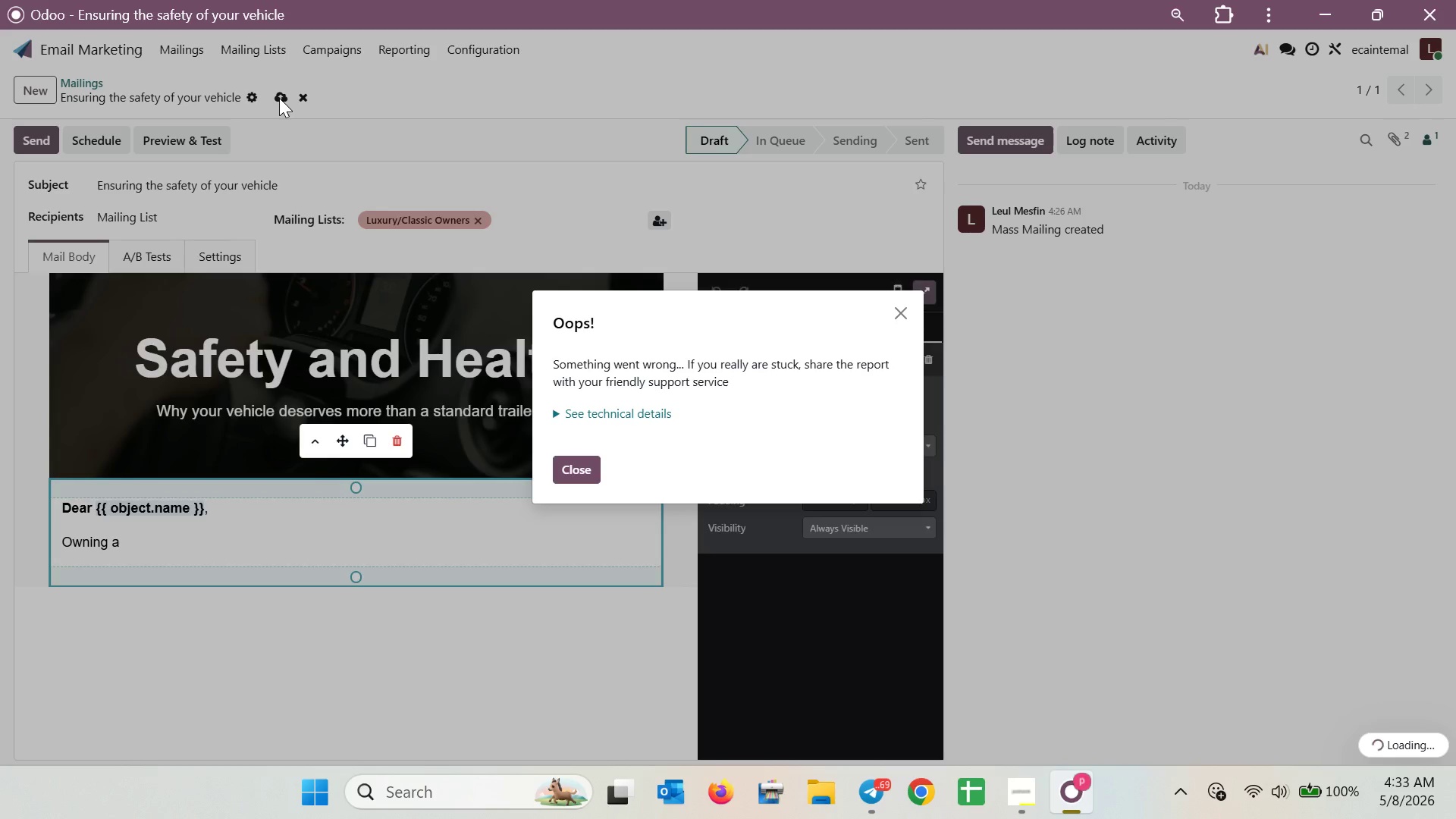 
left_click([305, 89])
 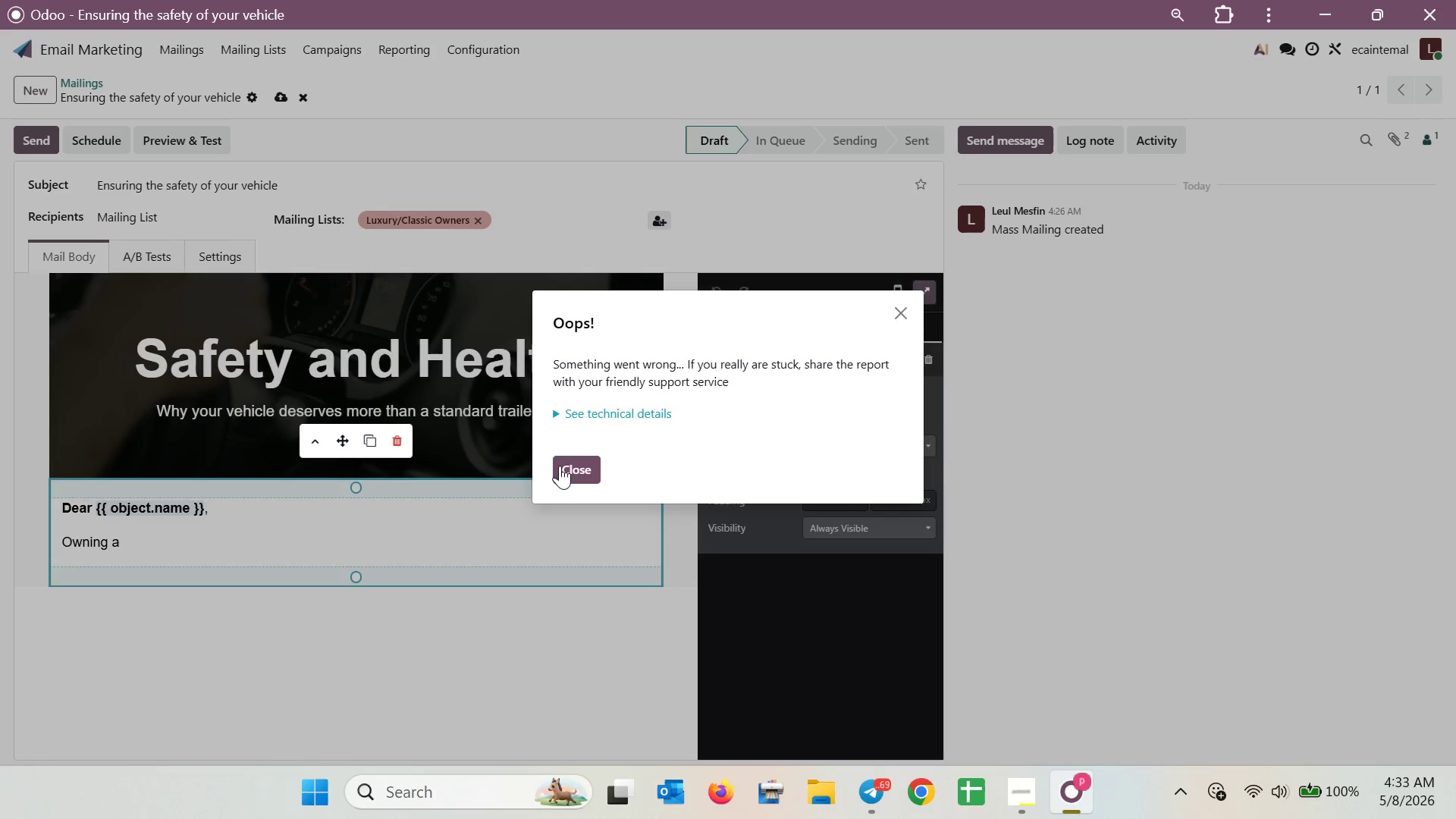 
left_click([568, 468])
 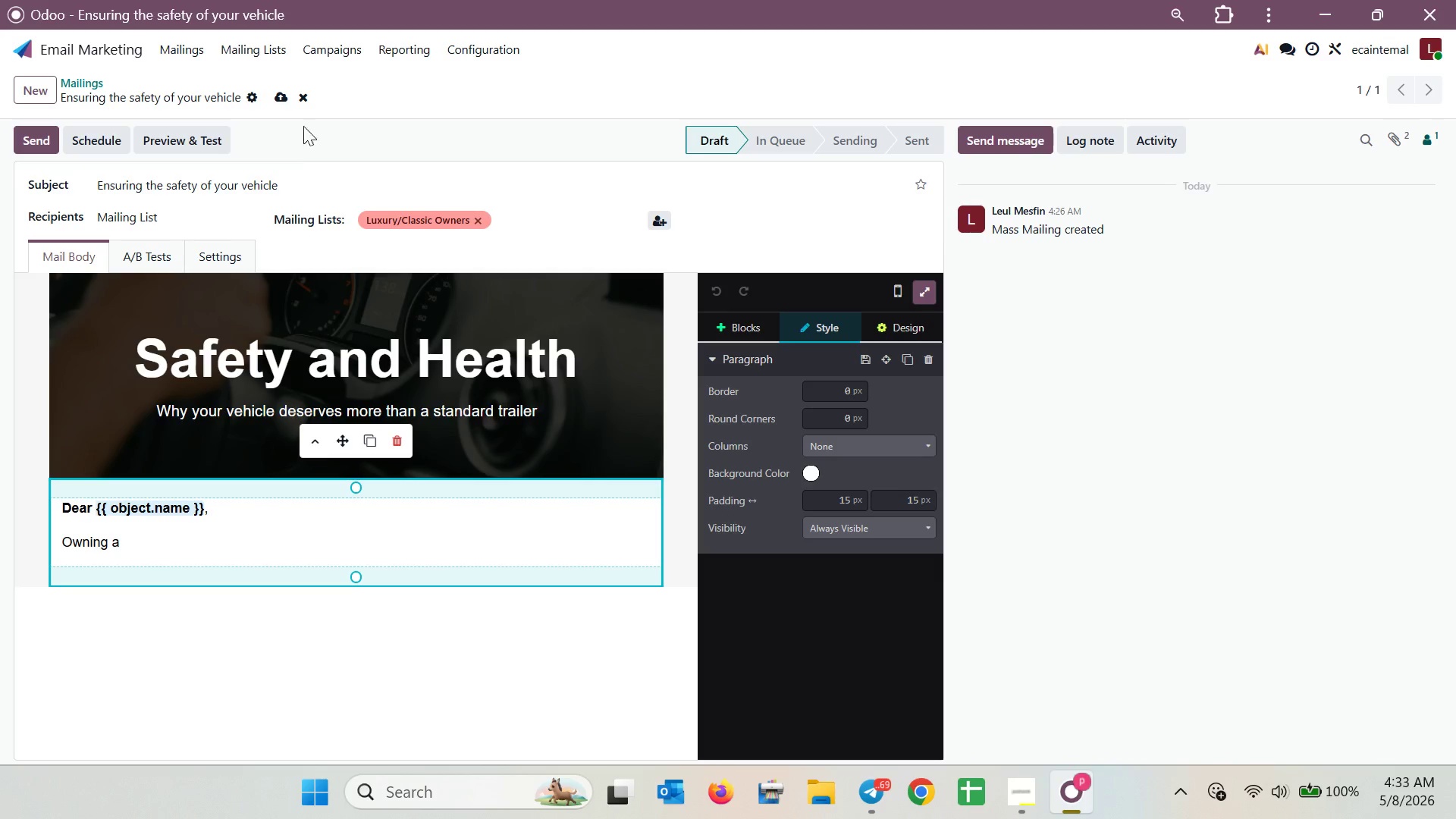 
left_click([294, 102])
 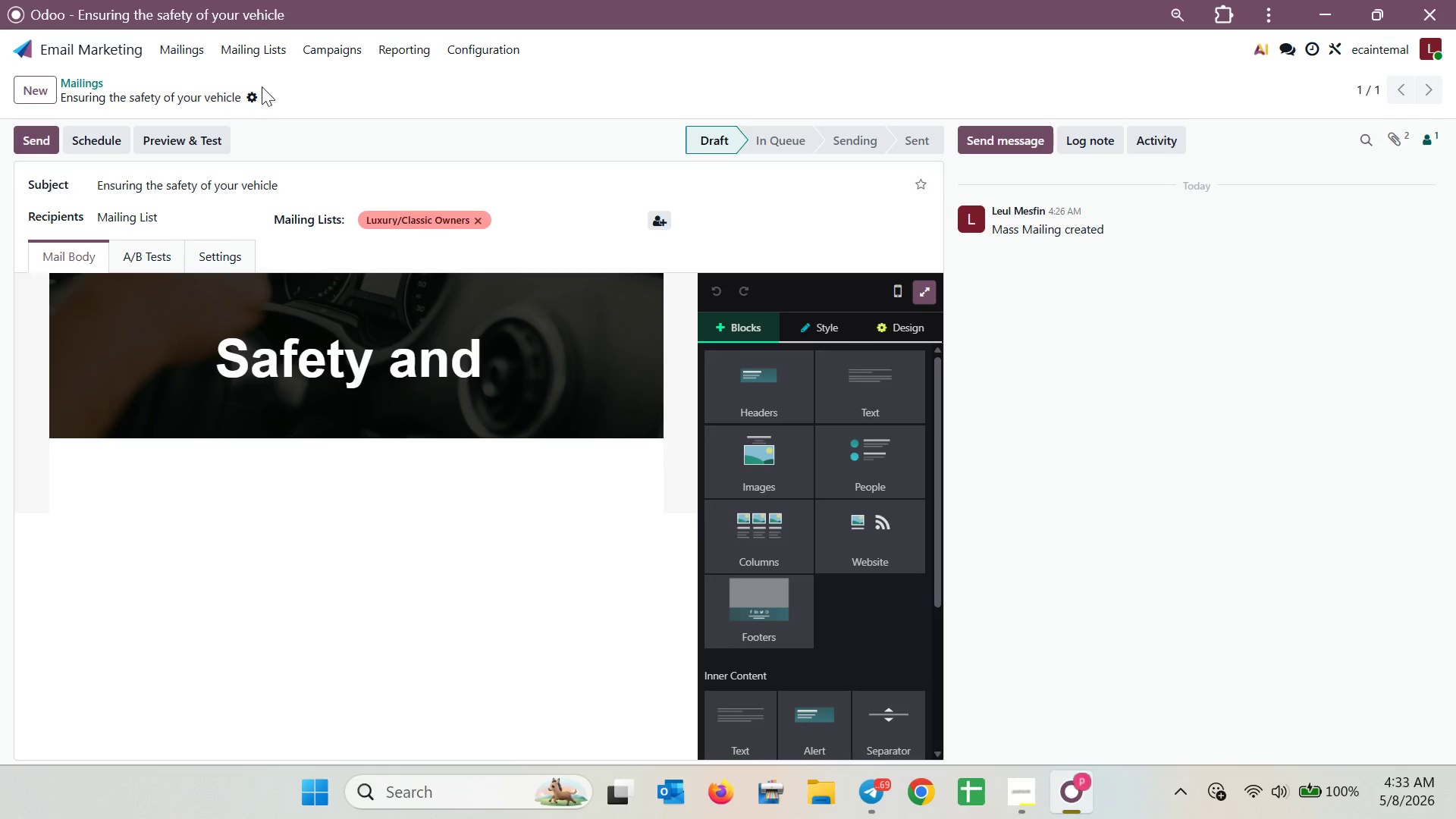 
left_click([245, 52])
 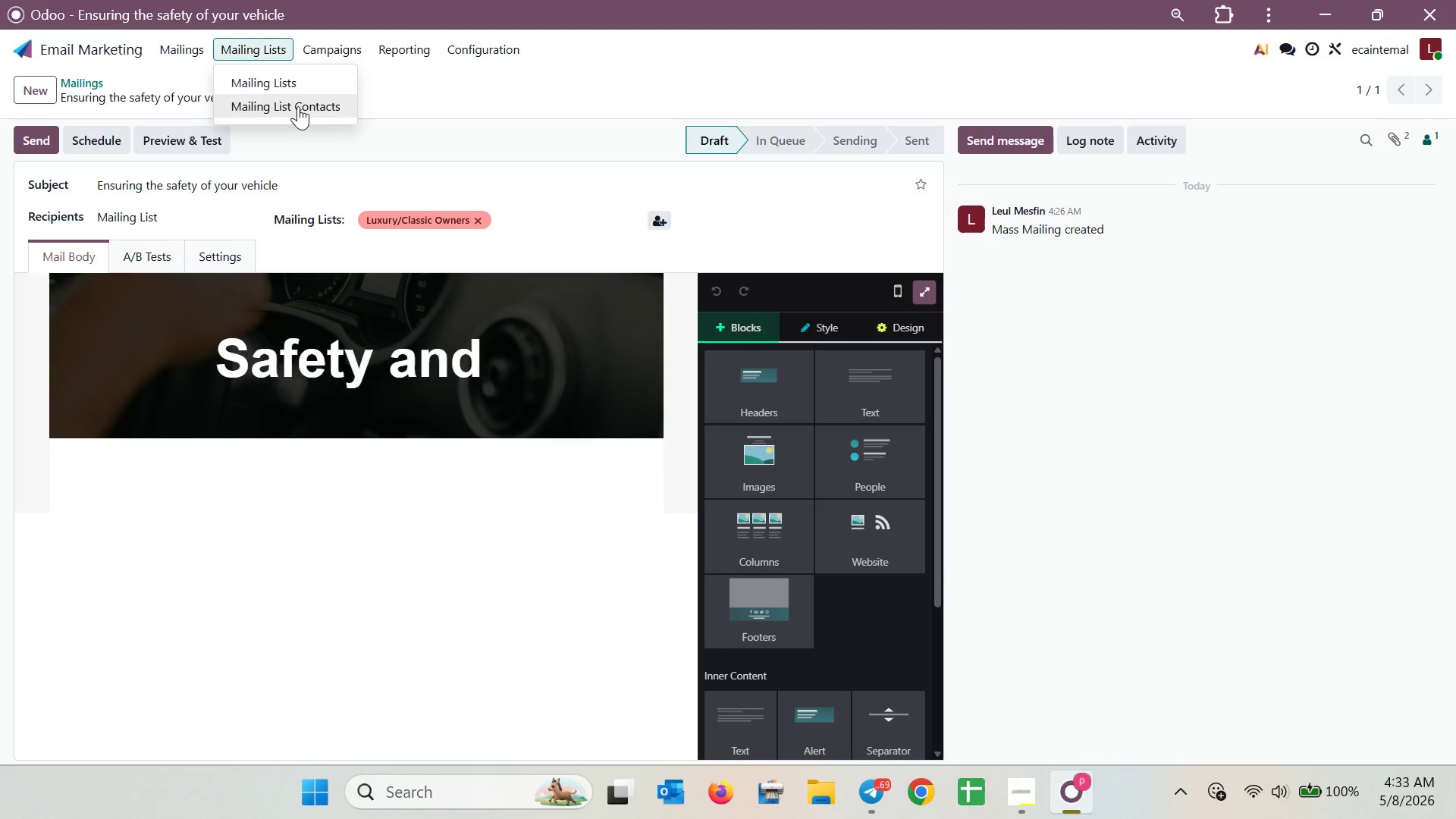 
left_click([290, 79])
 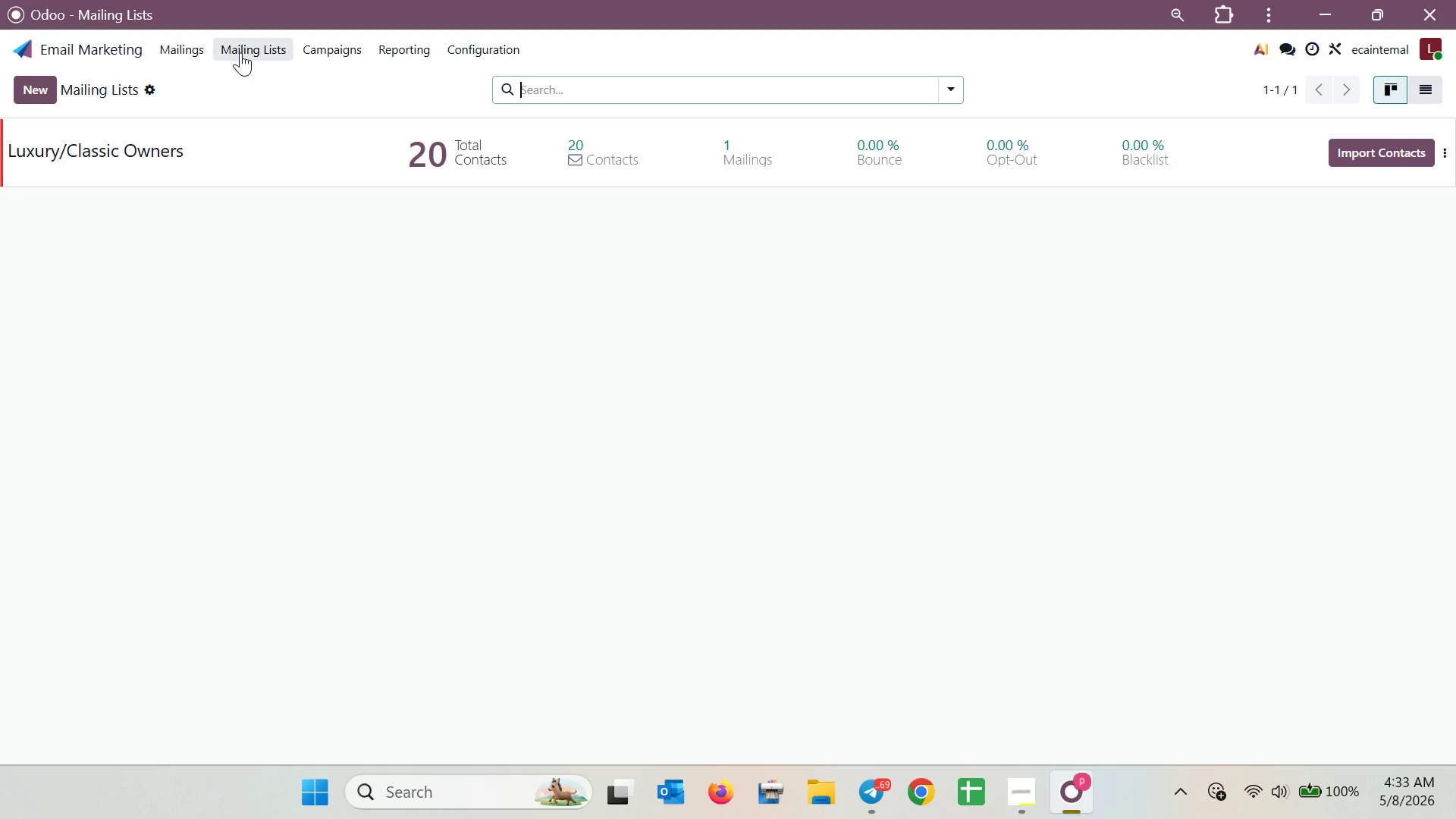 
wait(8.27)
 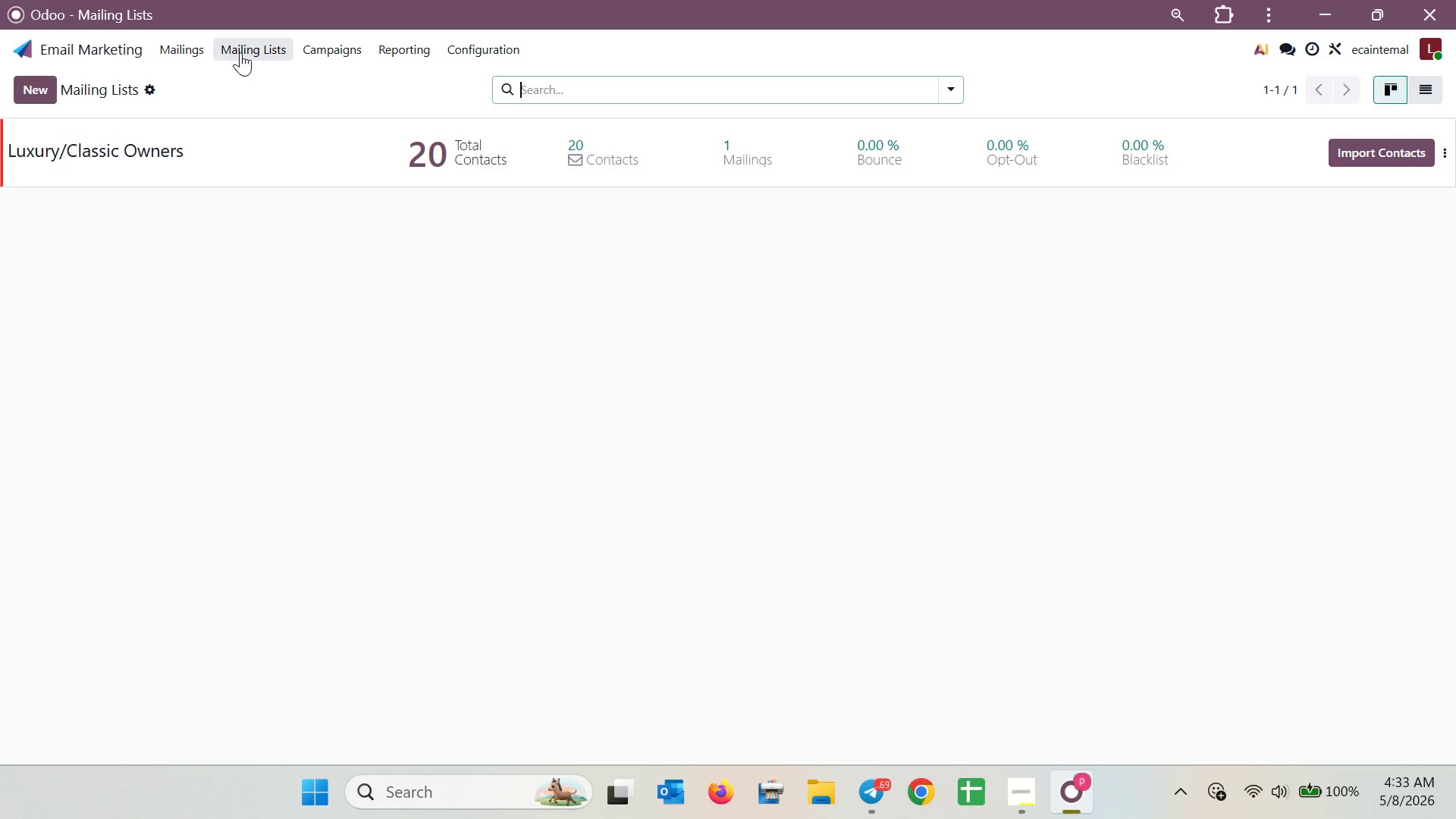 
left_click([271, 149])
 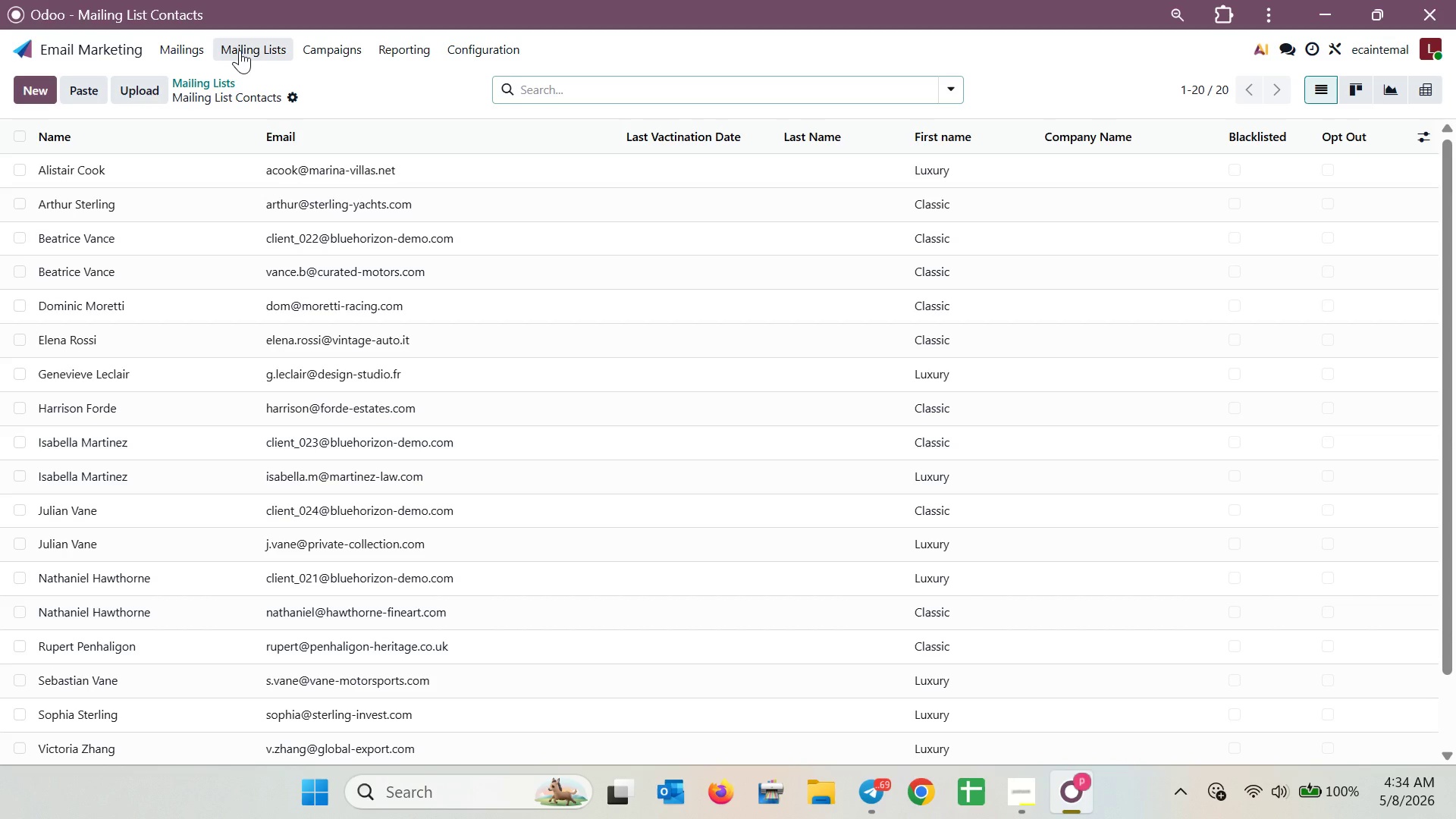 
wait(10.12)
 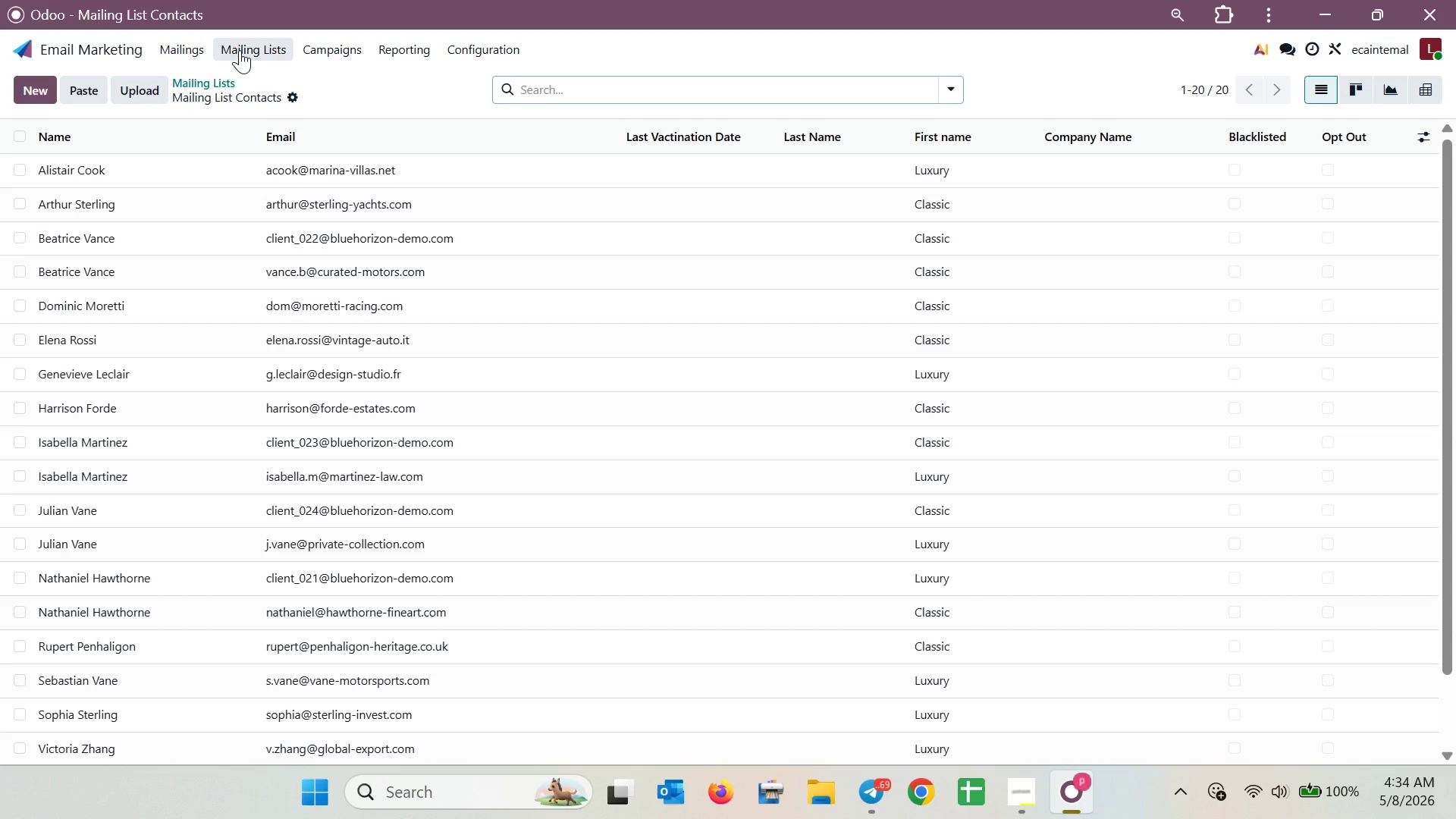 
left_click([171, 52])
 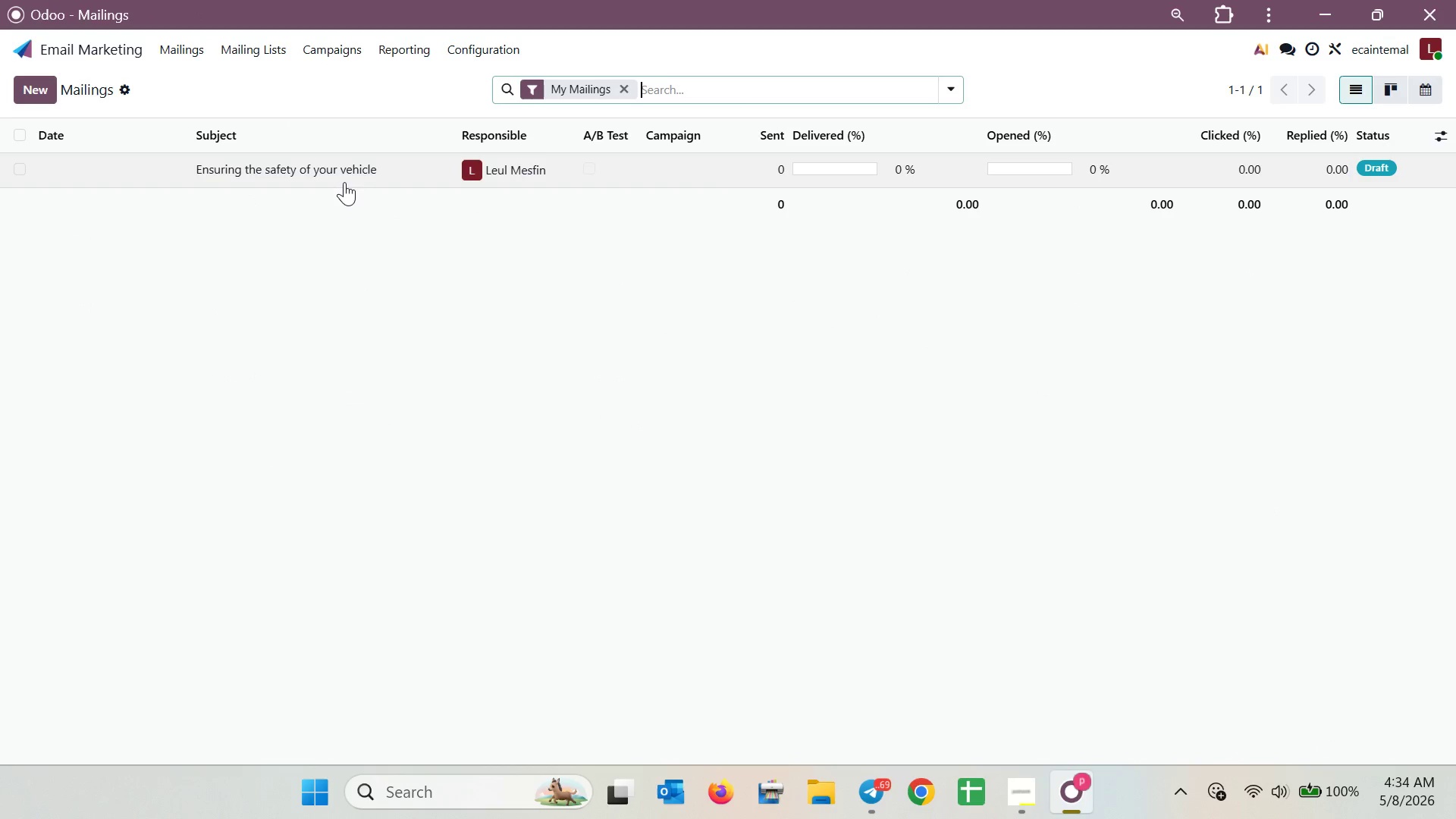 
left_click([344, 175])
 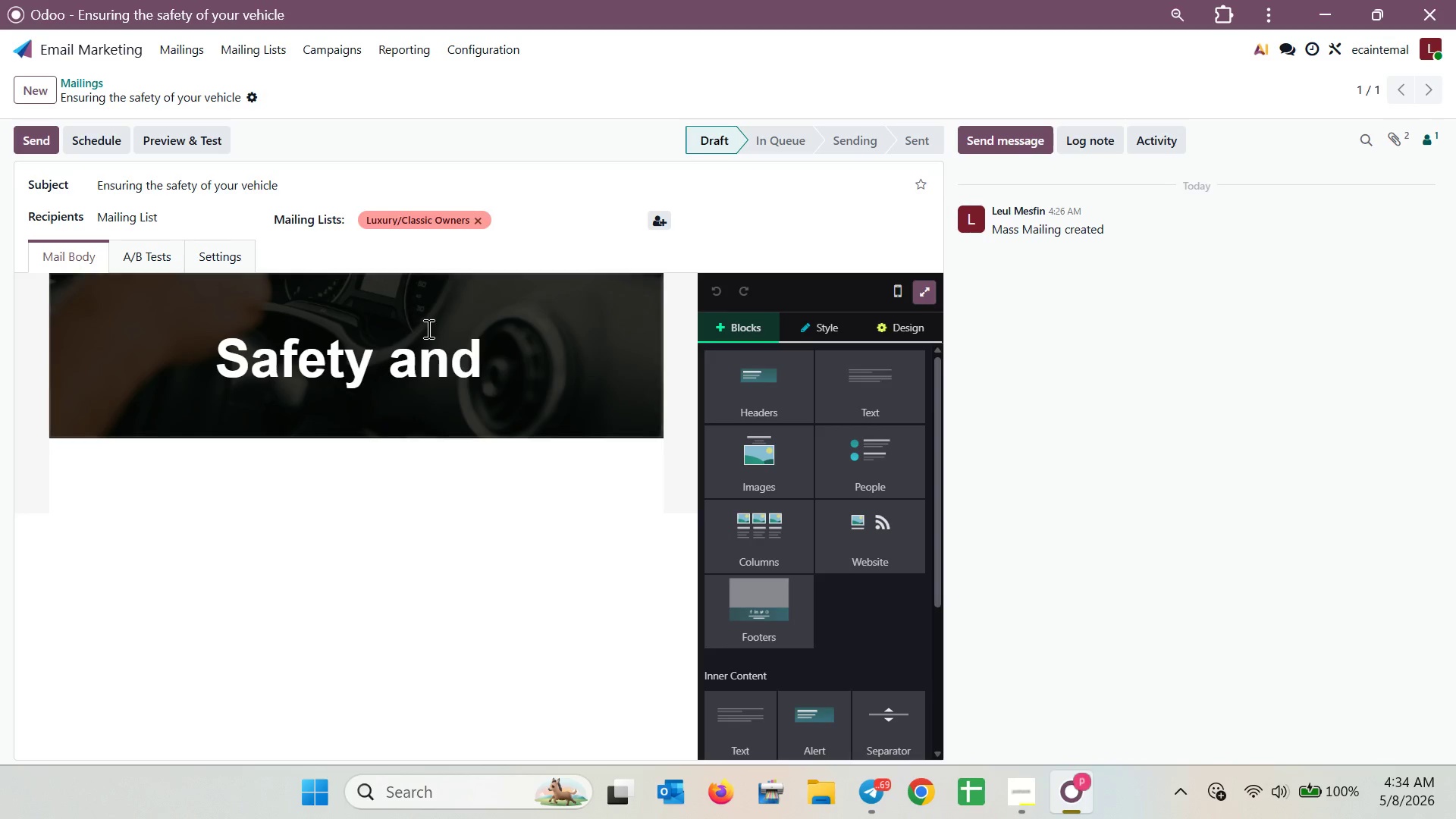 
left_click([503, 357])
 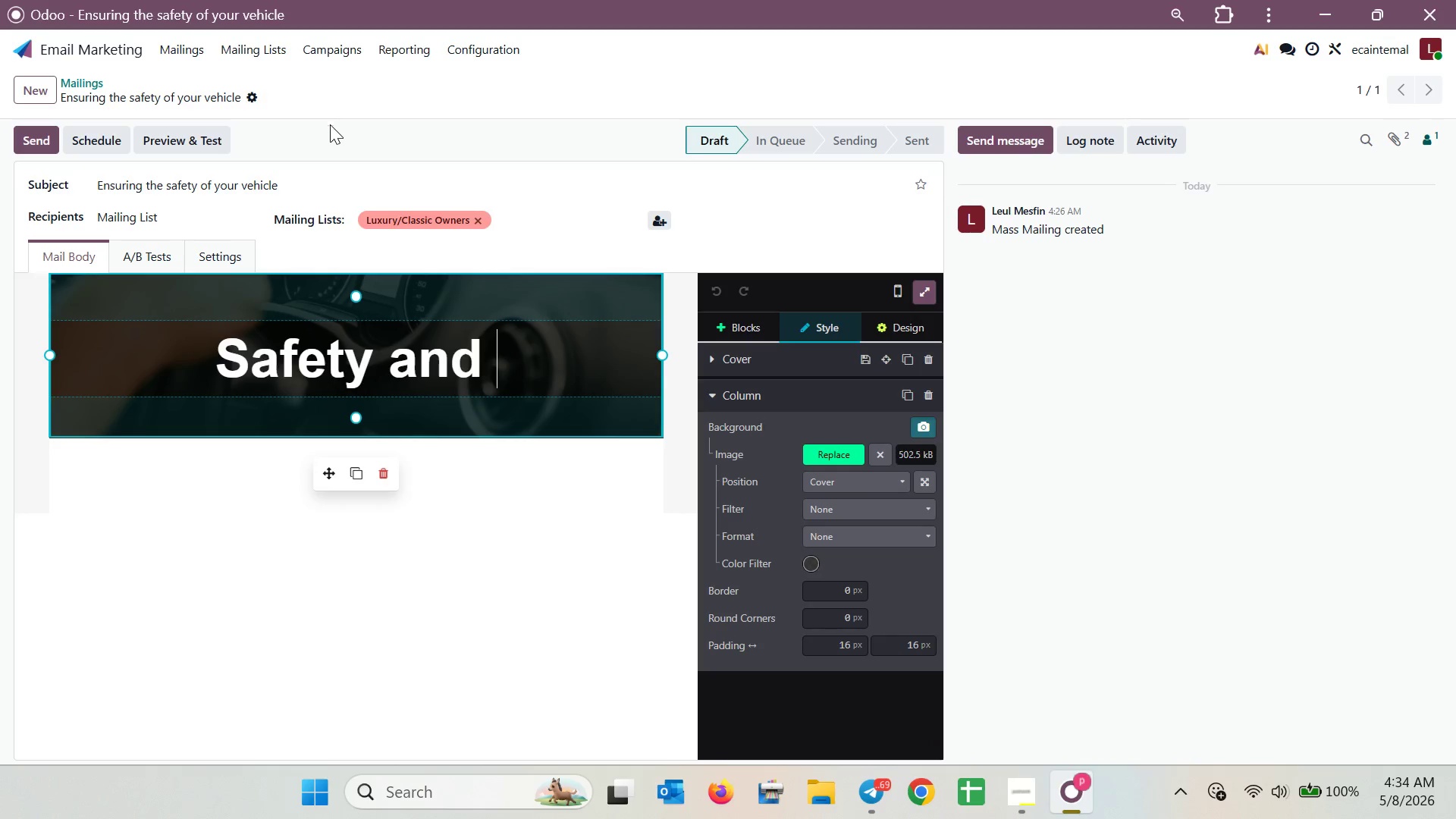 
key(J)
 